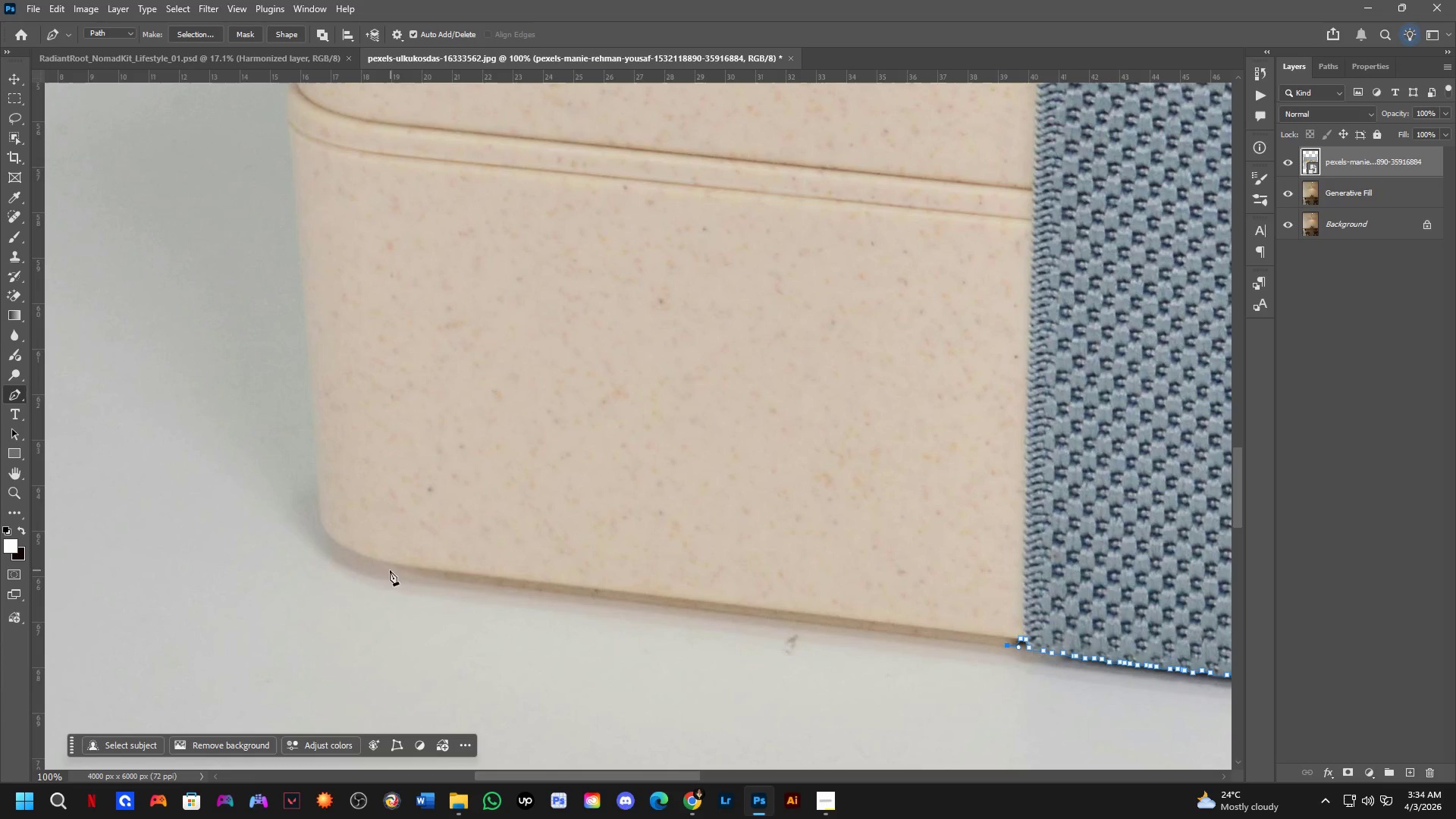 
left_click_drag(start_coordinate=[516, 654], to_coordinate=[952, 645])
 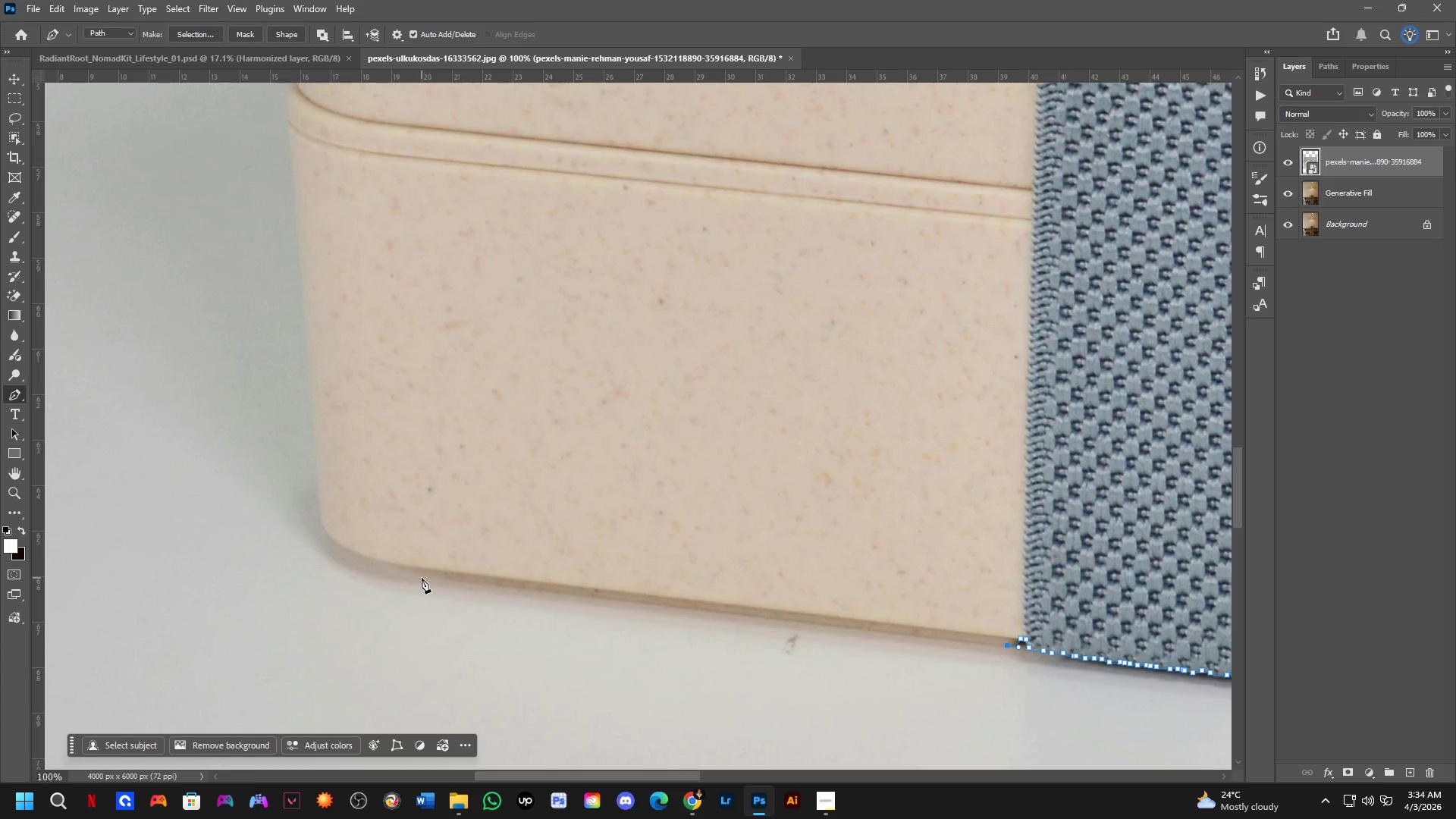 
scroll: coordinate [567, 657], scroll_direction: down, amount: 3.0
 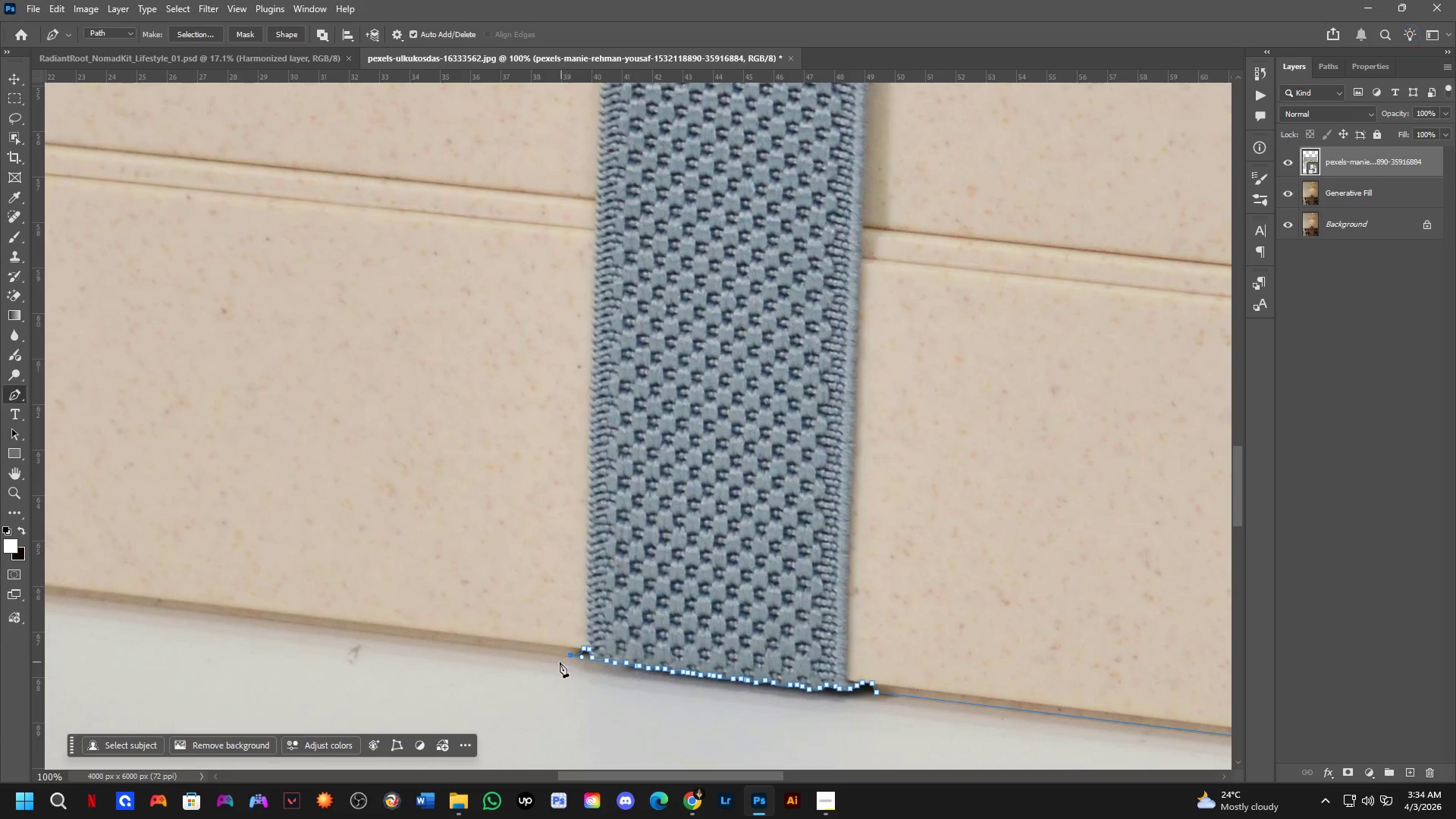 
left_click([429, 575])
 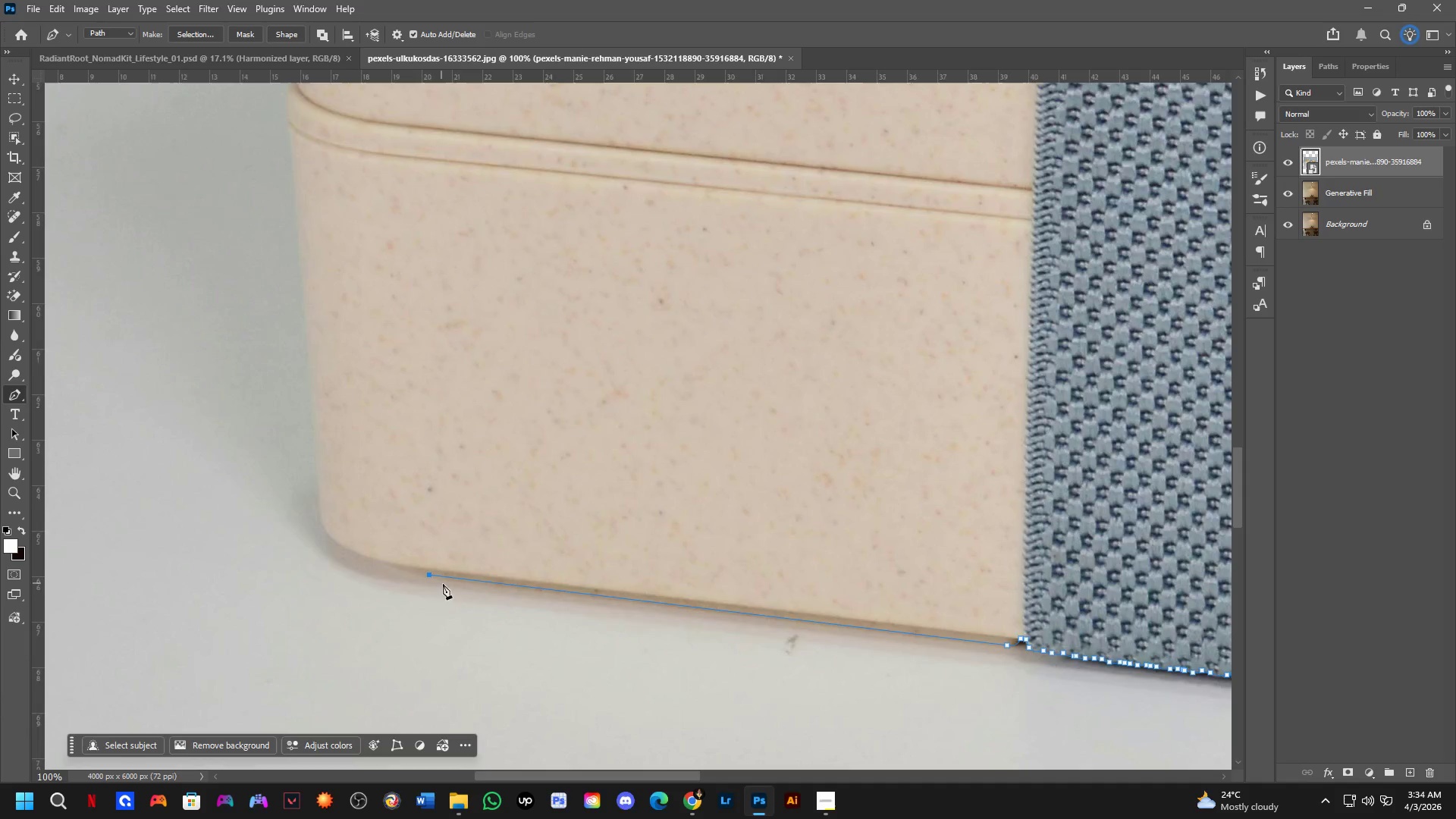 
hold_key(key=Space, duration=0.5)
 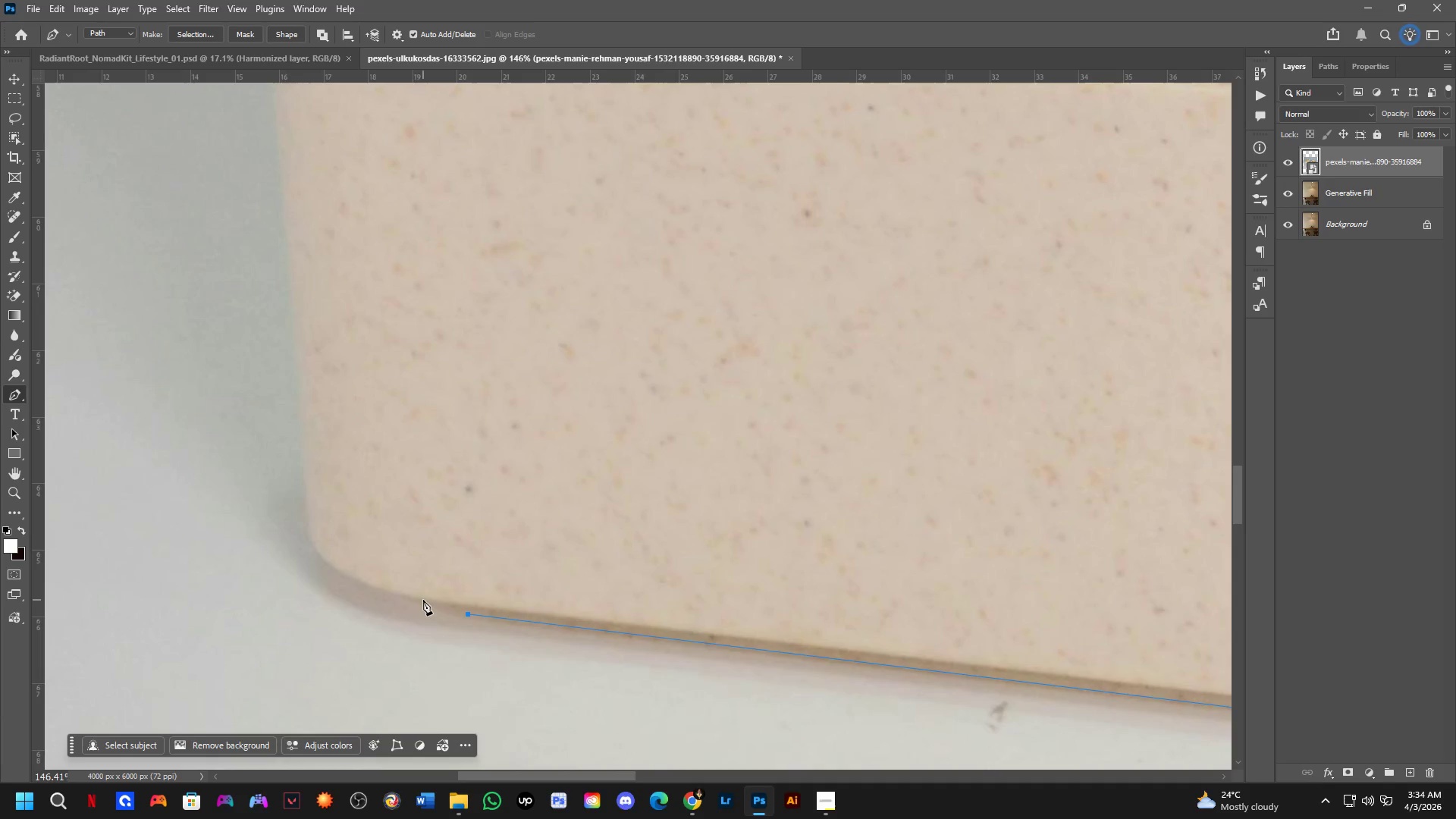 
left_click_drag(start_coordinate=[406, 579], to_coordinate=[454, 625])
 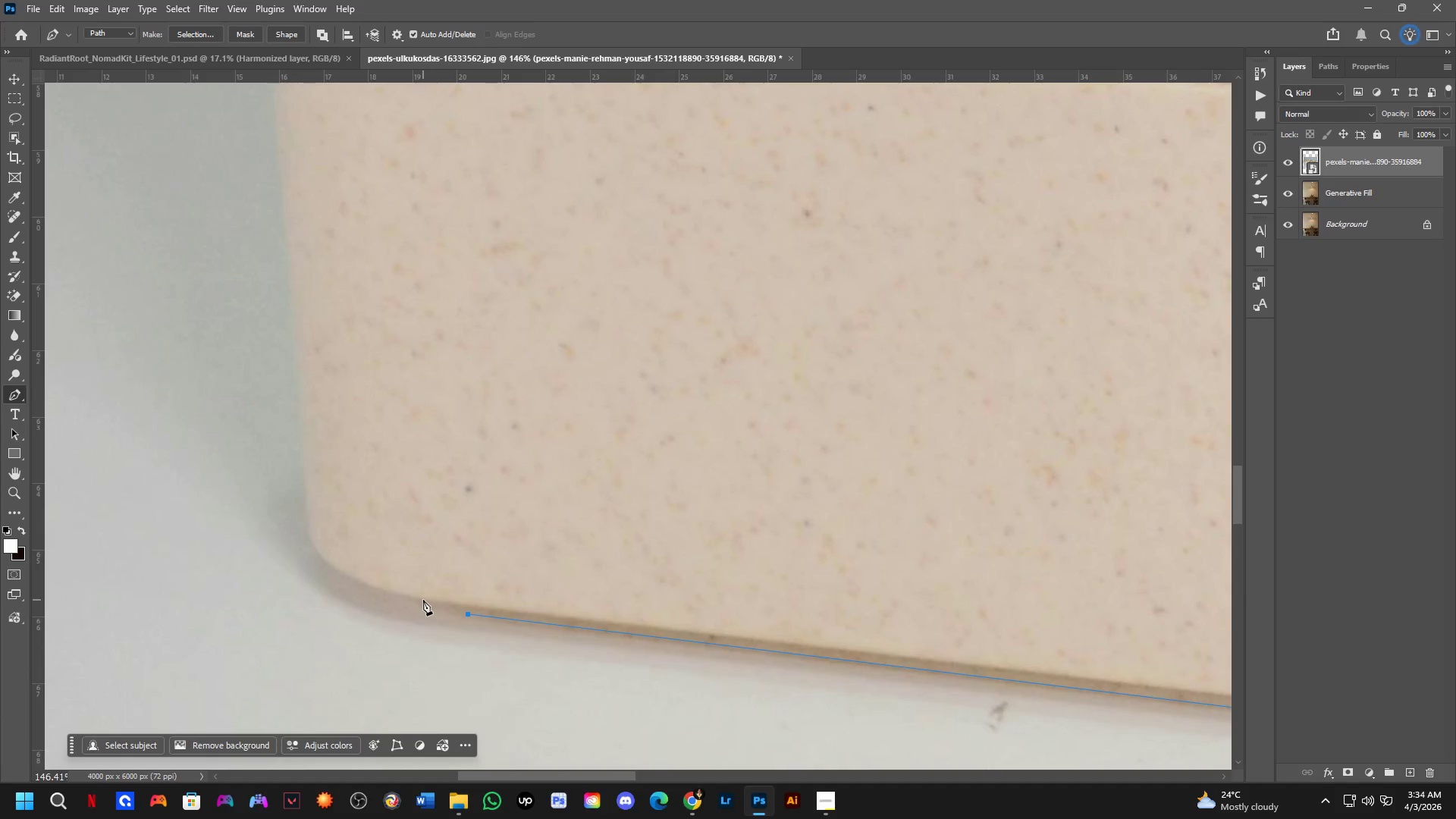 
scroll: coordinate [442, 590], scroll_direction: up, amount: 4.0
 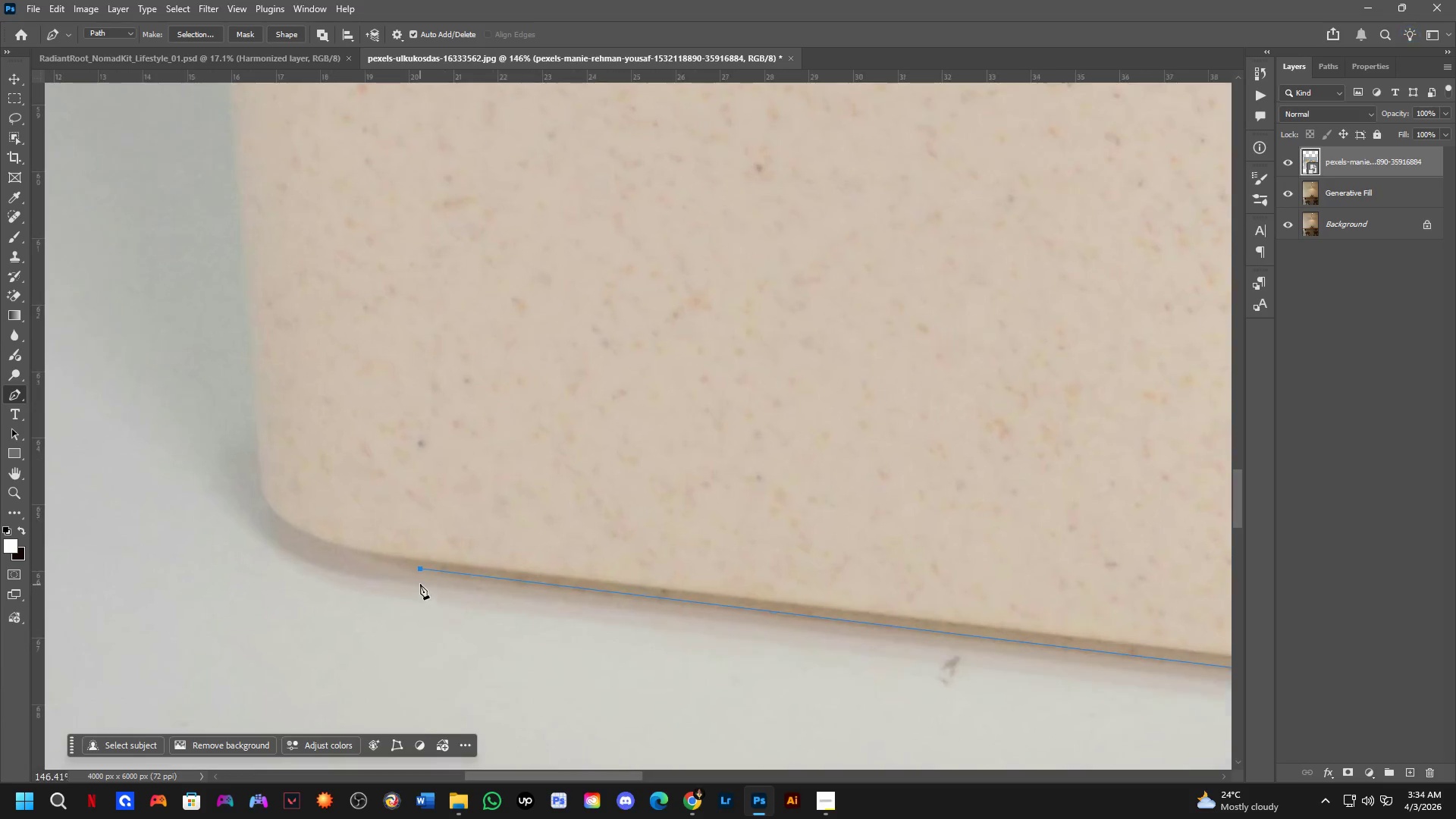 
left_click([423, 600])
 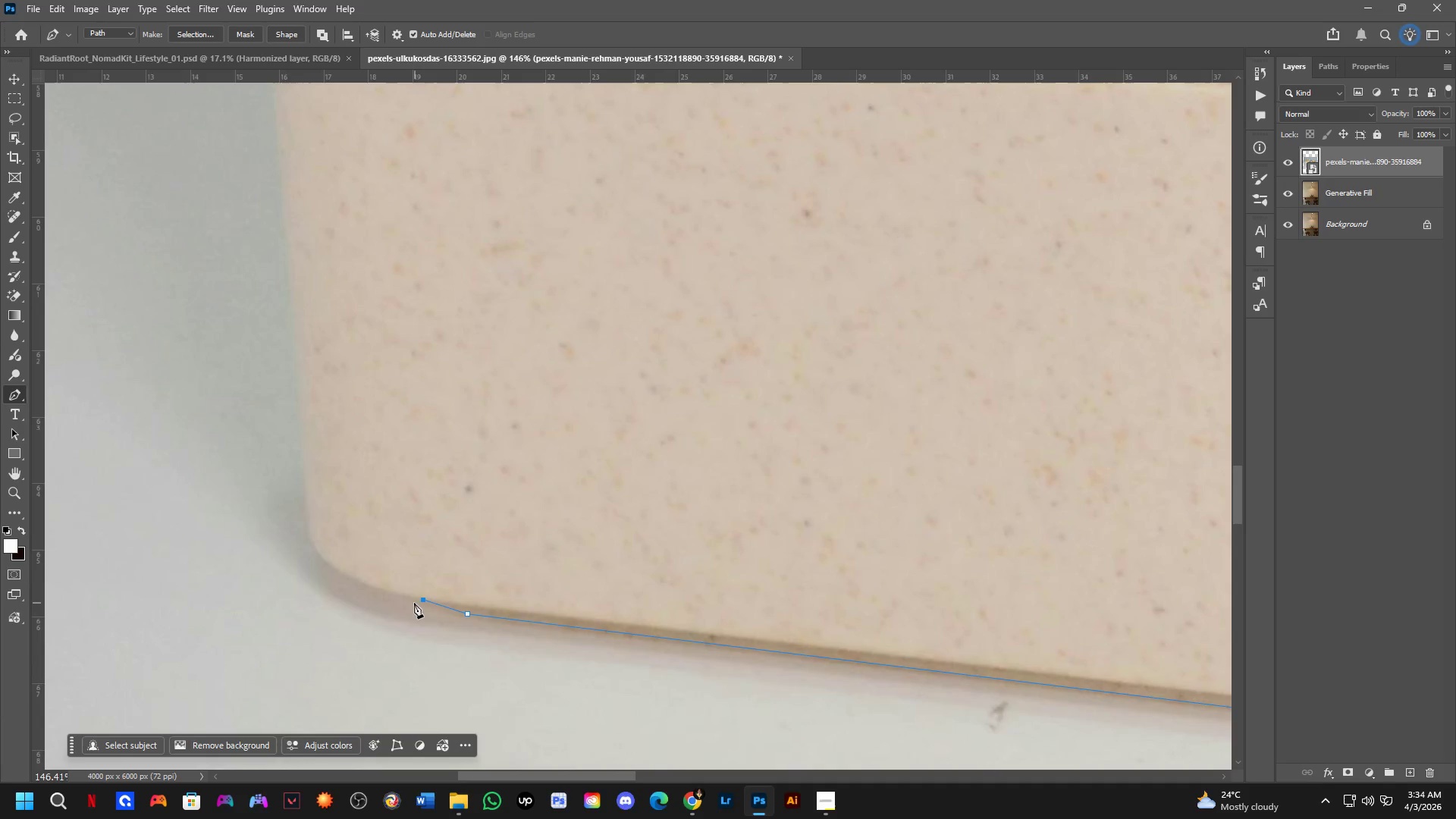 
hold_key(key=Space, duration=0.48)
 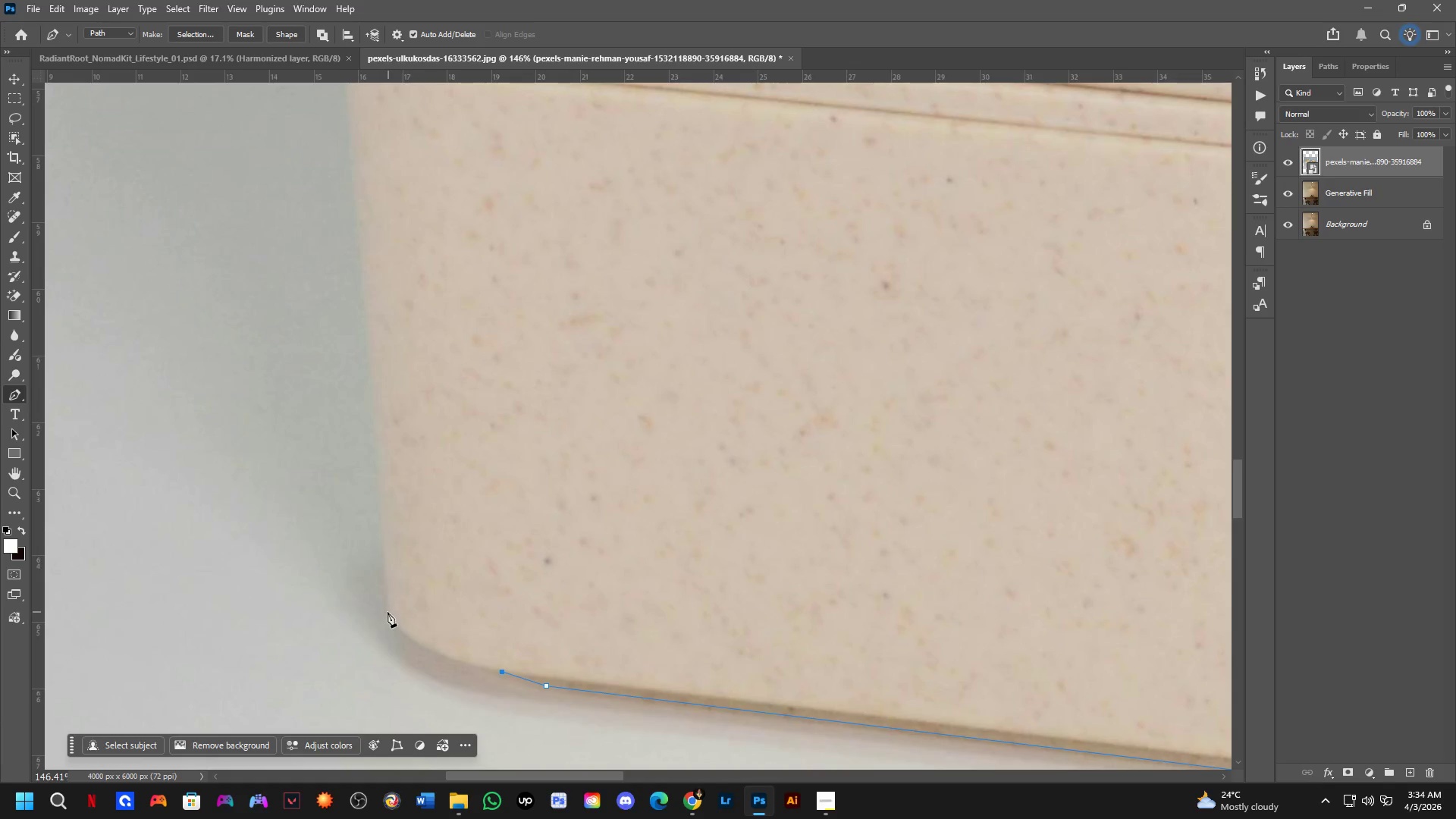 
left_click_drag(start_coordinate=[353, 579], to_coordinate=[432, 651])
 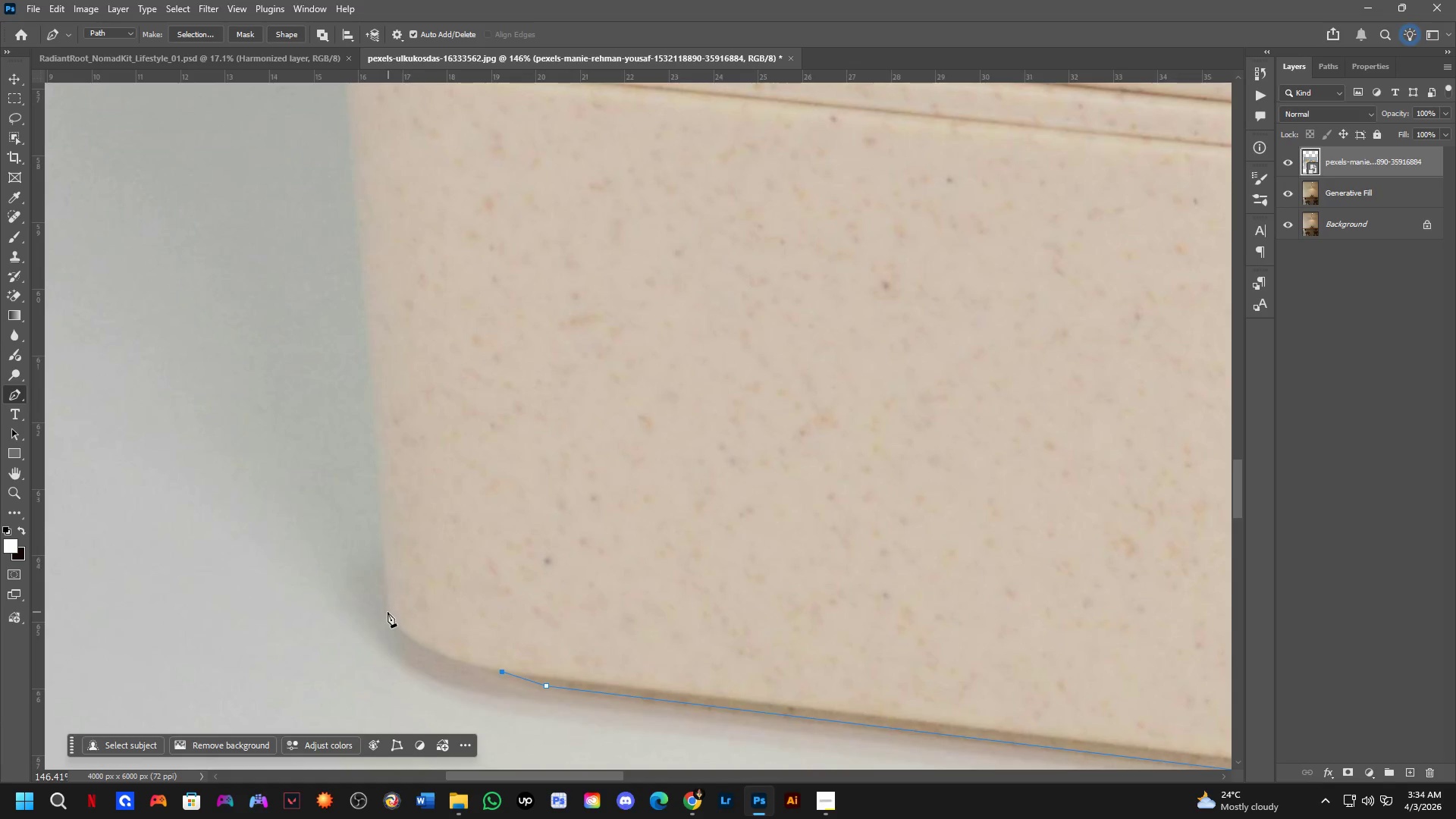 
left_click_drag(start_coordinate=[387, 608], to_coordinate=[369, 560])
 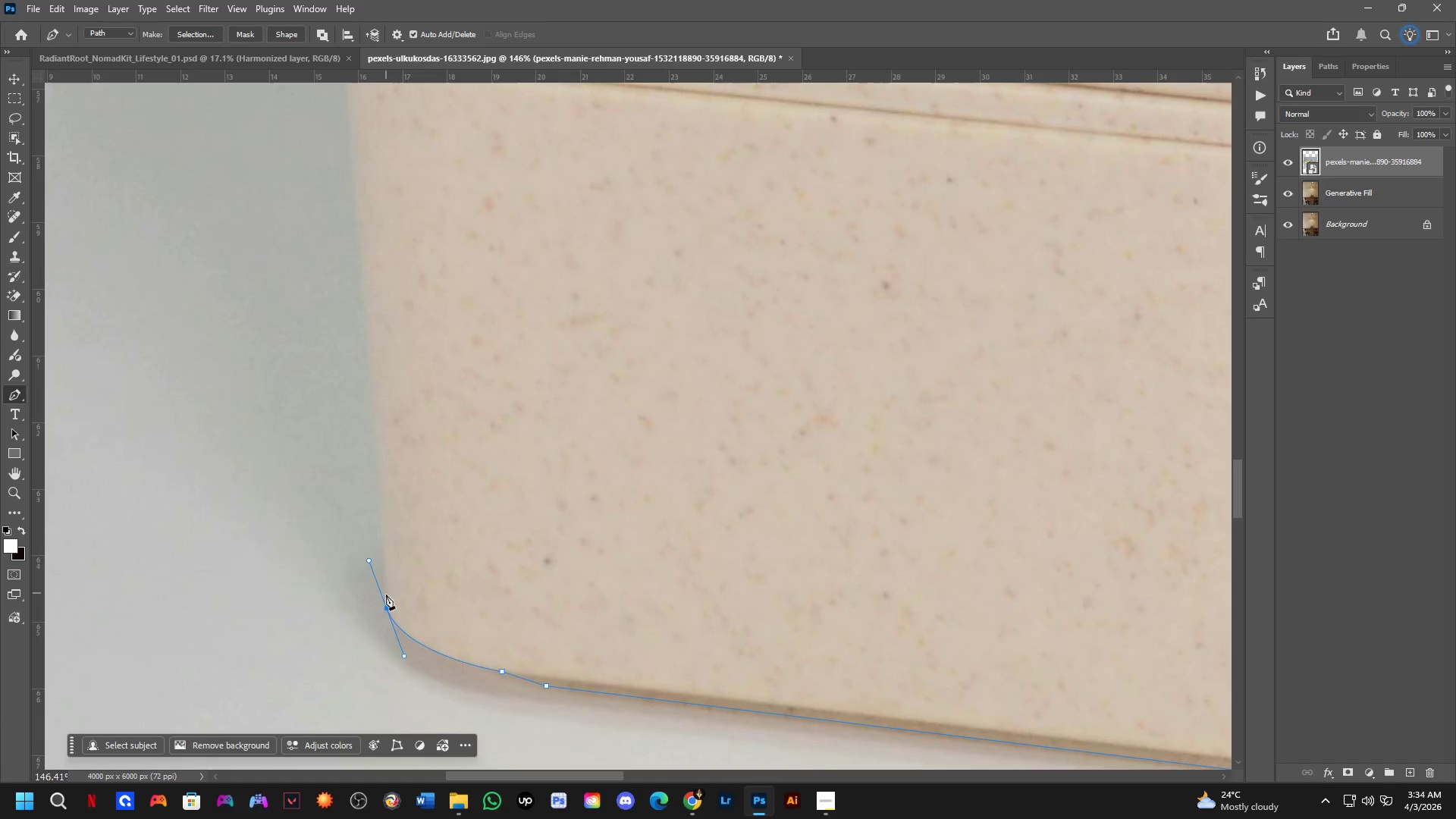 
hold_key(key=AltLeft, duration=0.39)
left_click([387, 608])
 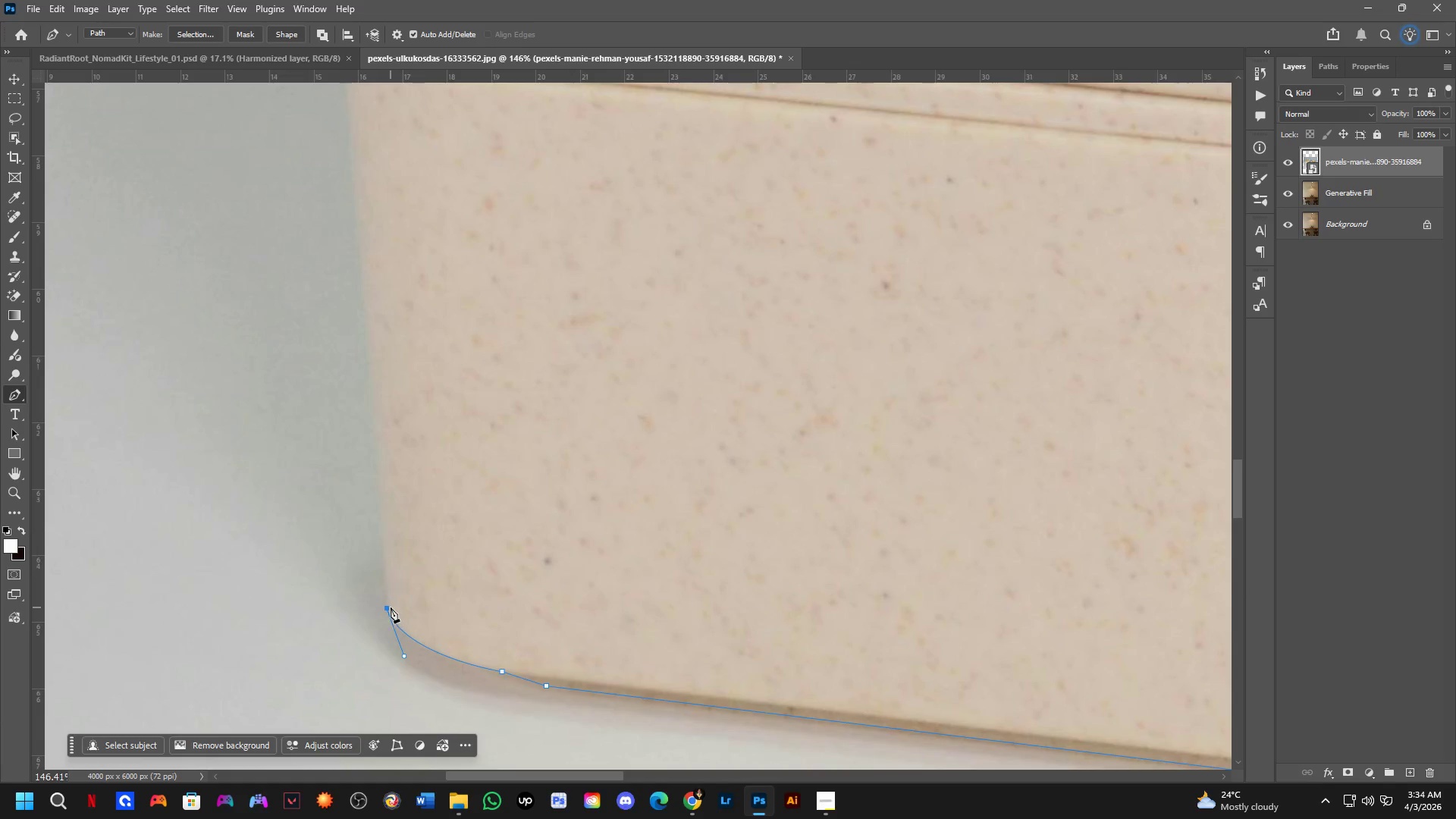 
hold_key(key=Space, duration=0.47)
 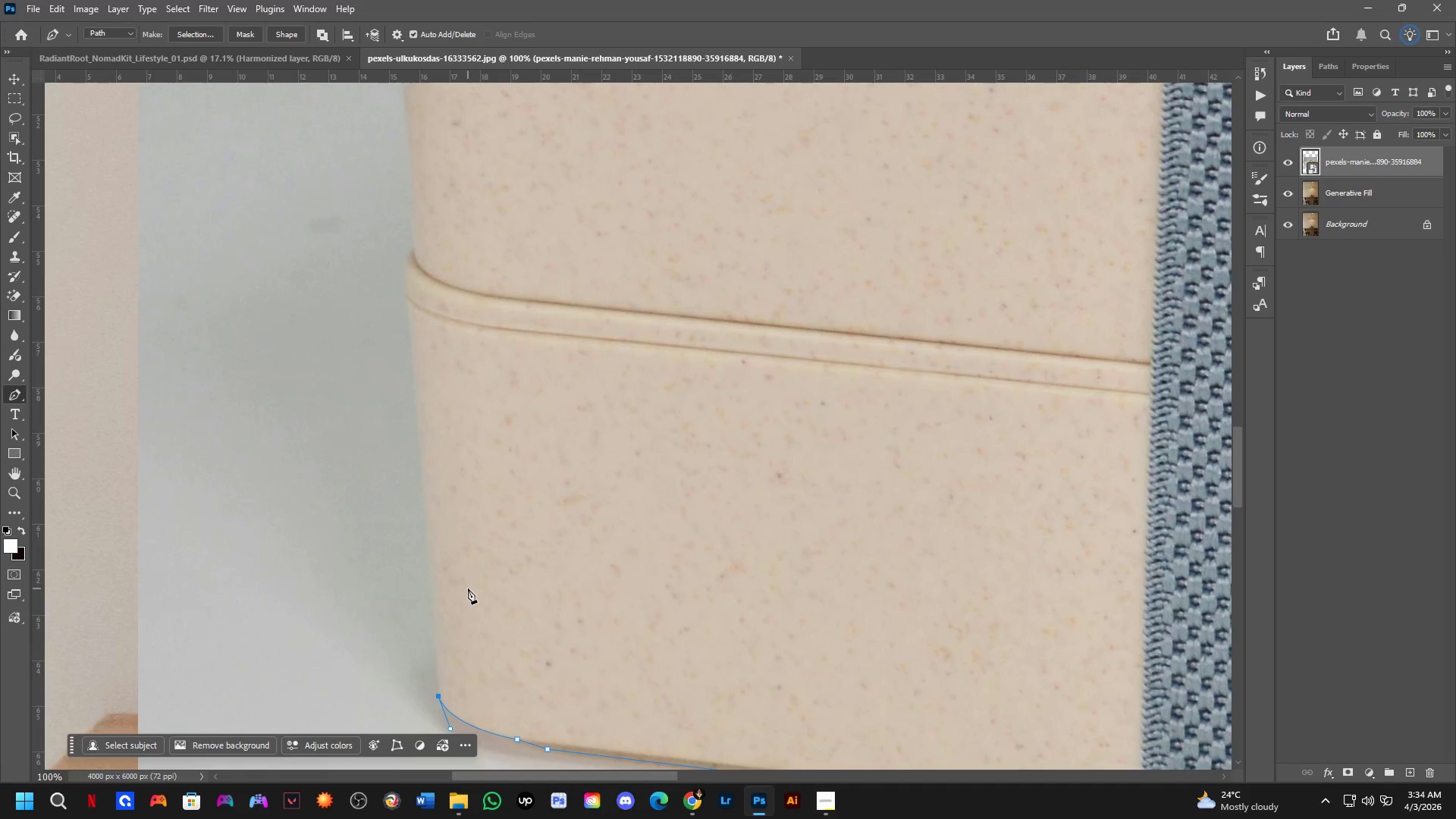 
left_click_drag(start_coordinate=[417, 500], to_coordinate=[468, 588])
 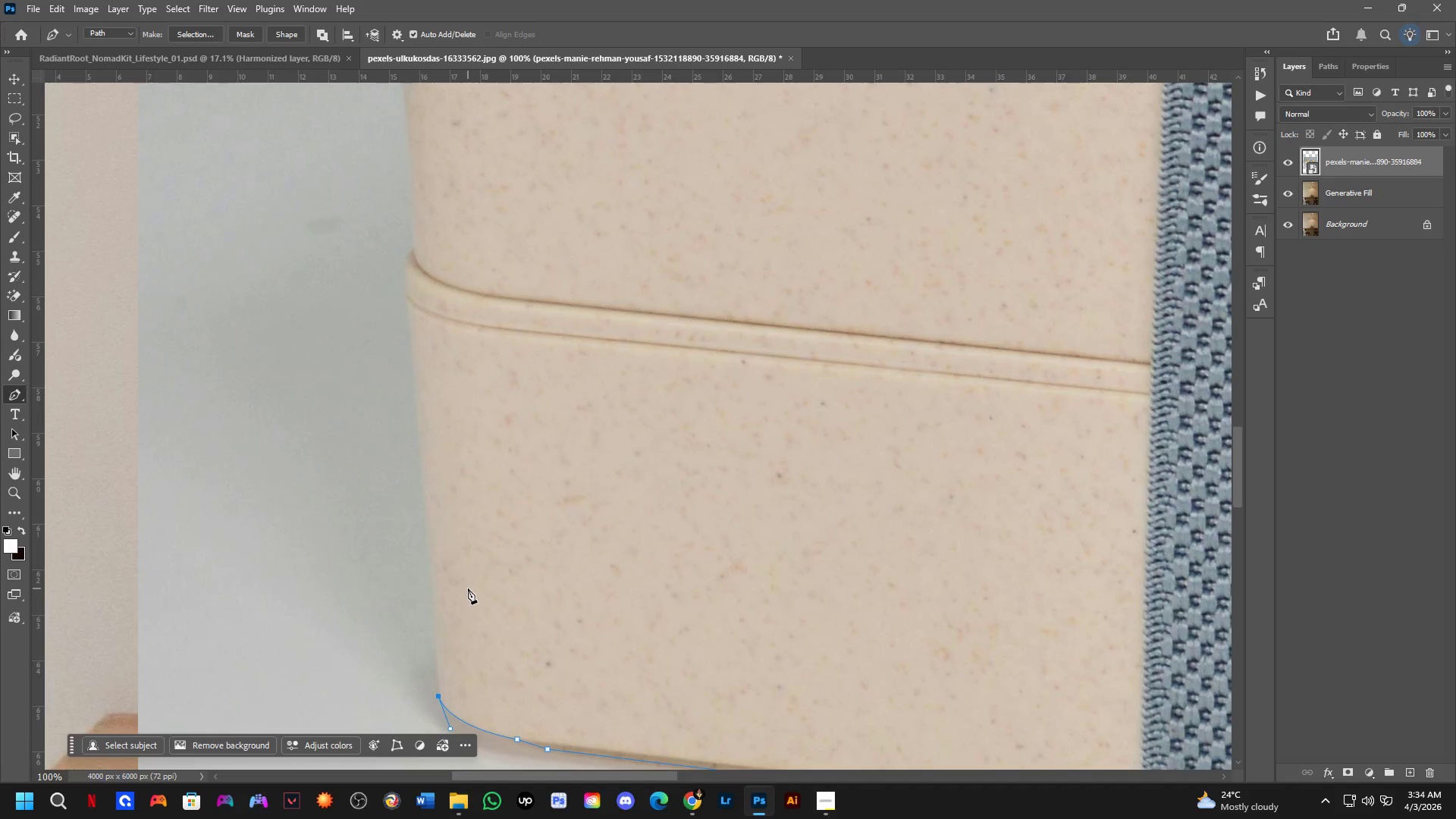 
scroll: coordinate [455, 579], scroll_direction: down, amount: 5.0
 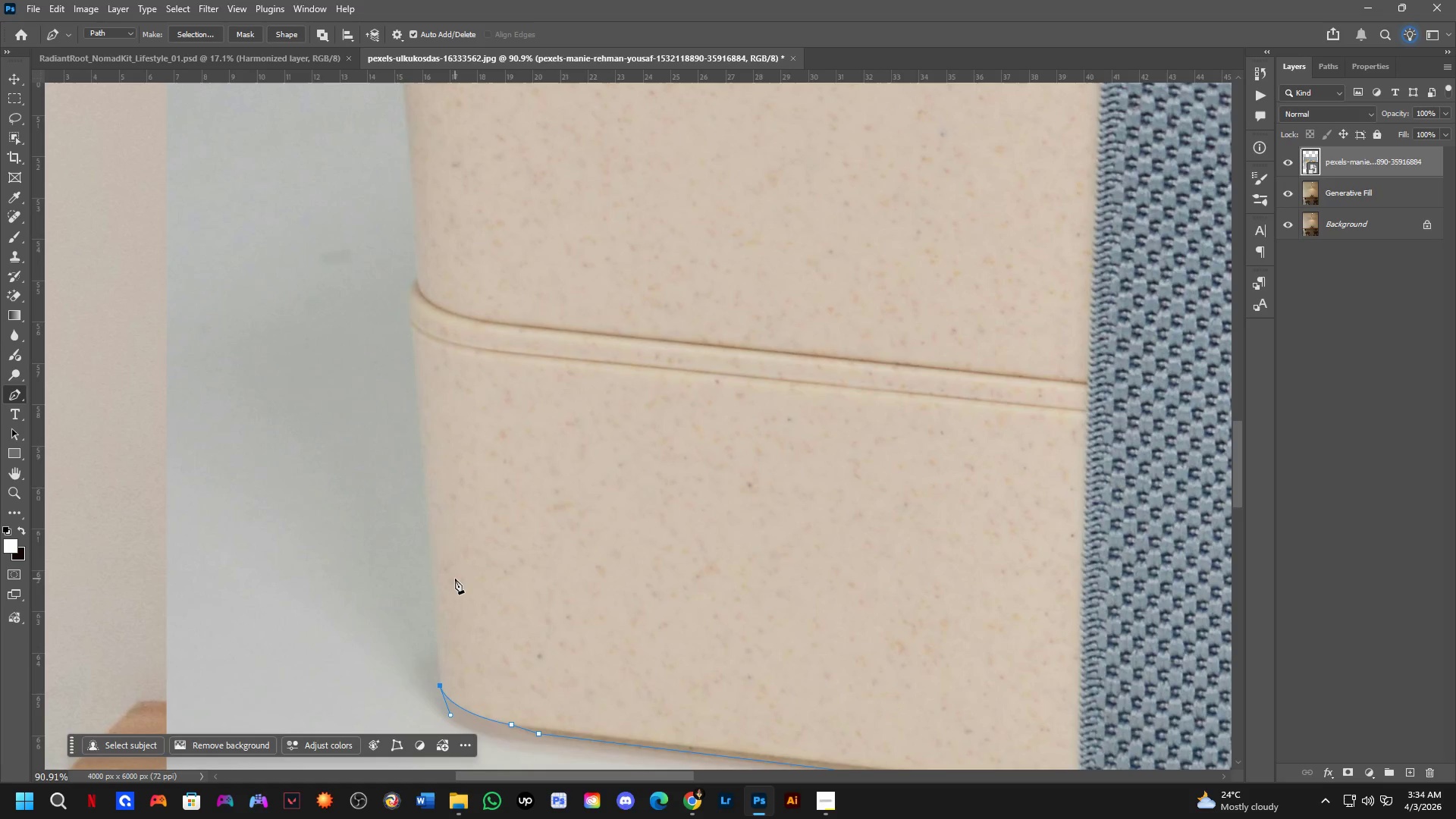 
hold_key(key=Space, duration=0.5)
 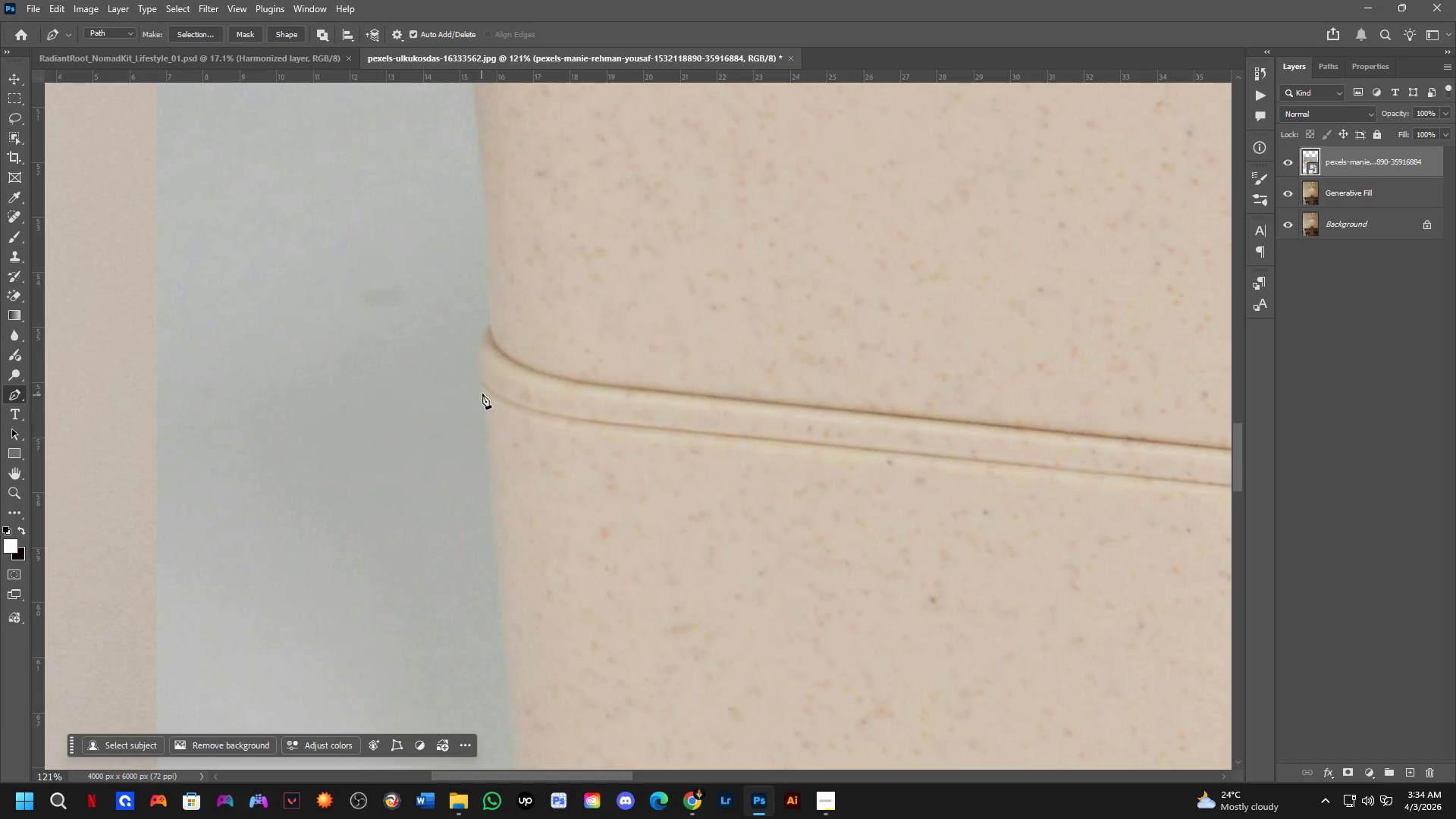 
left_click_drag(start_coordinate=[456, 560], to_coordinate=[530, 639])
 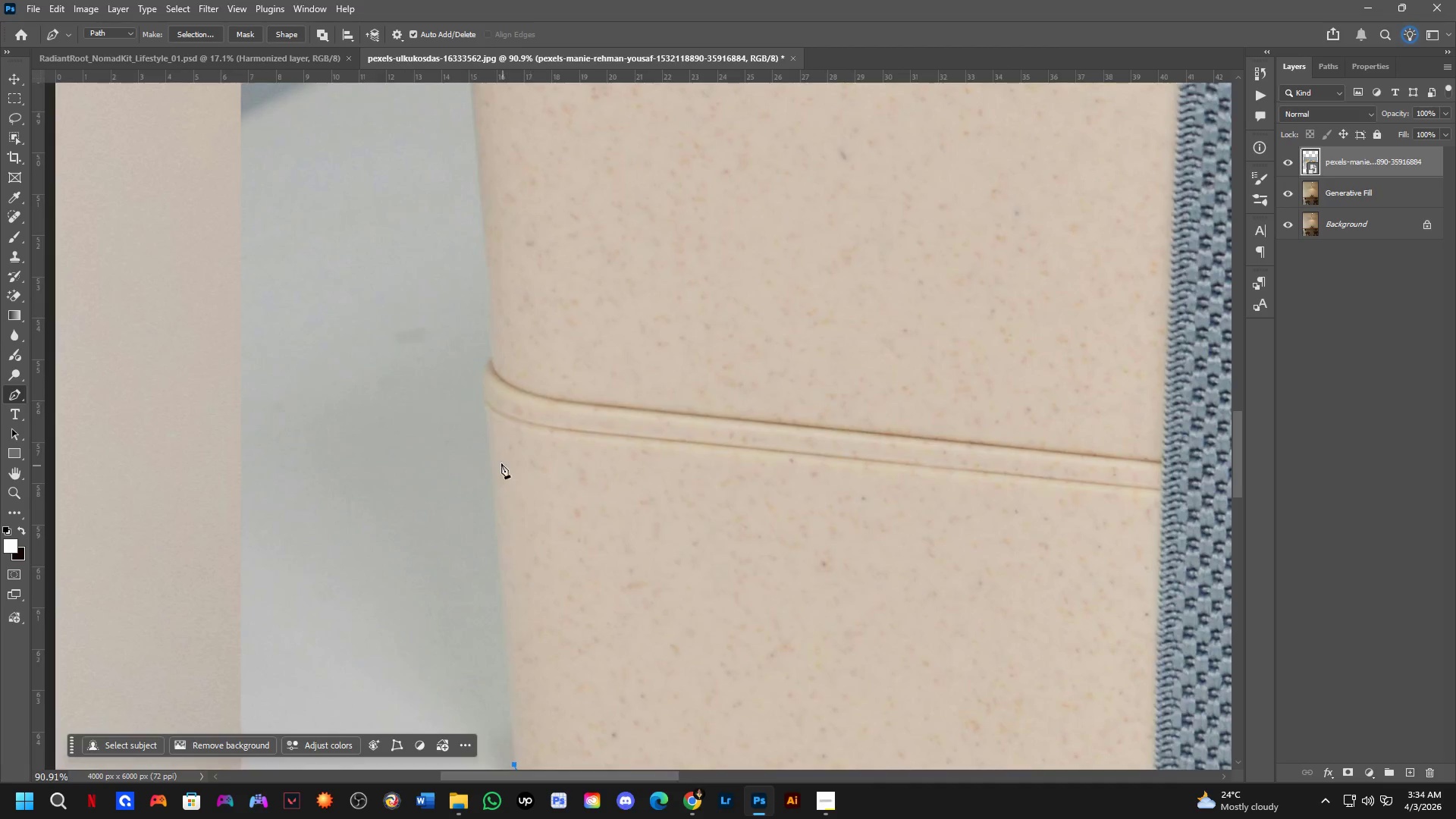 
scroll: coordinate [496, 454], scroll_direction: up, amount: 3.0
 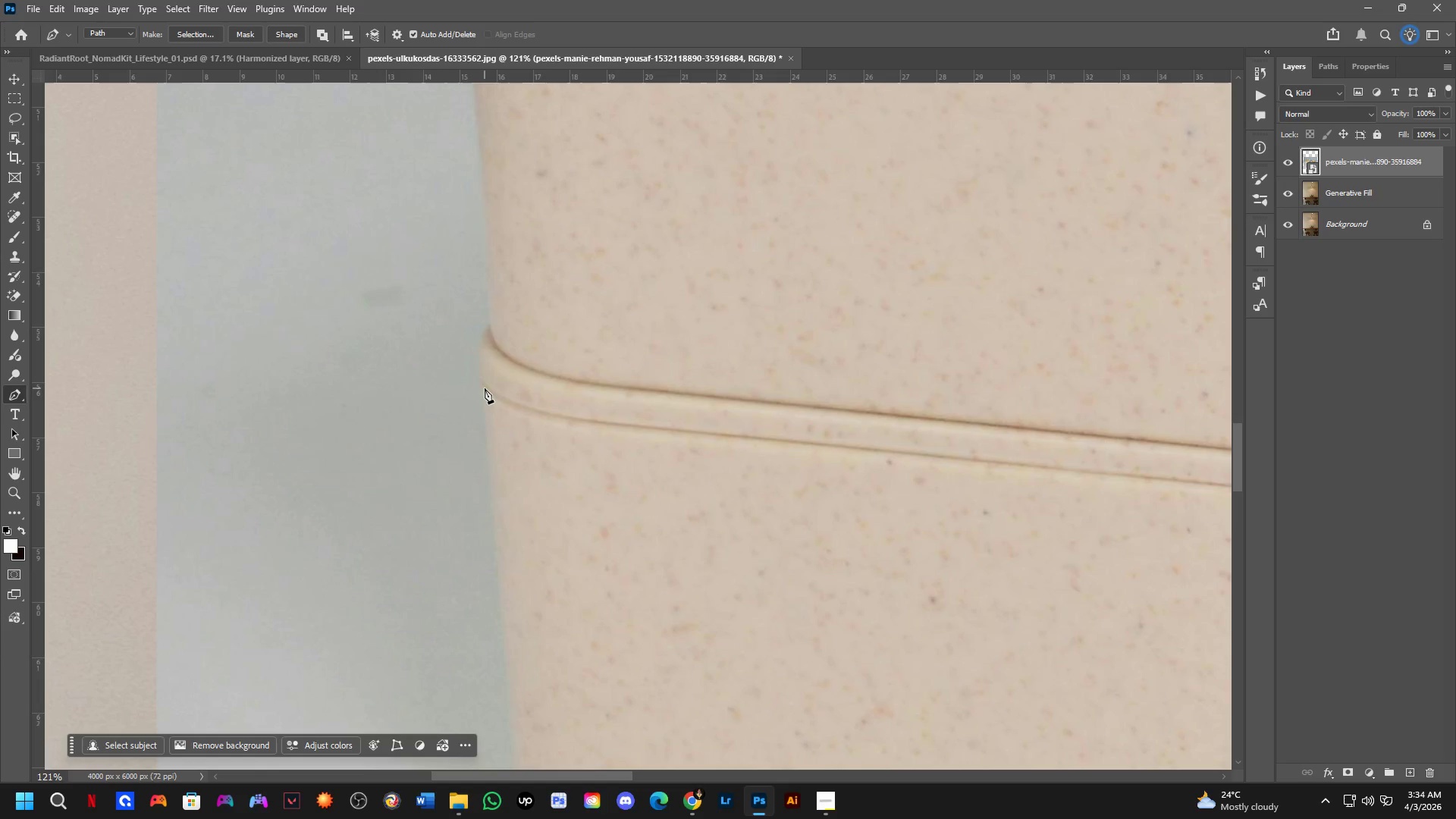 
left_click([482, 384])
 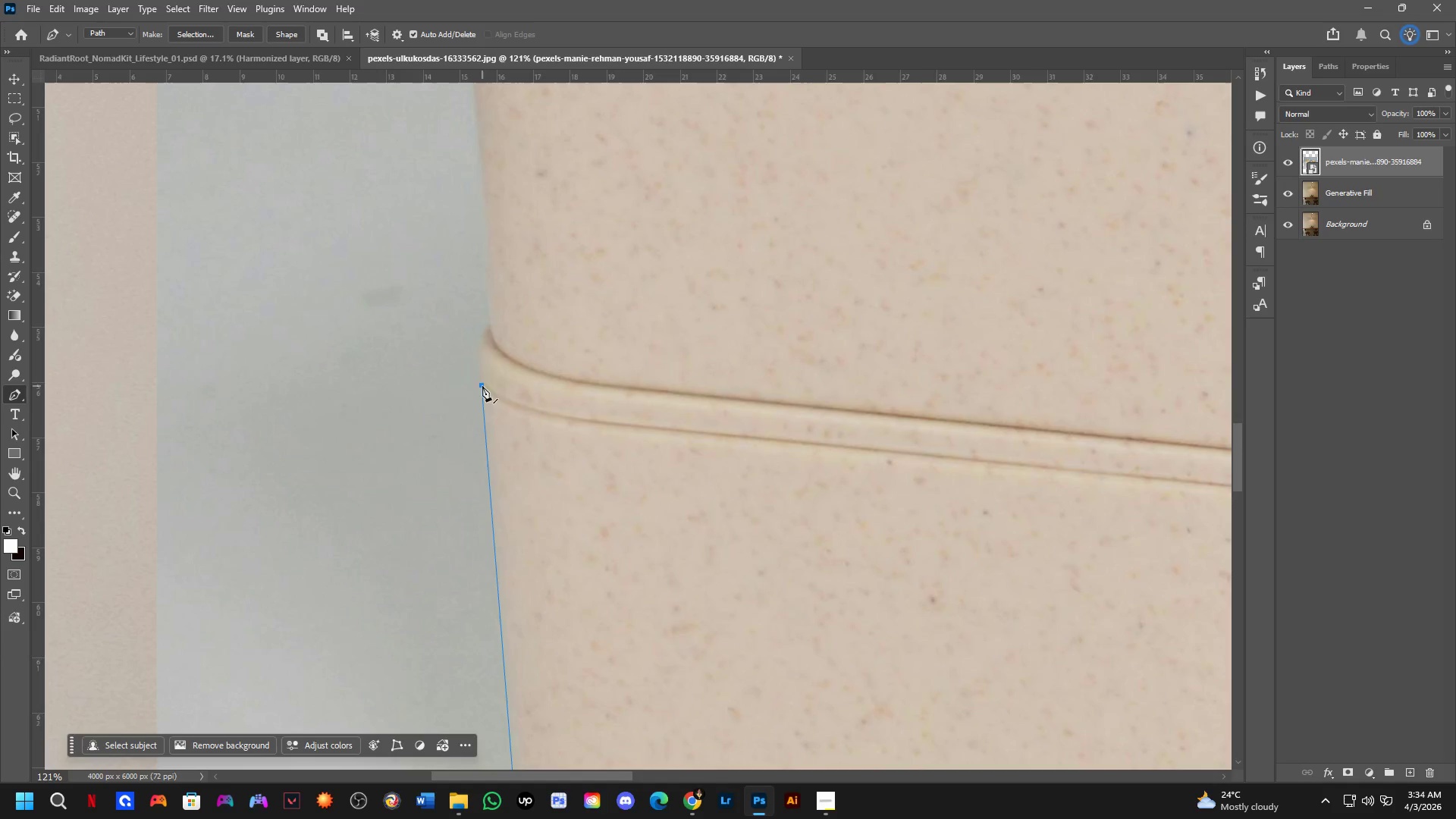 
hold_key(key=Space, duration=0.59)
 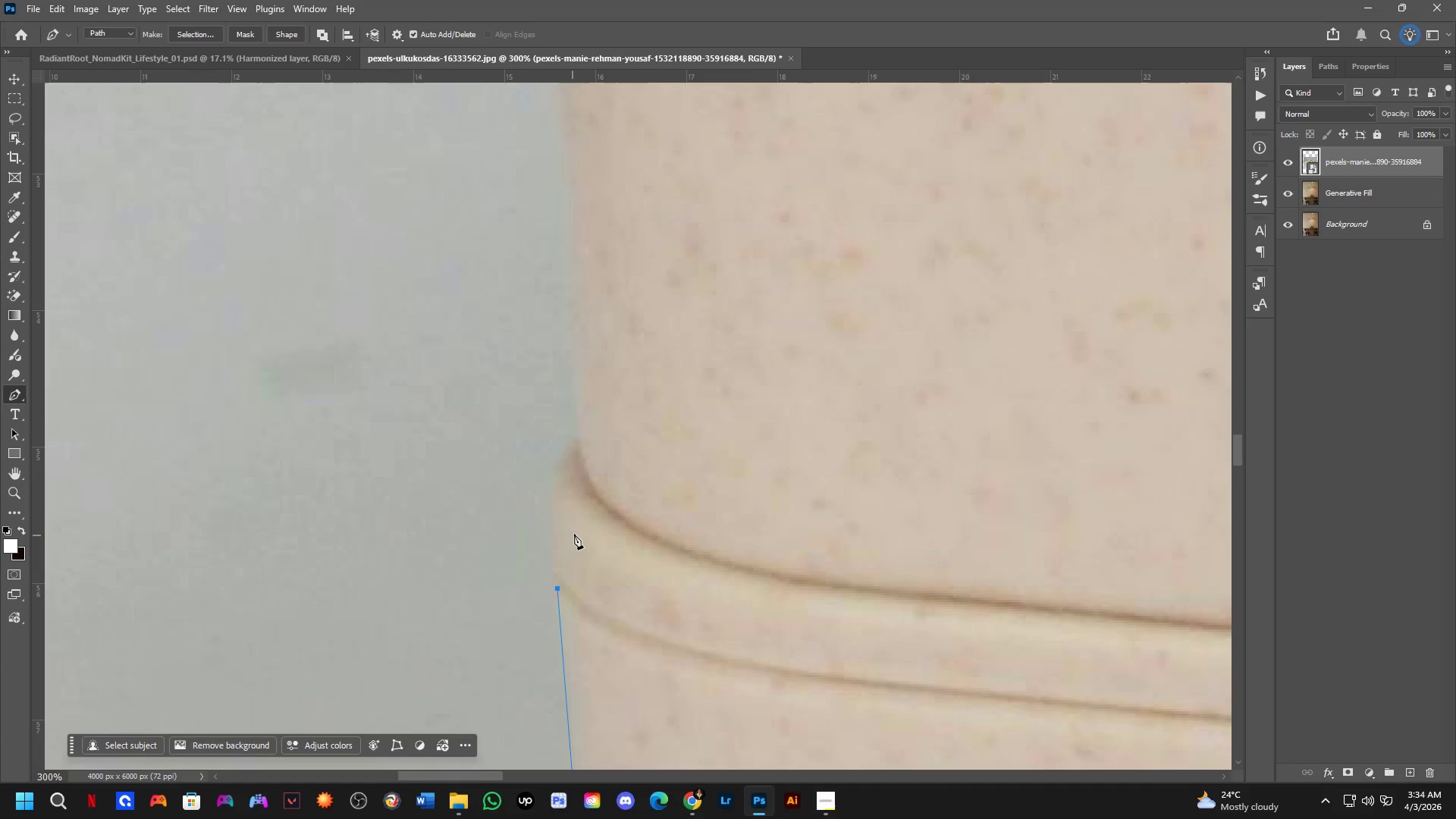 
left_click_drag(start_coordinate=[513, 444], to_coordinate=[544, 588])
 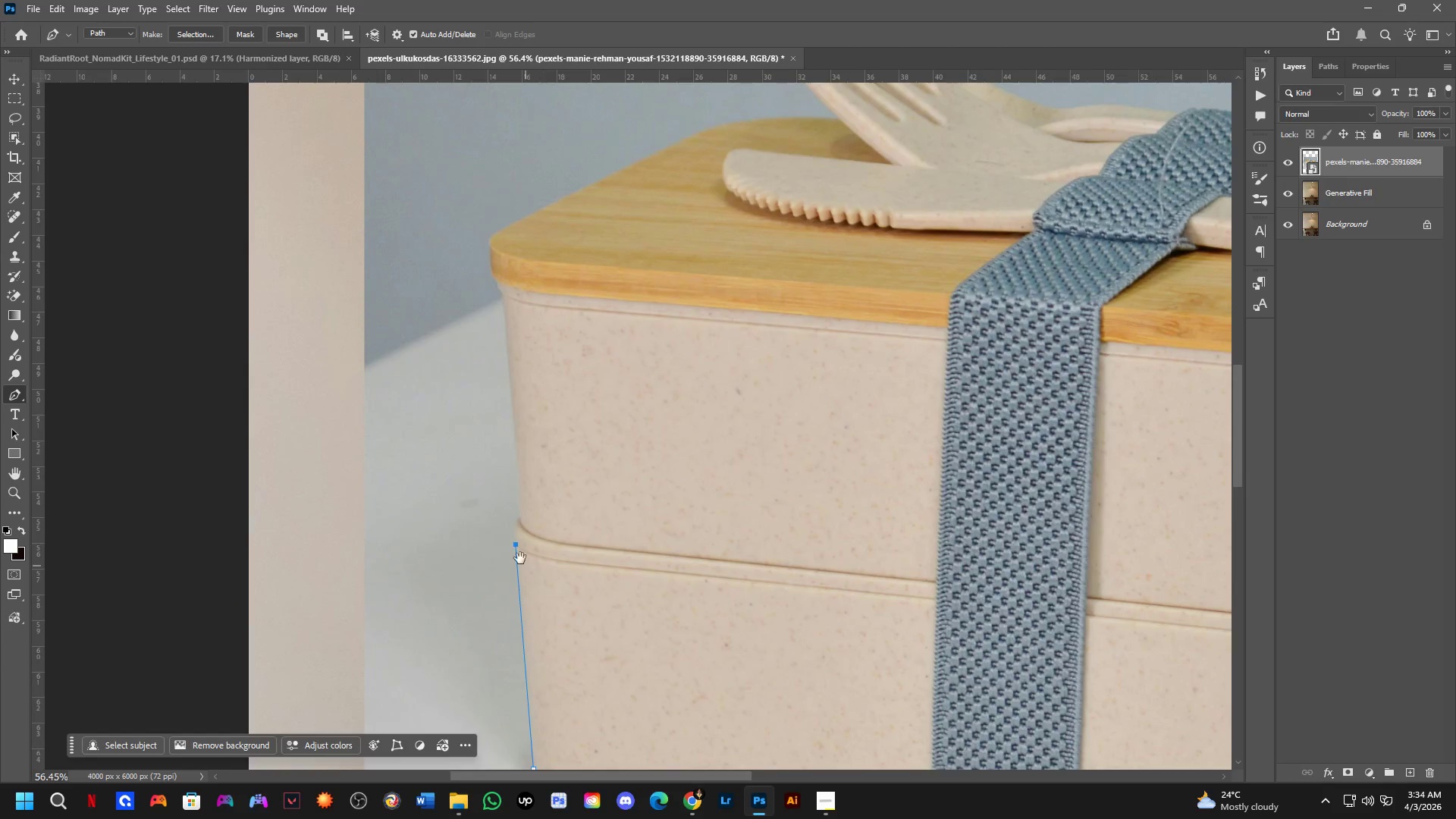 
scroll: coordinate [491, 425], scroll_direction: down, amount: 8.0
 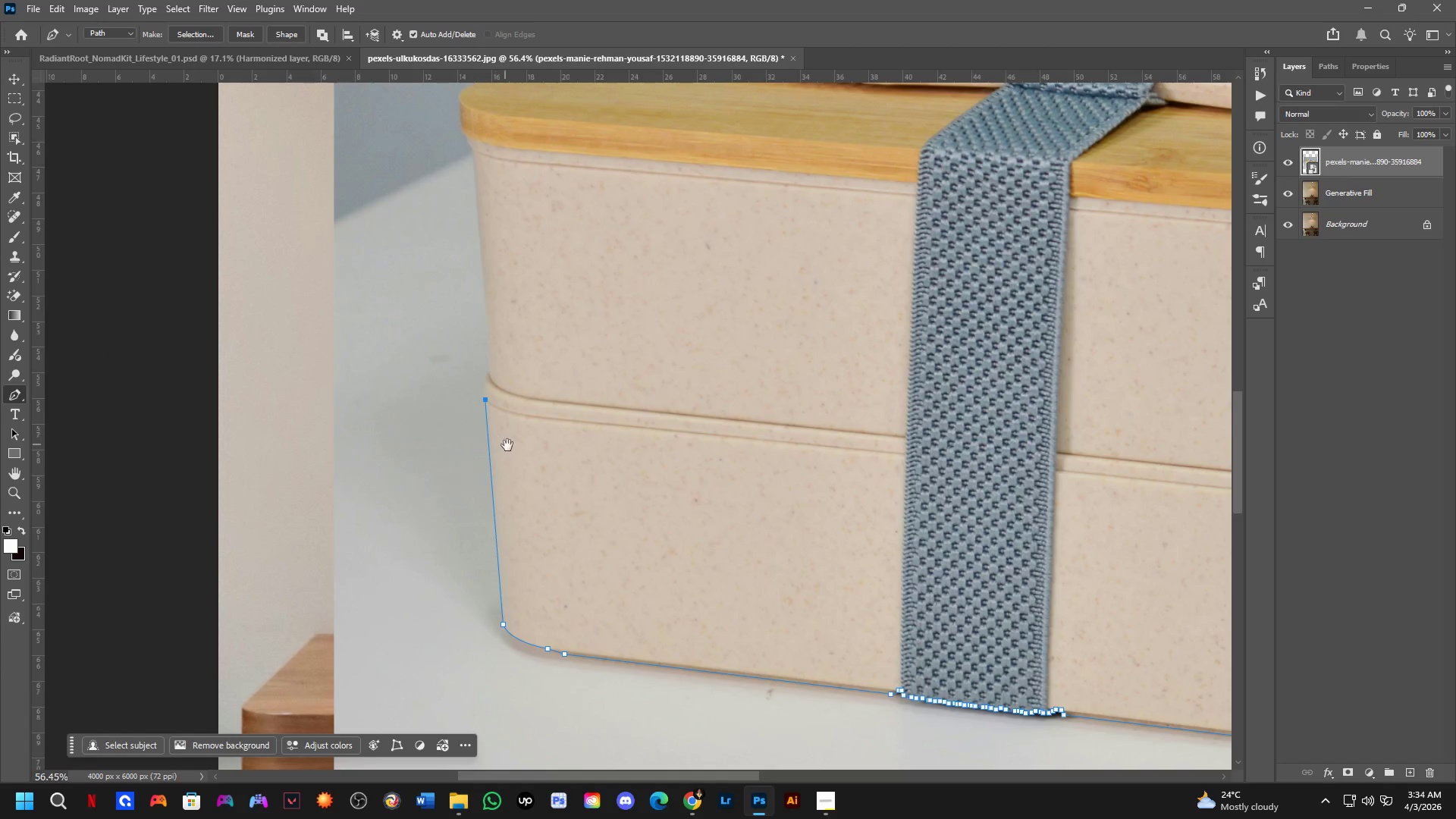 
key(Shift+ShiftLeft)
 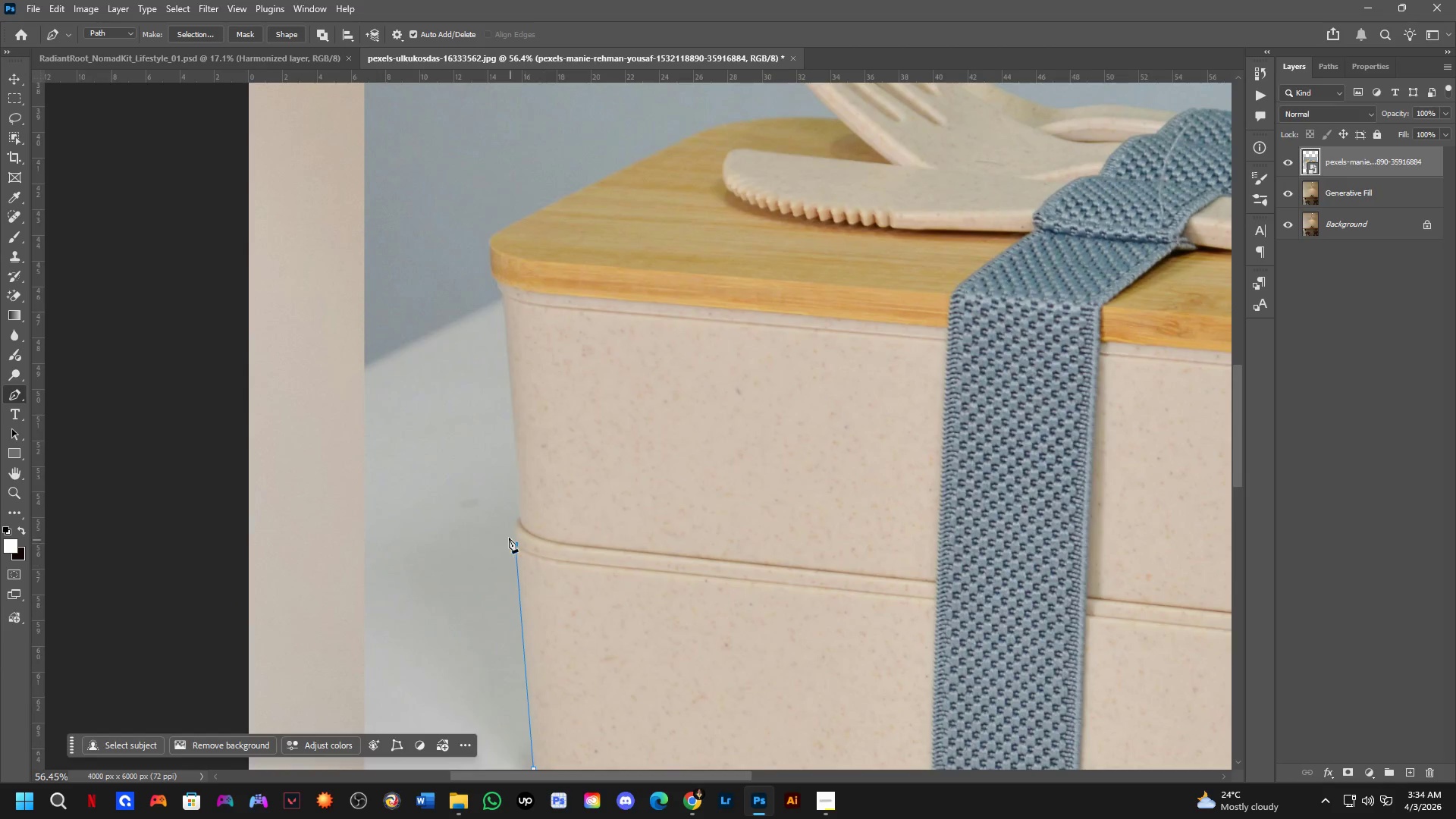 
scroll: coordinate [505, 534], scroll_direction: up, amount: 4.0
 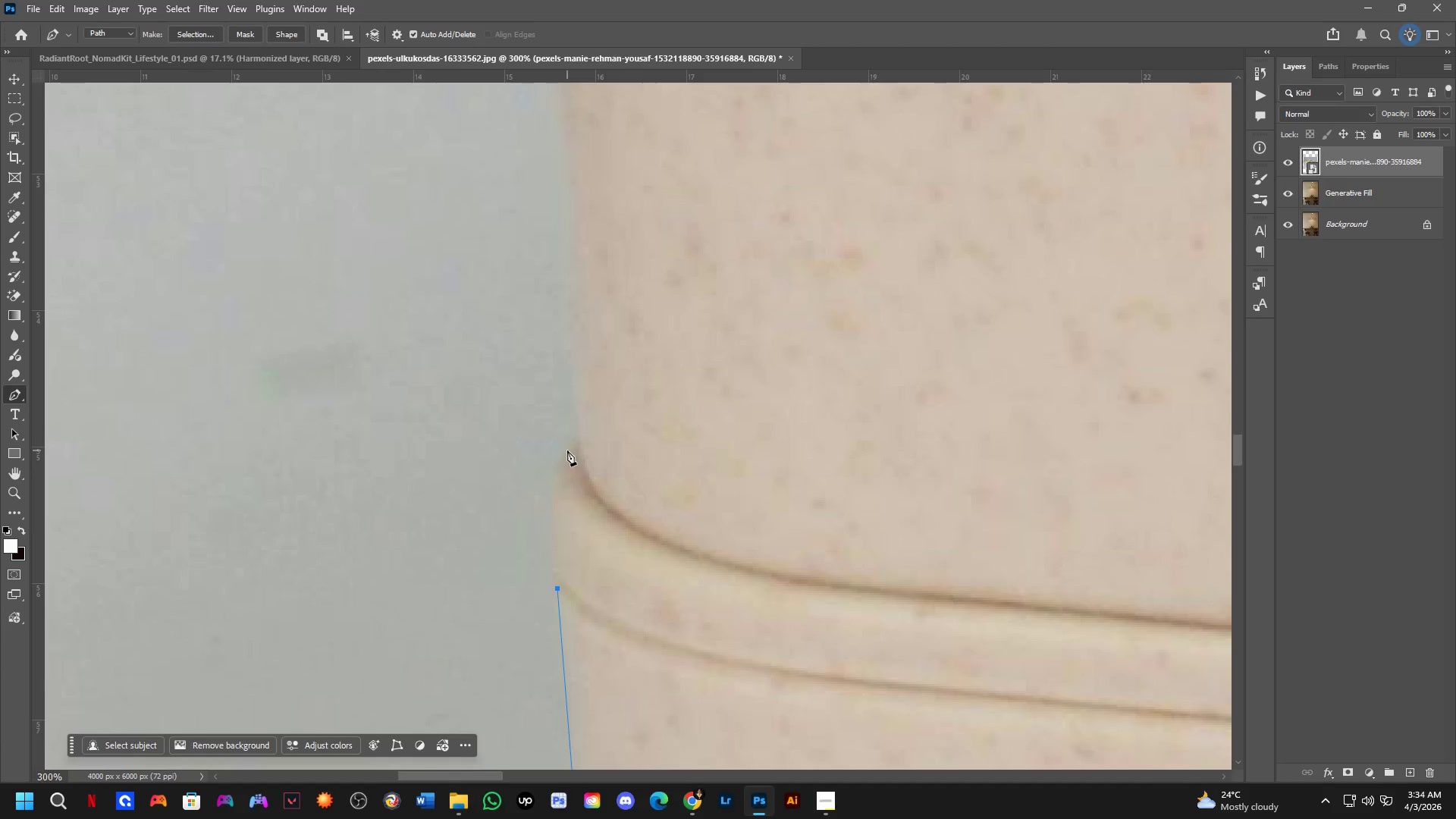 
left_click_drag(start_coordinate=[560, 465], to_coordinate=[580, 413])
 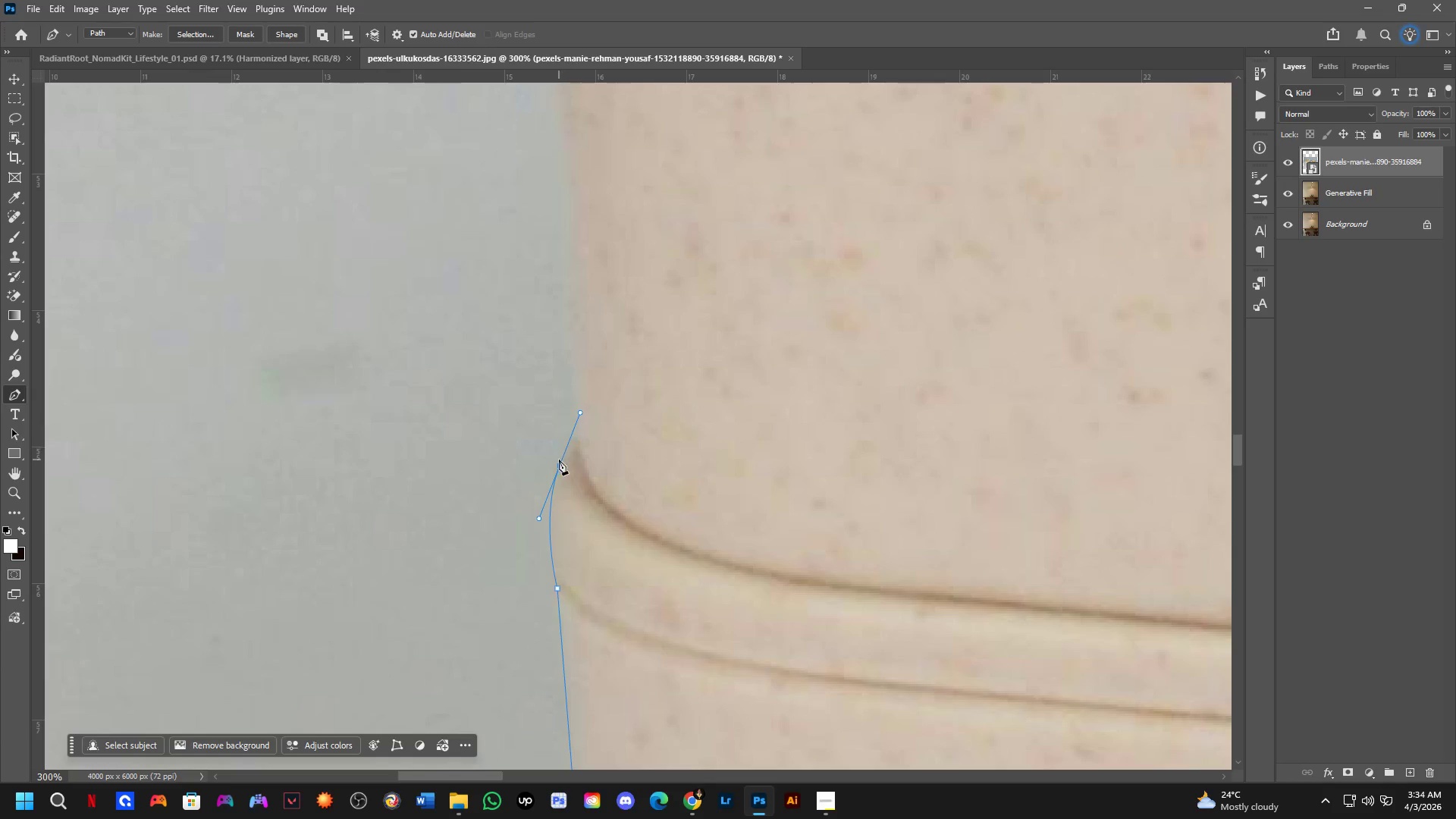 
hold_key(key=AltLeft, duration=0.64)
 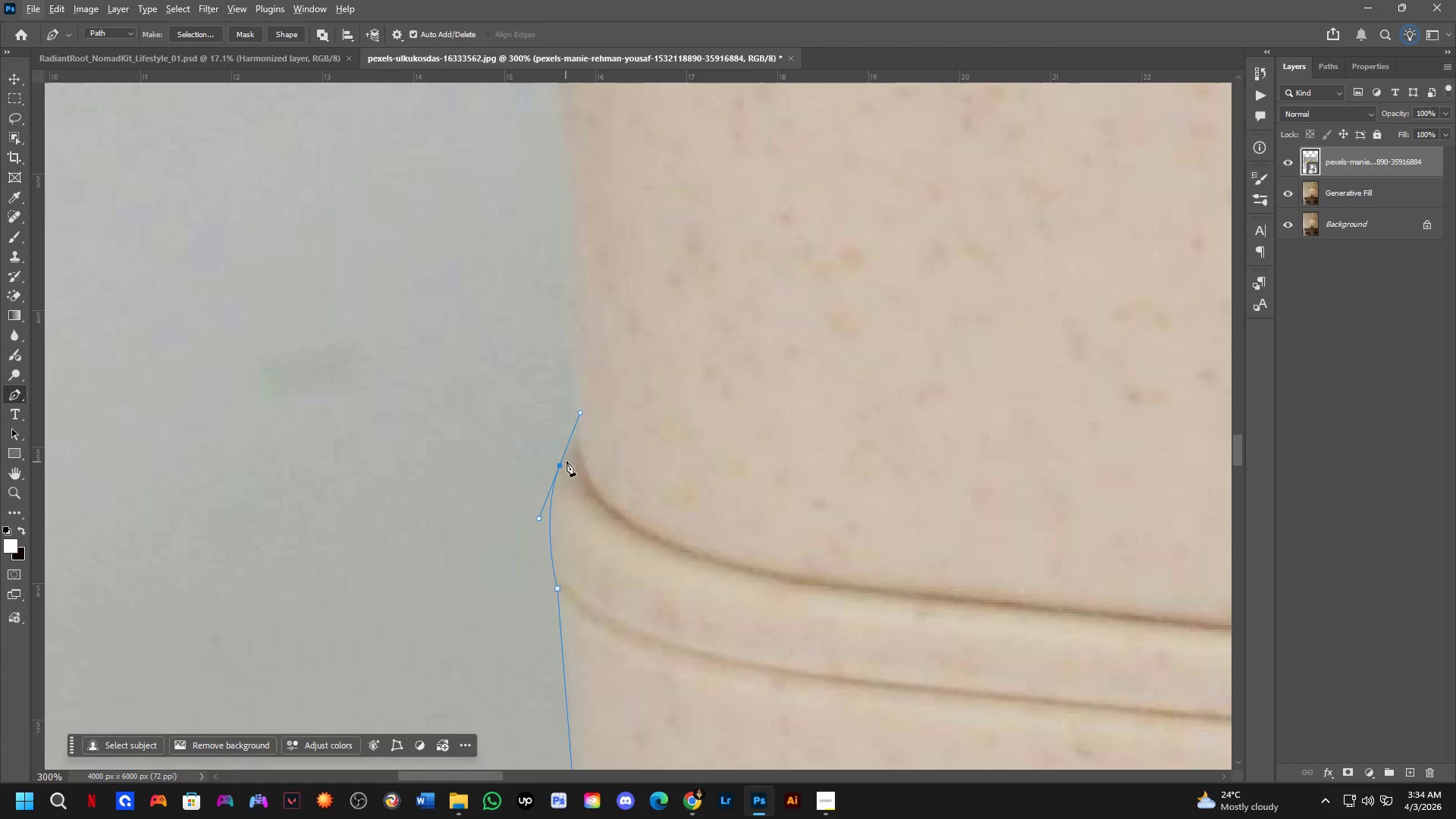 
key(Control+Z)
 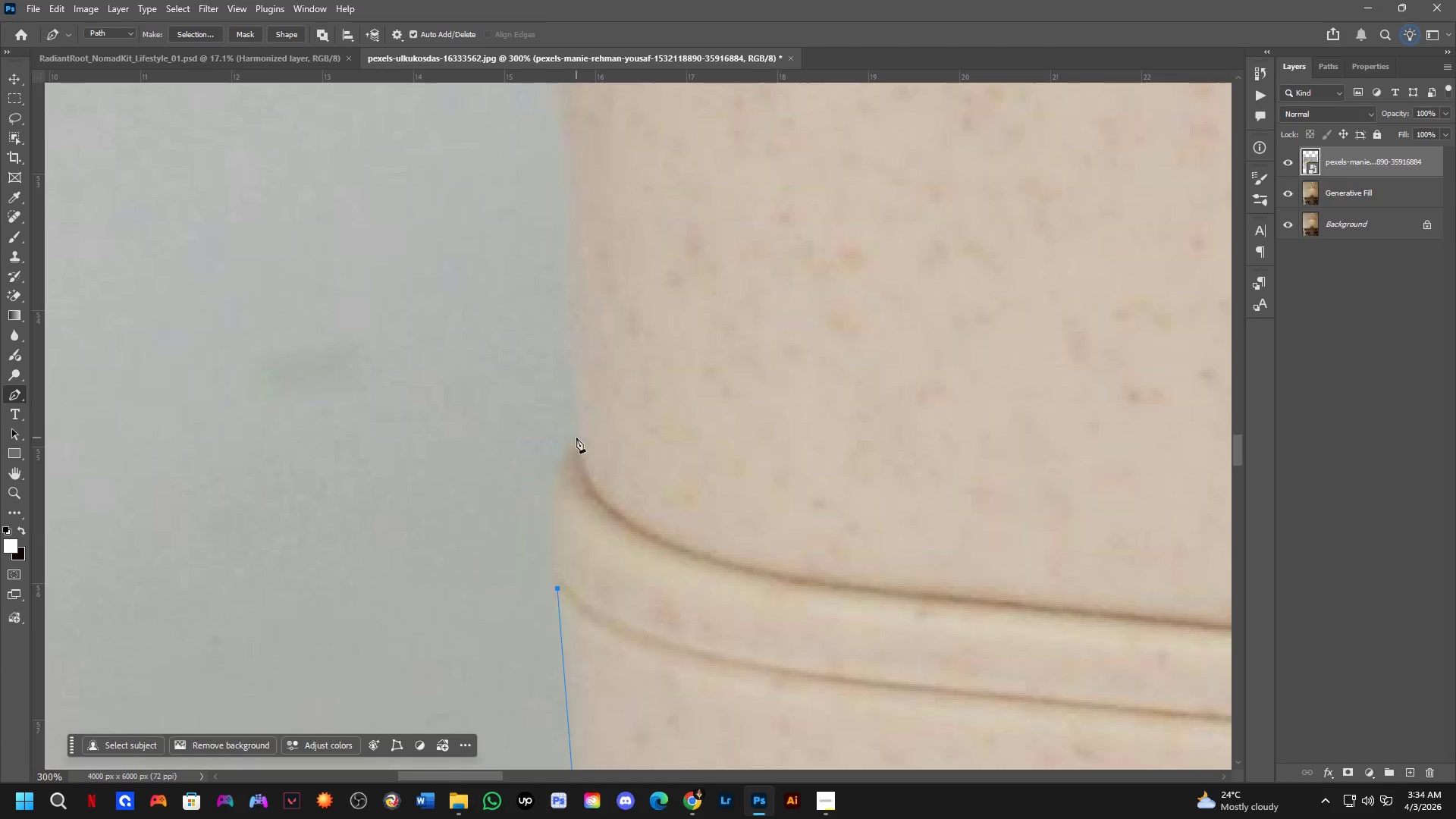 
left_click_drag(start_coordinate=[576, 438], to_coordinate=[623, 370])
 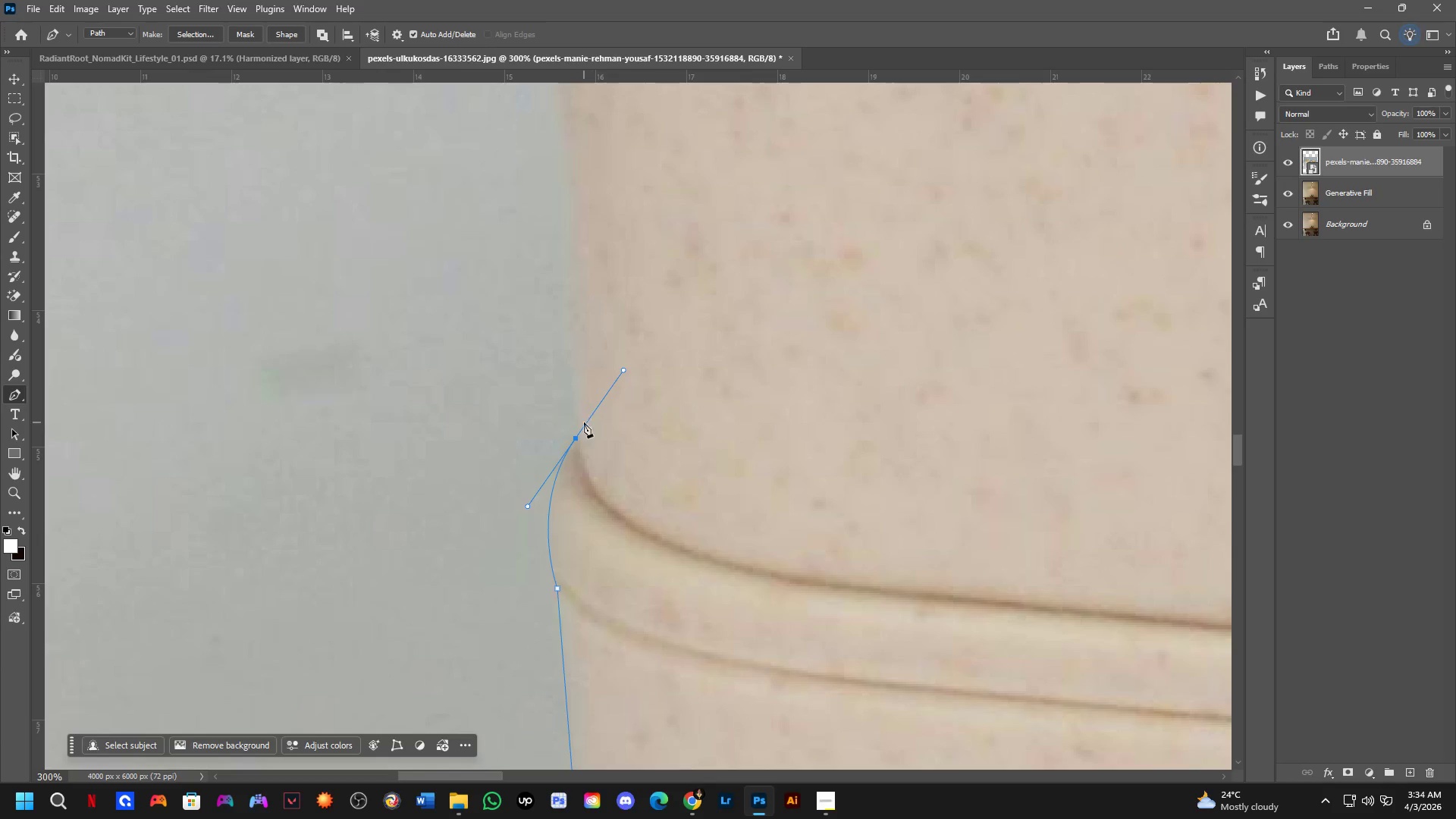 
hold_key(key=AltLeft, duration=0.44)
left_click([576, 439])
 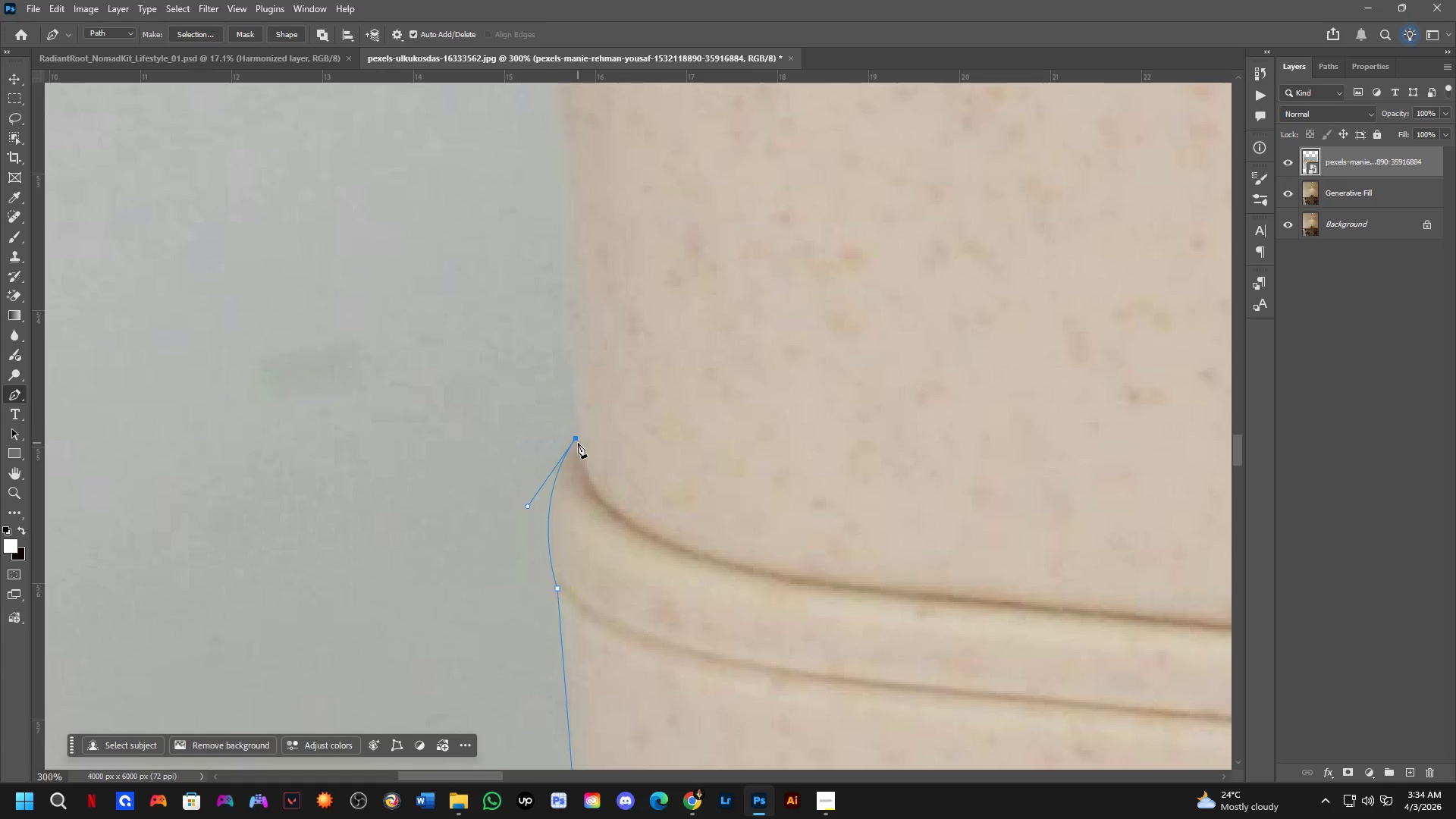 
hold_key(key=Space, duration=0.59)
 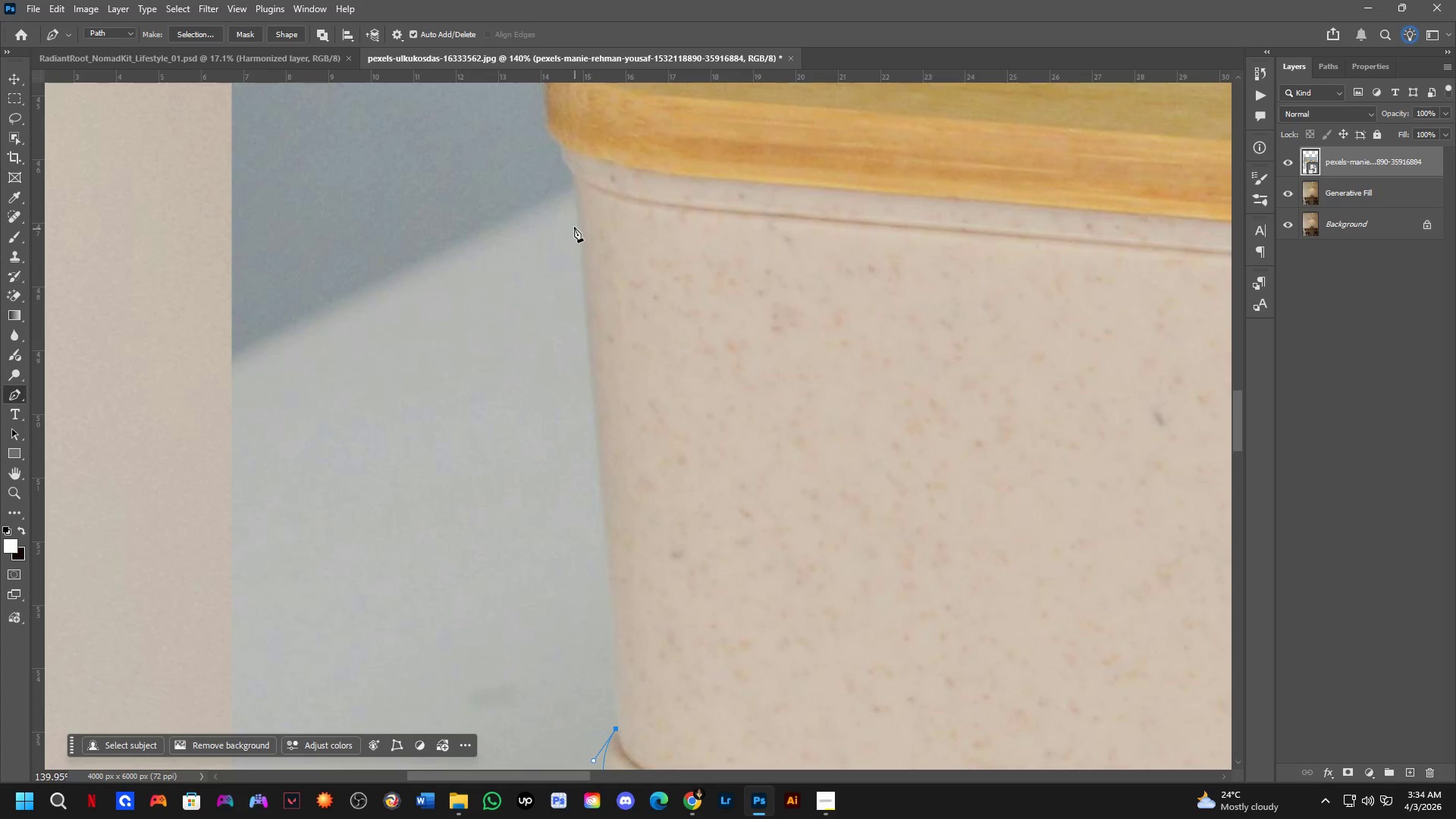 
left_click_drag(start_coordinate=[616, 303], to_coordinate=[654, 591])
 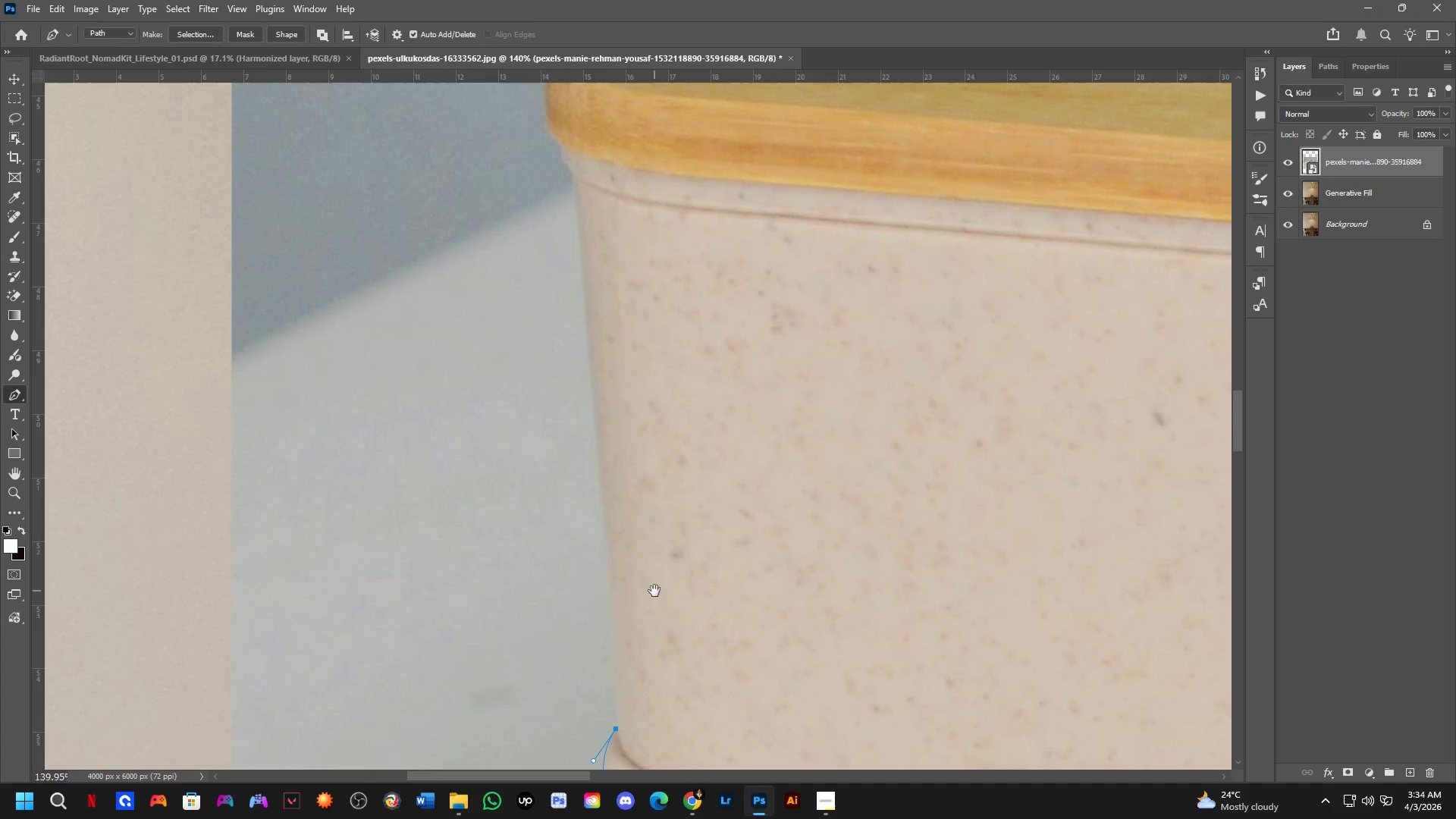 
scroll: coordinate [580, 445], scroll_direction: down, amount: 8.0
 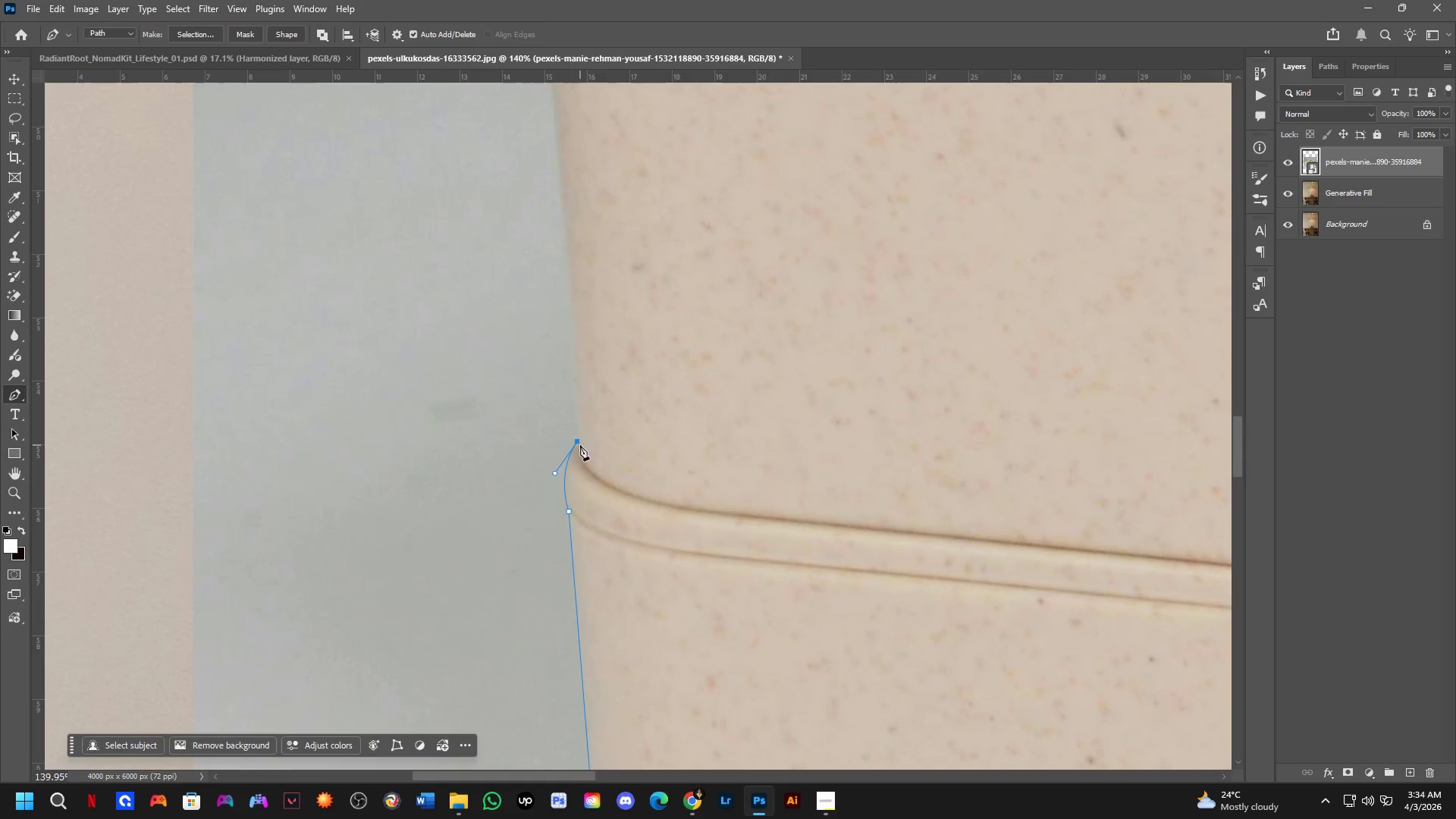 
key(Shift+ShiftLeft)
 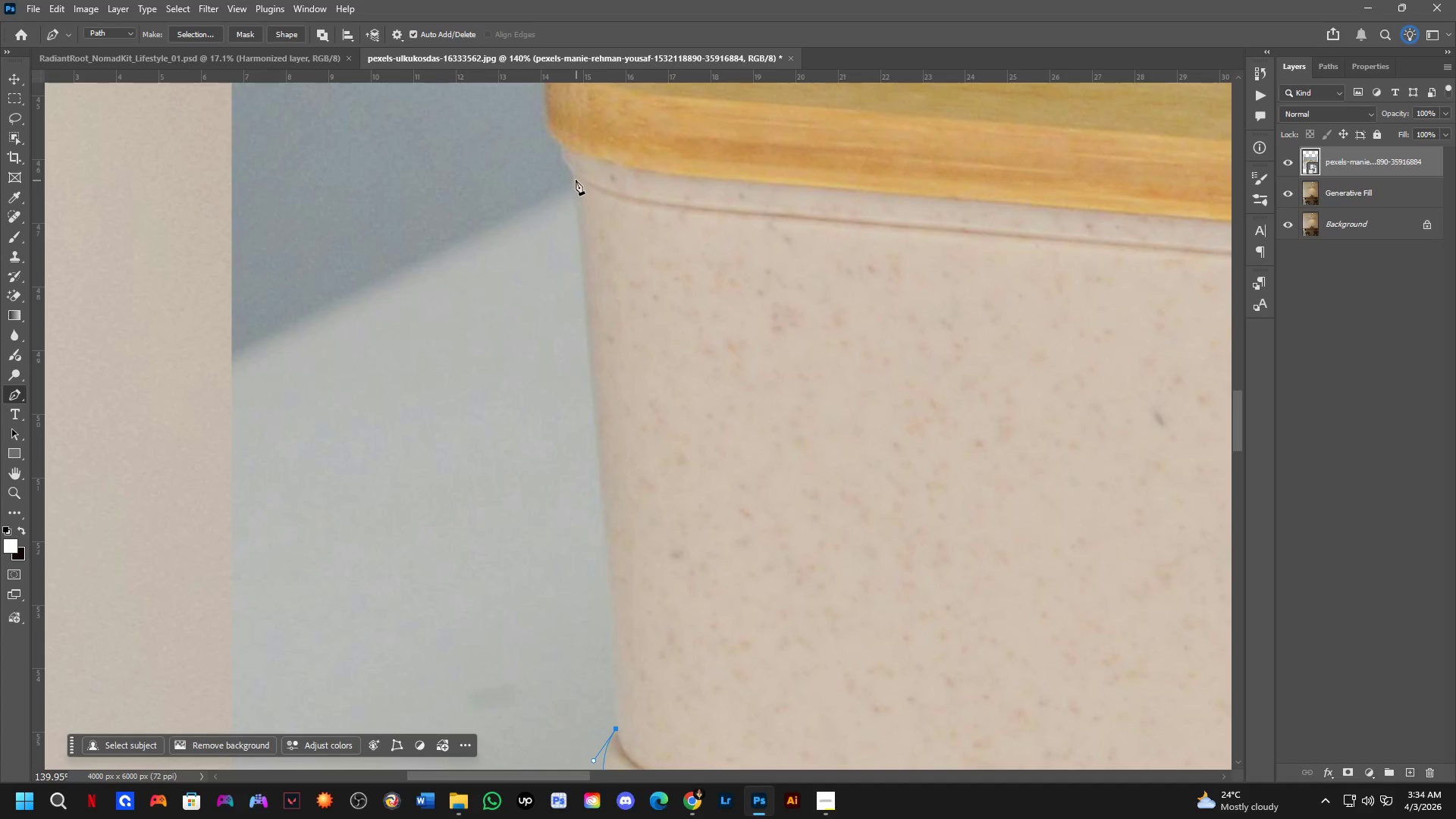 
left_click([574, 173])
 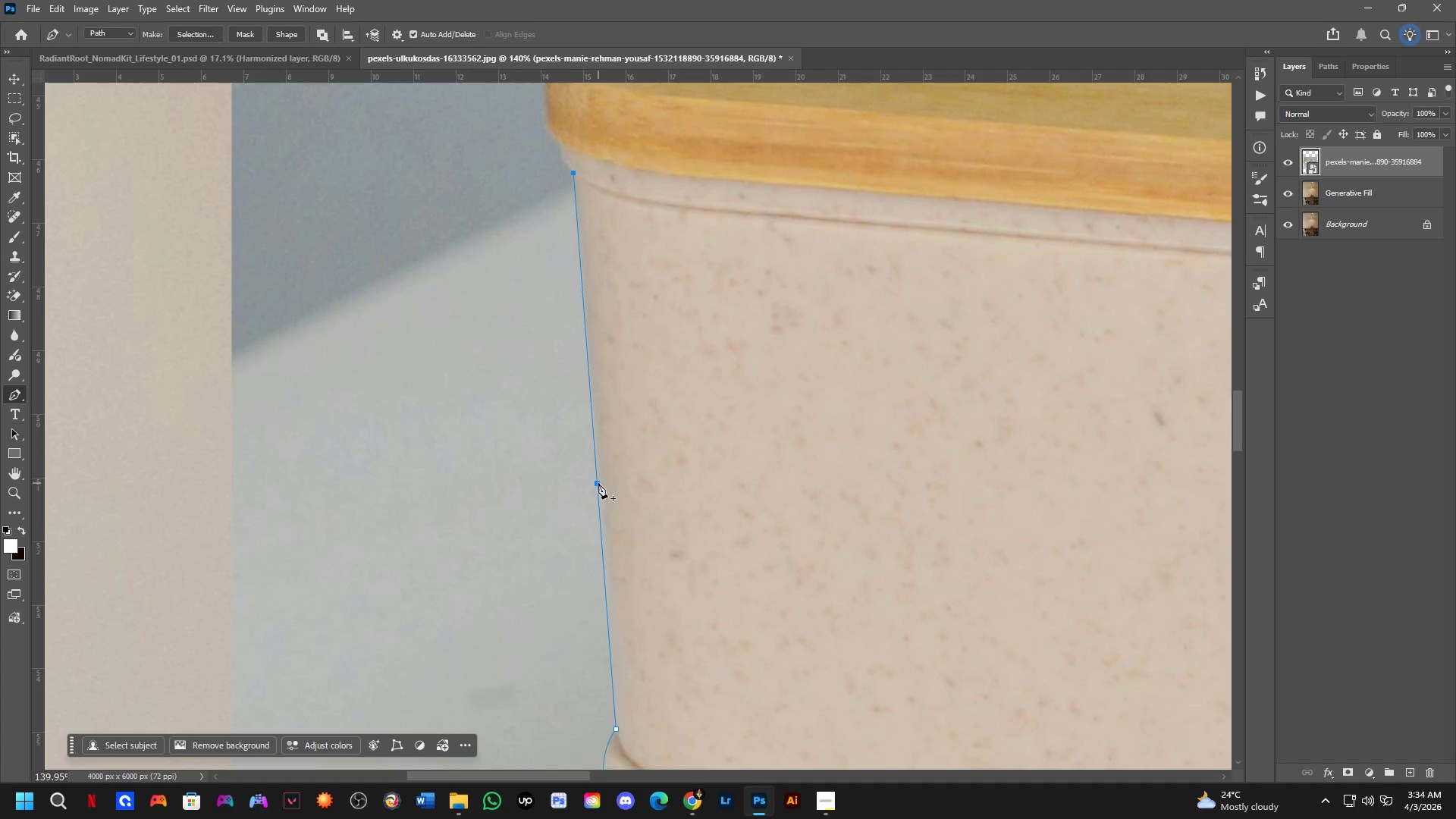 
hold_key(key=Space, duration=0.44)
 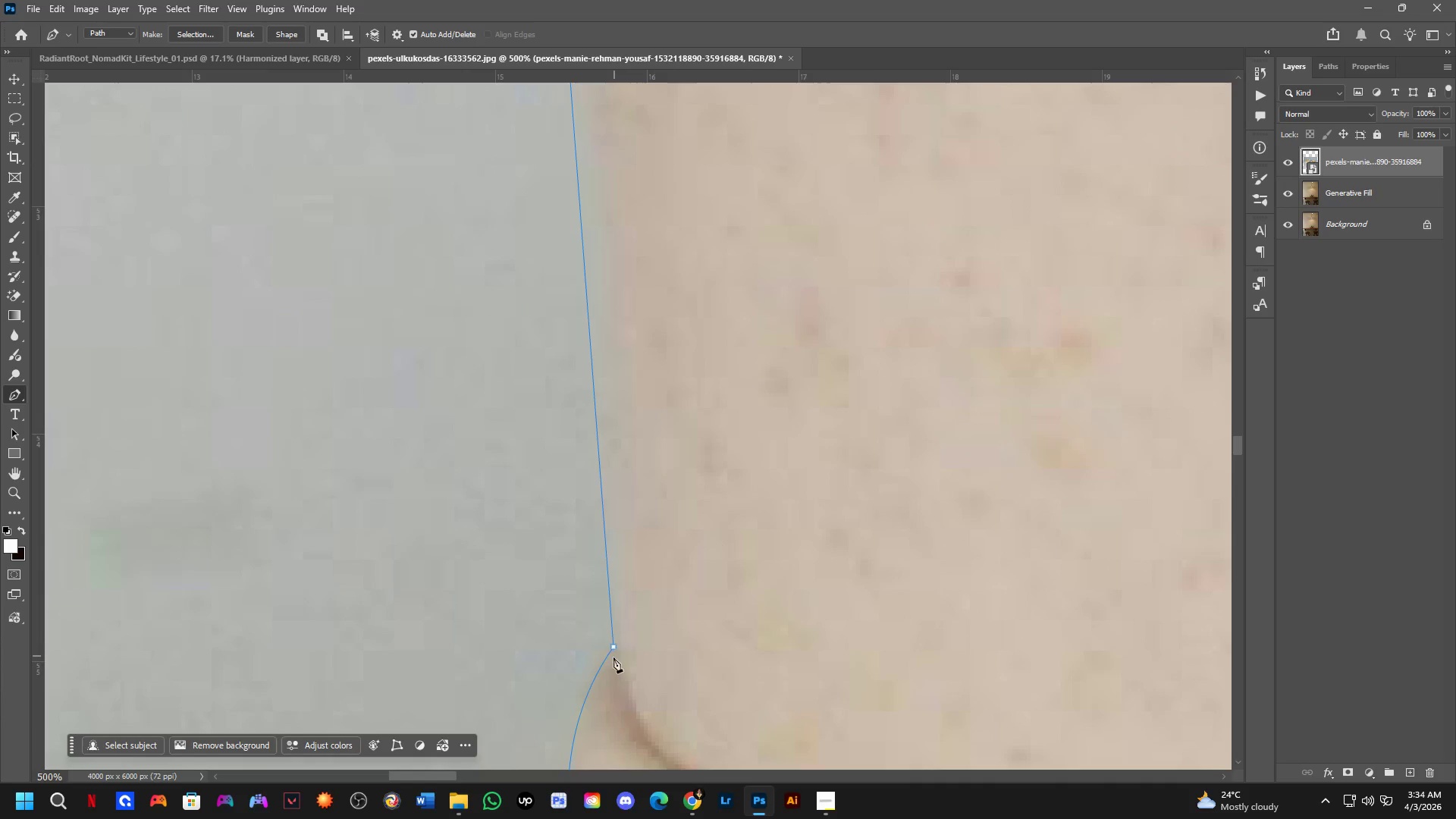 
left_click_drag(start_coordinate=[626, 751], to_coordinate=[628, 667])
 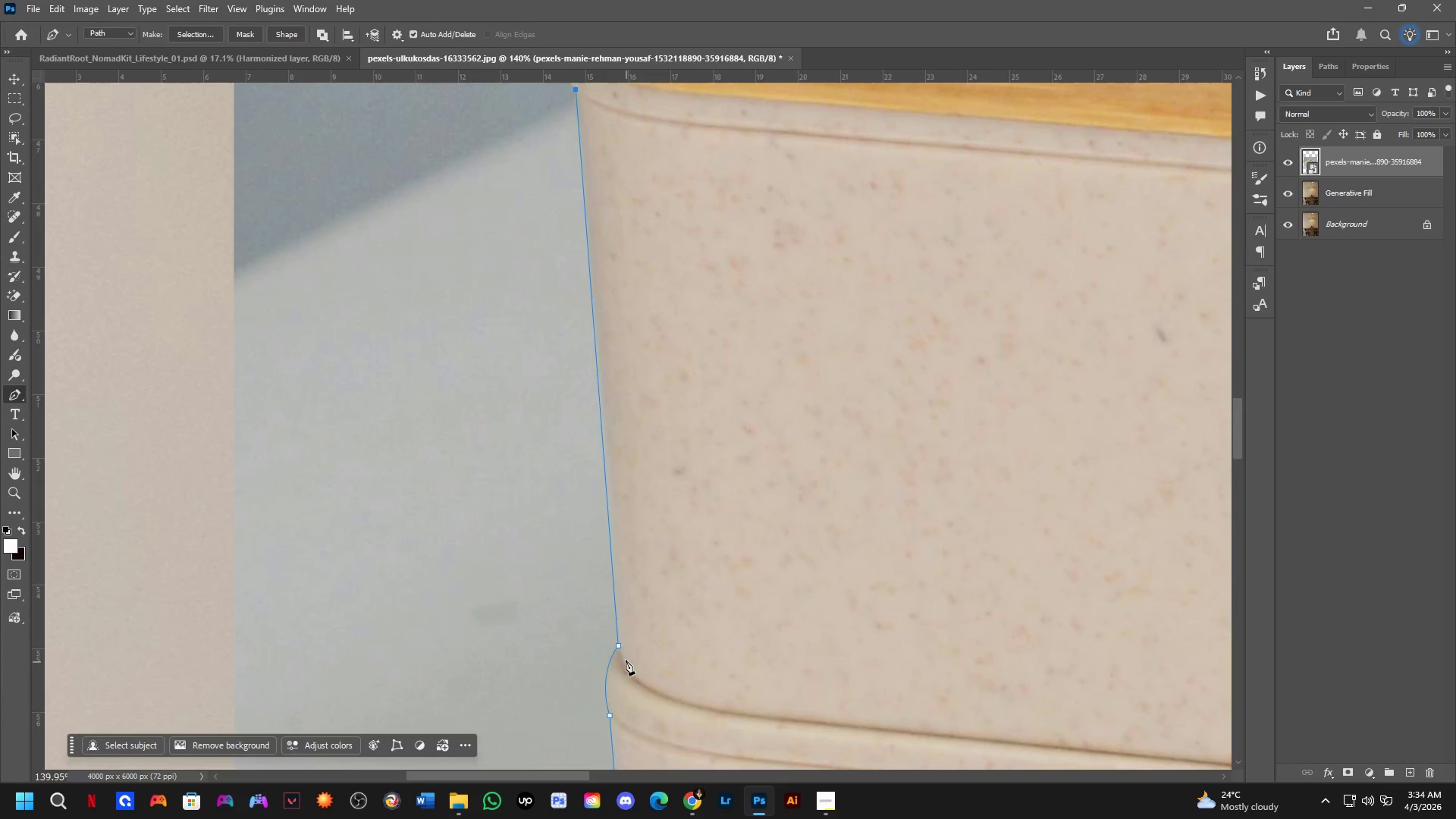 
key(Shift+ShiftLeft)
 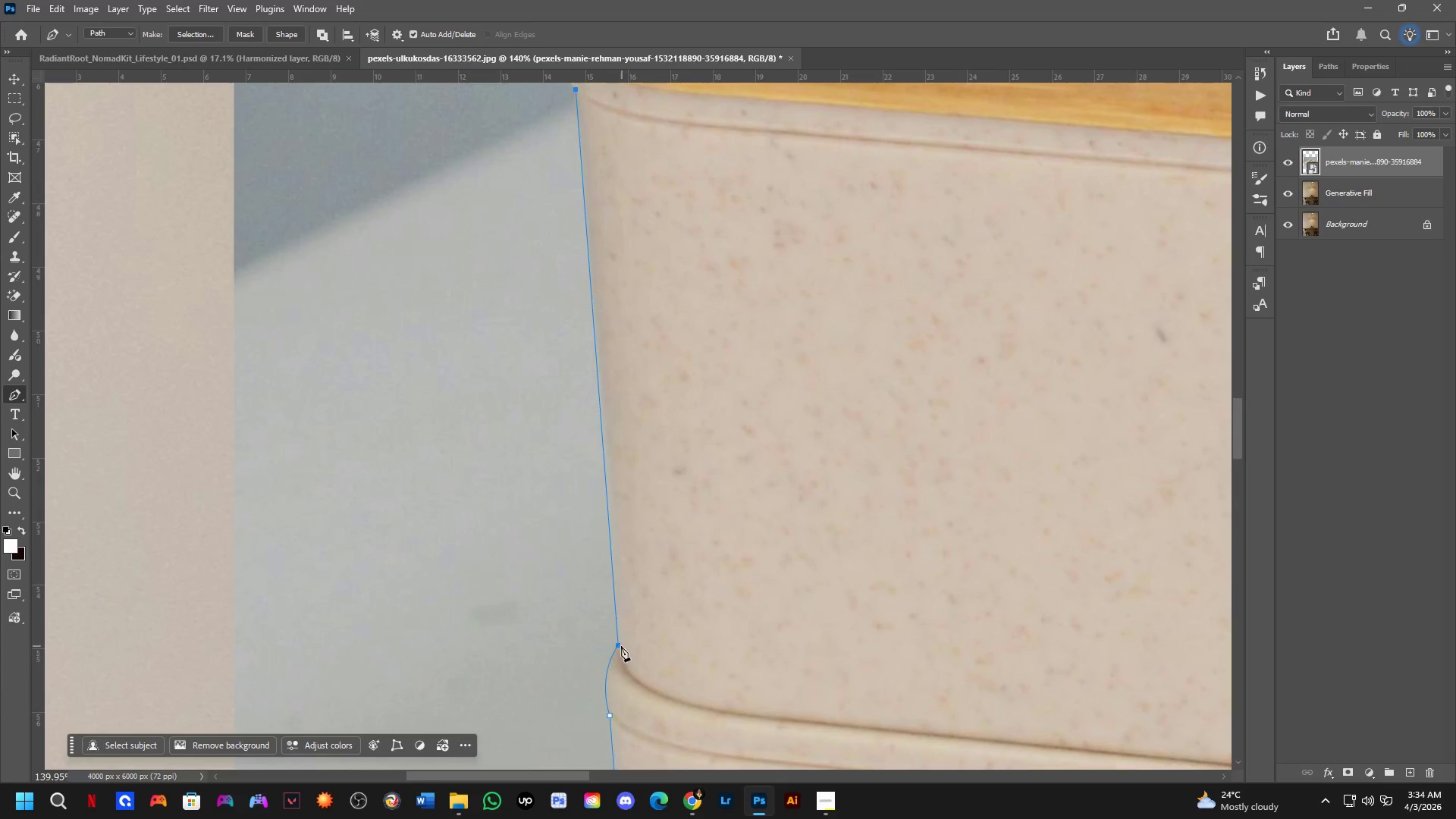 
hold_key(key=ControlLeft, duration=1.22)
 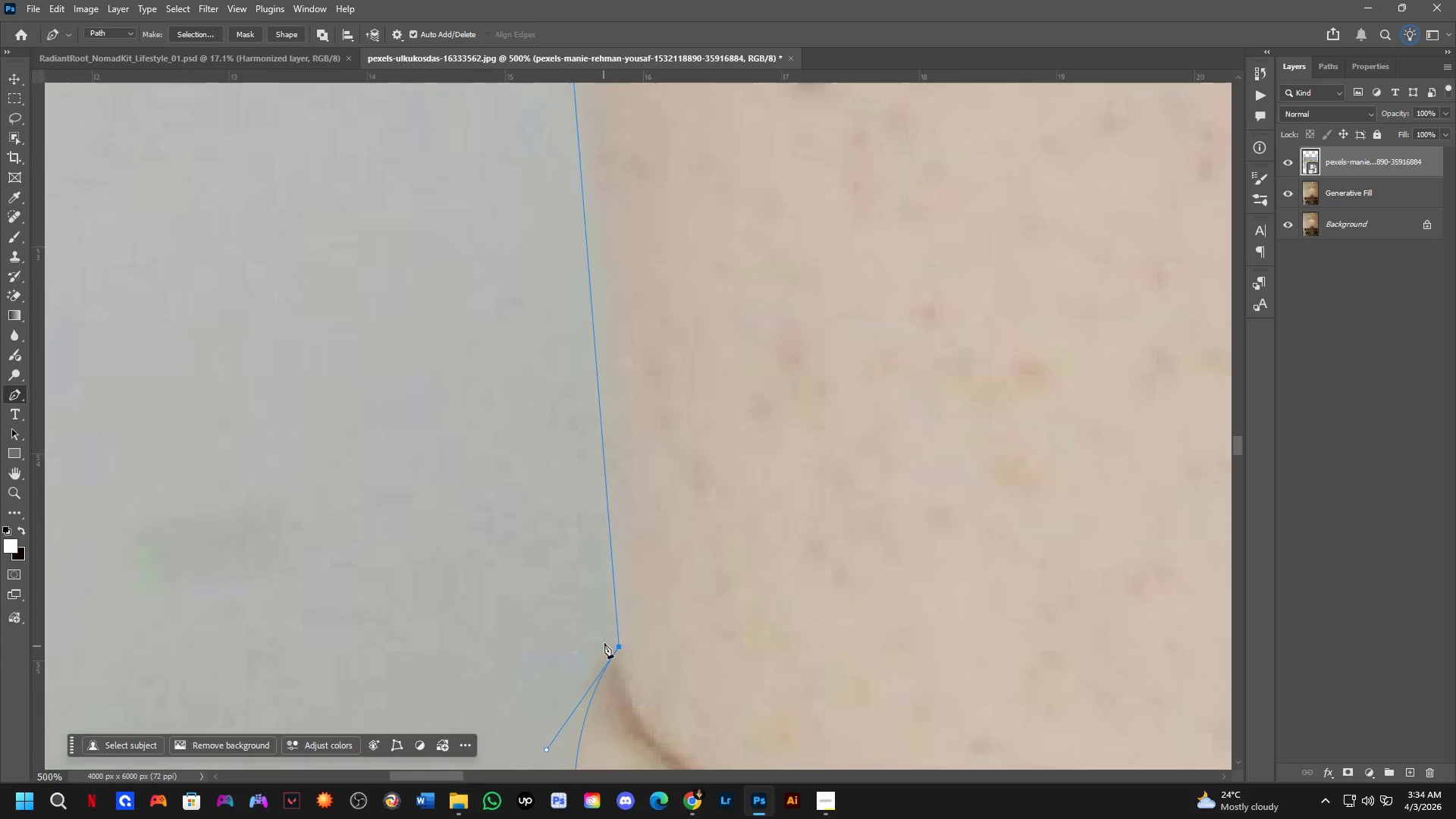 
scroll: coordinate [620, 644], scroll_direction: up, amount: 4.0
 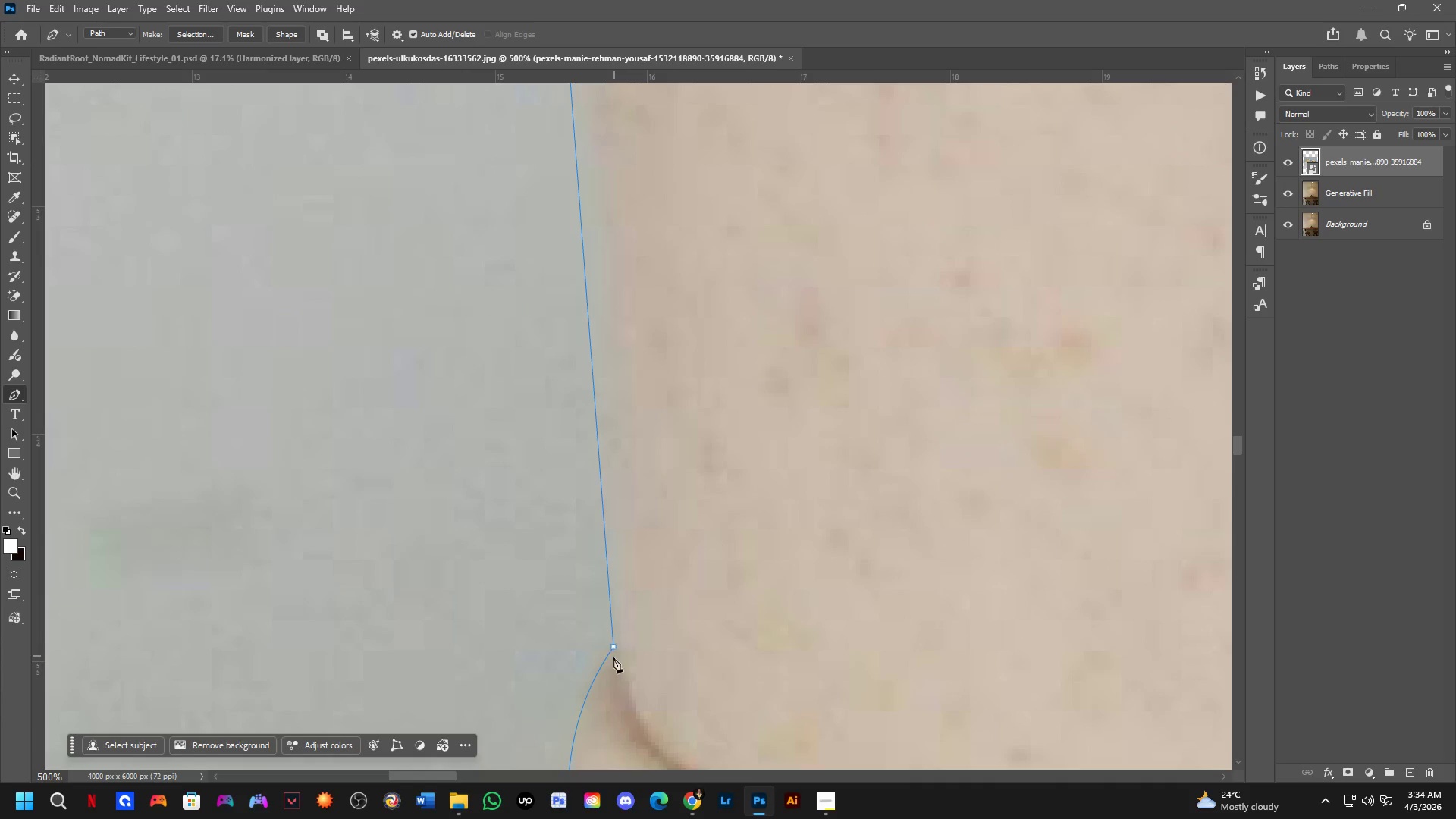 
left_click_drag(start_coordinate=[614, 649], to_coordinate=[621, 649])
 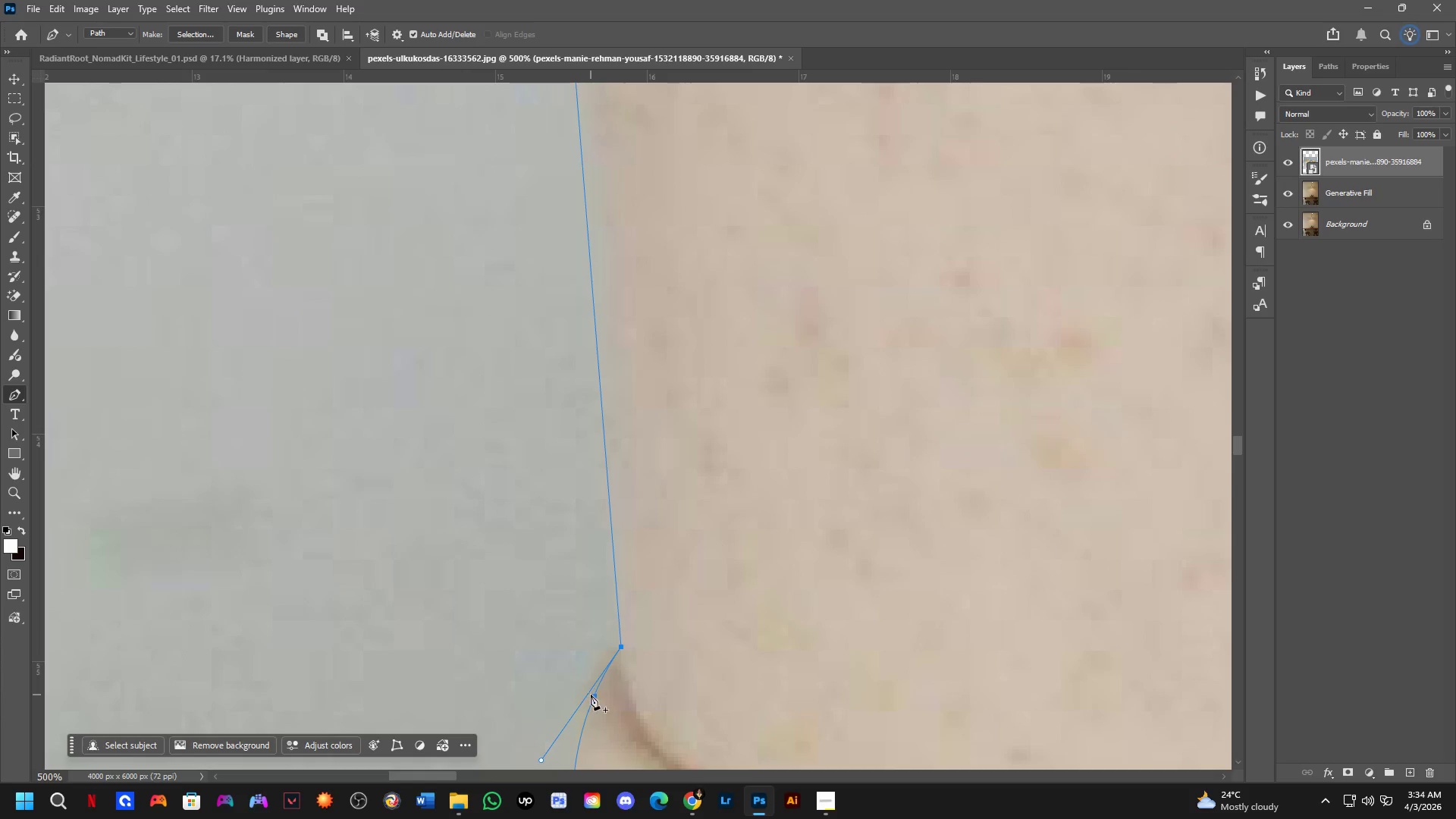 
hold_key(key=Space, duration=0.55)
 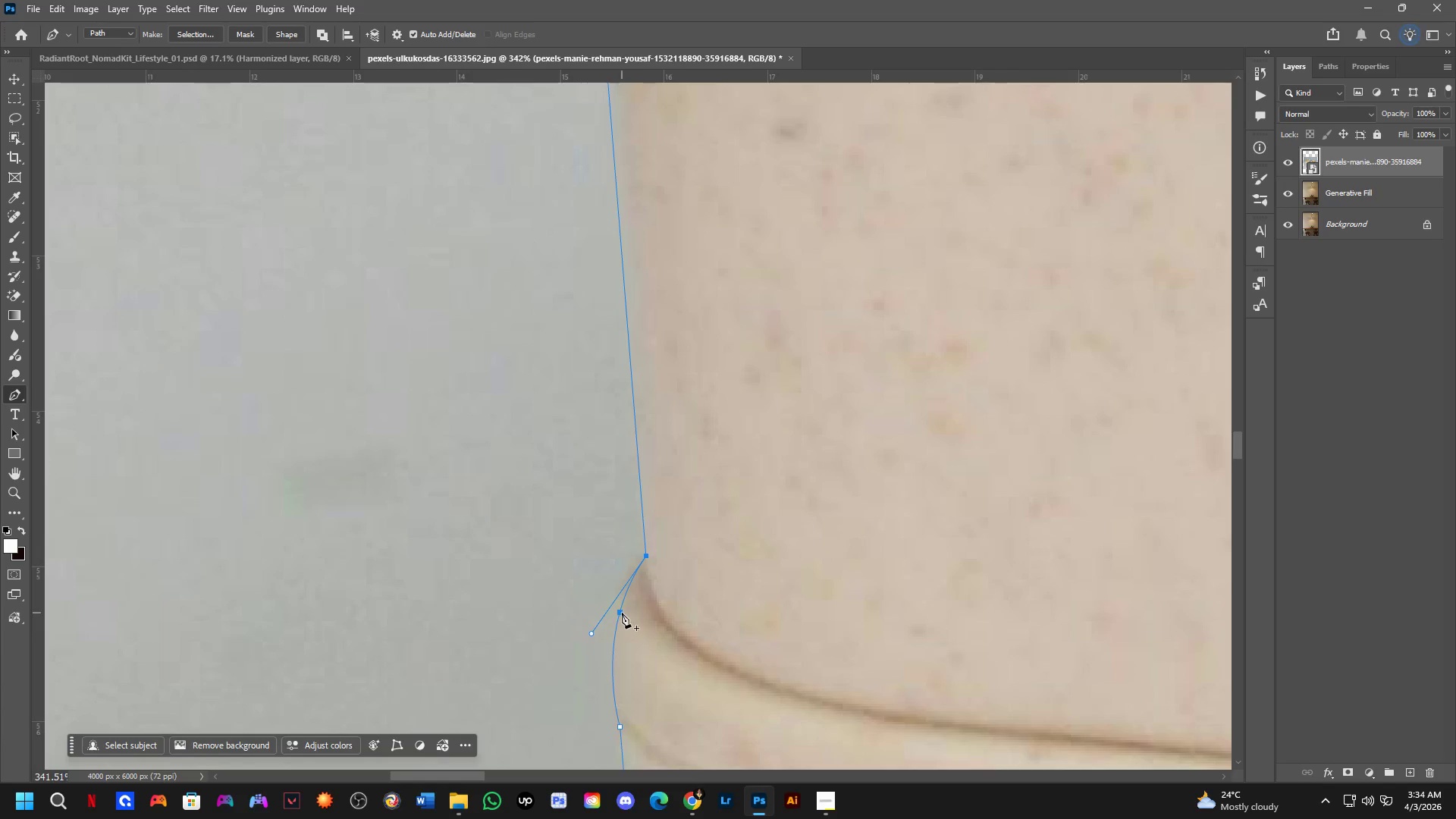 
left_click_drag(start_coordinate=[639, 608], to_coordinate=[668, 522])
 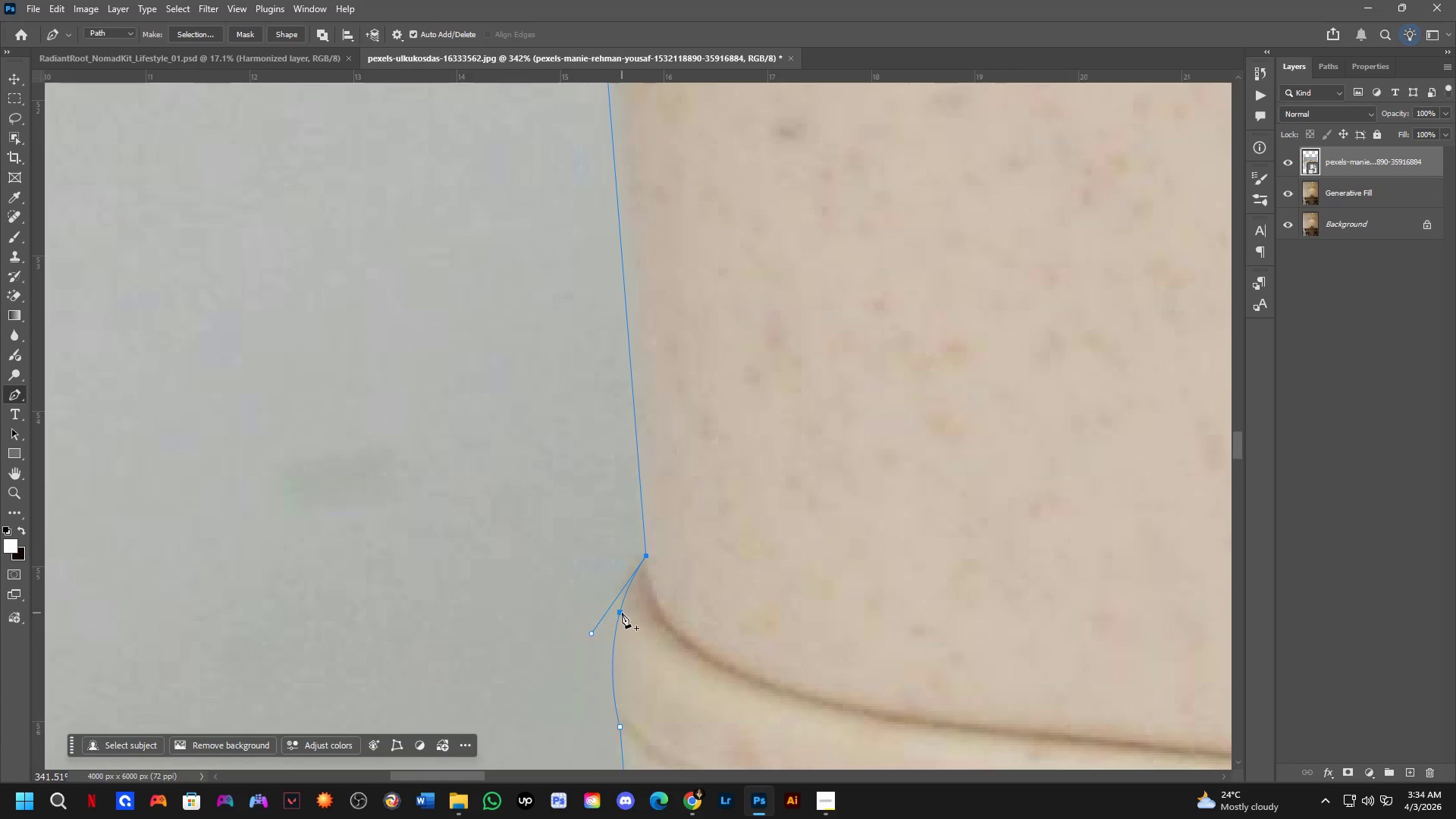 
scroll: coordinate [611, 615], scroll_direction: down, amount: 4.0
 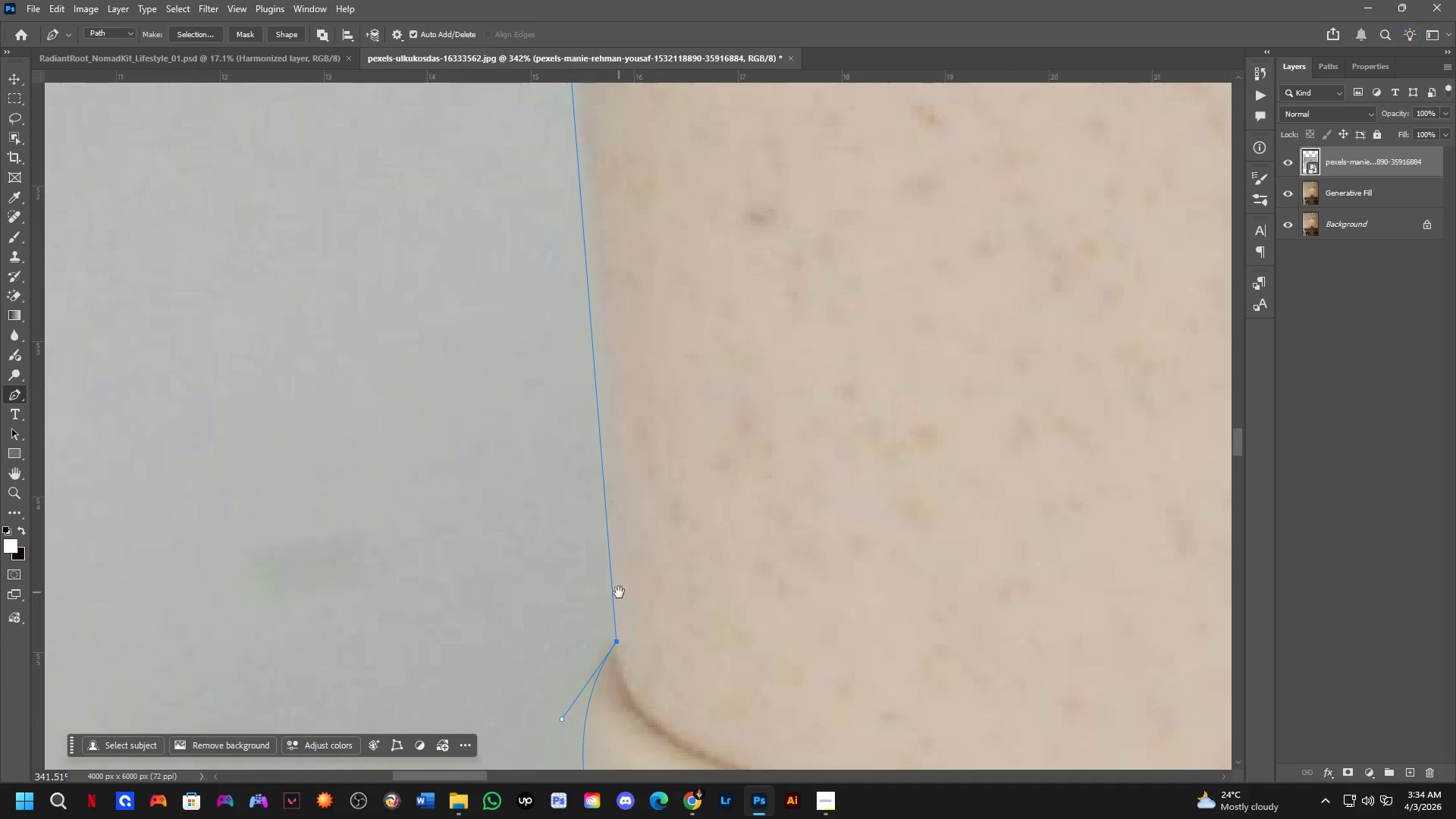 
left_click([623, 610])
 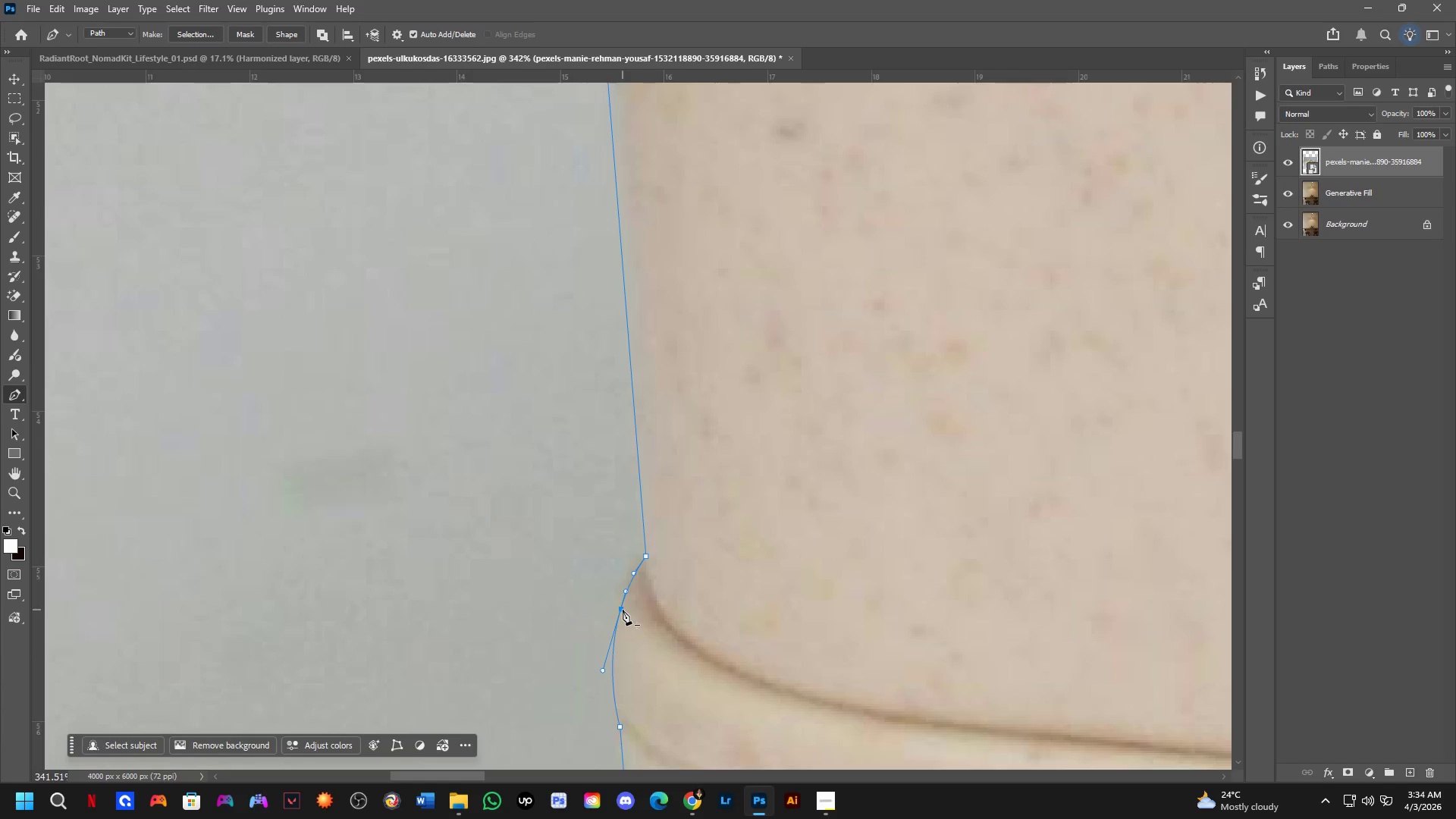 
hold_key(key=ControlLeft, duration=0.61)
left_click_drag(start_coordinate=[623, 610], to_coordinate=[617, 601])
 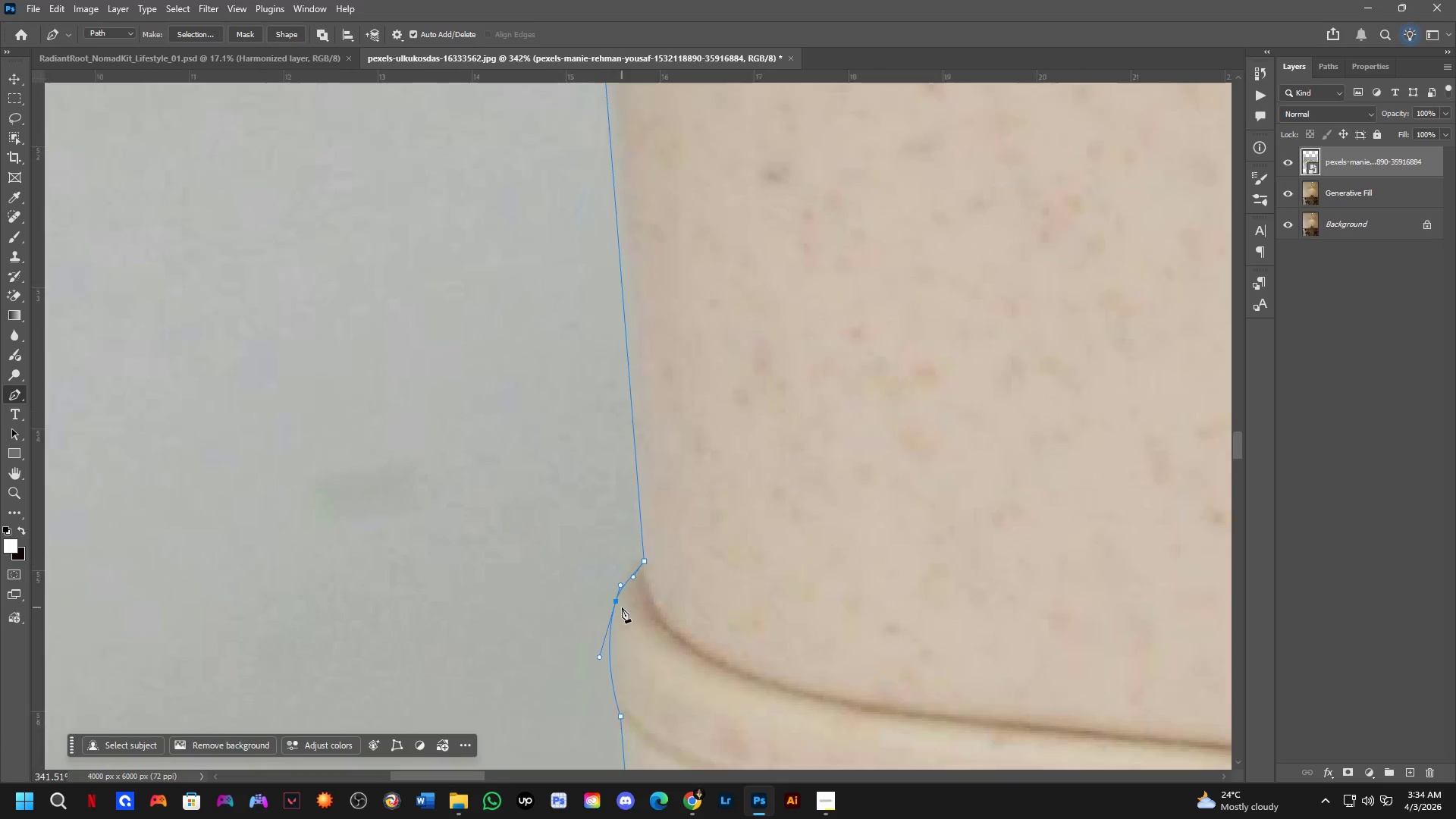 
hold_key(key=Space, duration=0.5)
 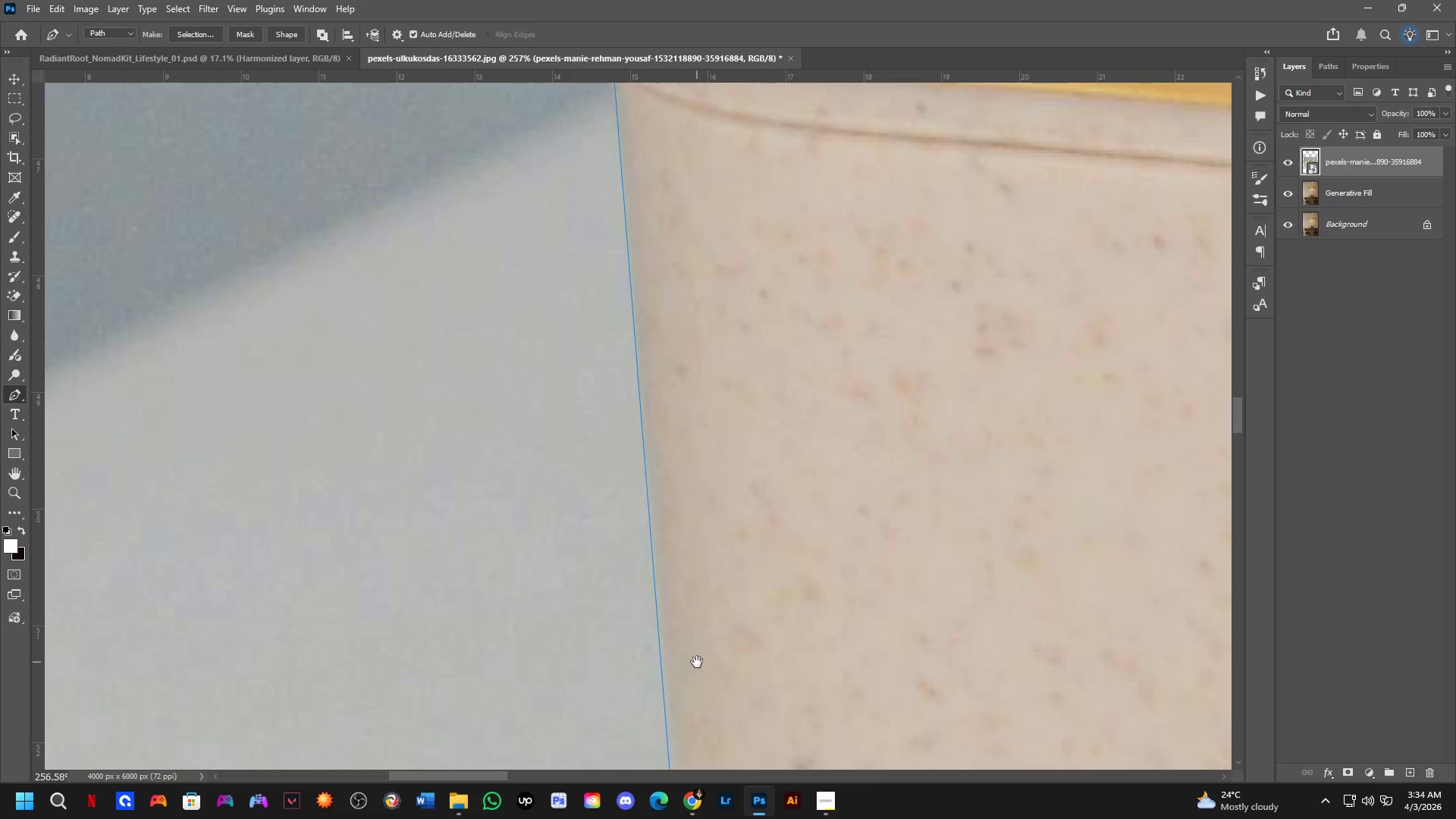 
scroll: coordinate [622, 607], scroll_direction: down, amount: 3.0
 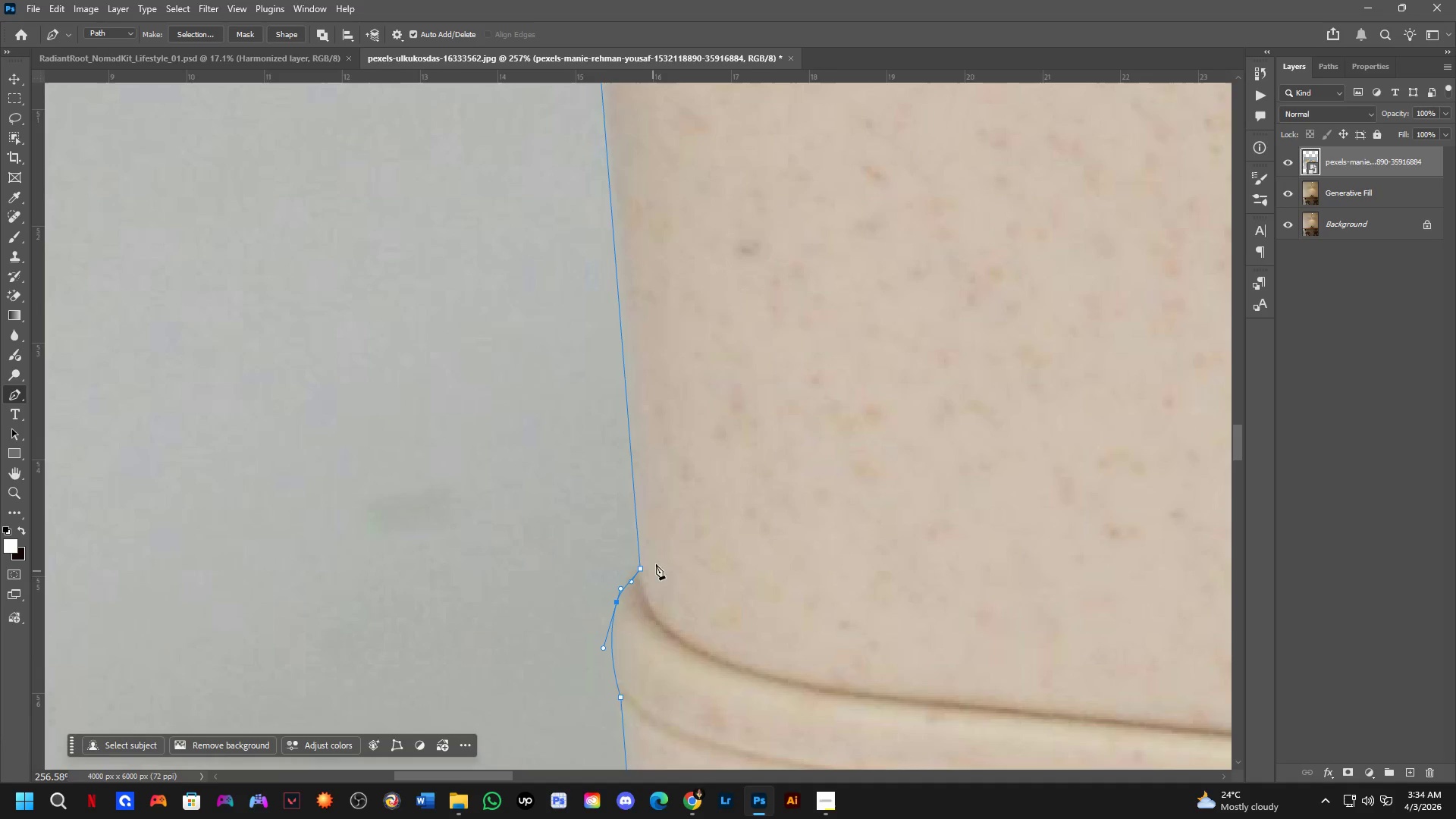 
left_click_drag(start_coordinate=[679, 474], to_coordinate=[707, 648])
 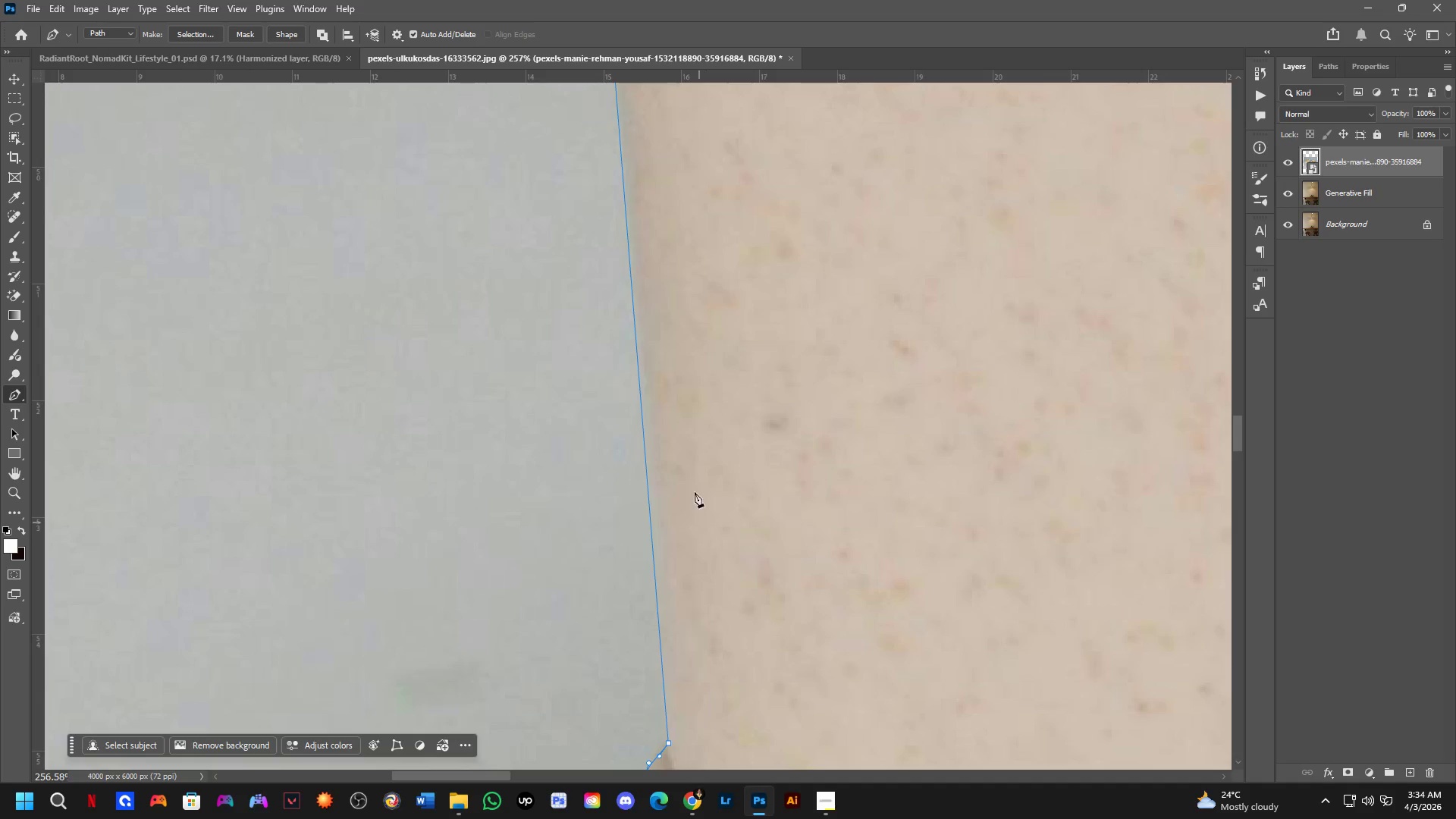 
hold_key(key=Space, duration=0.52)
 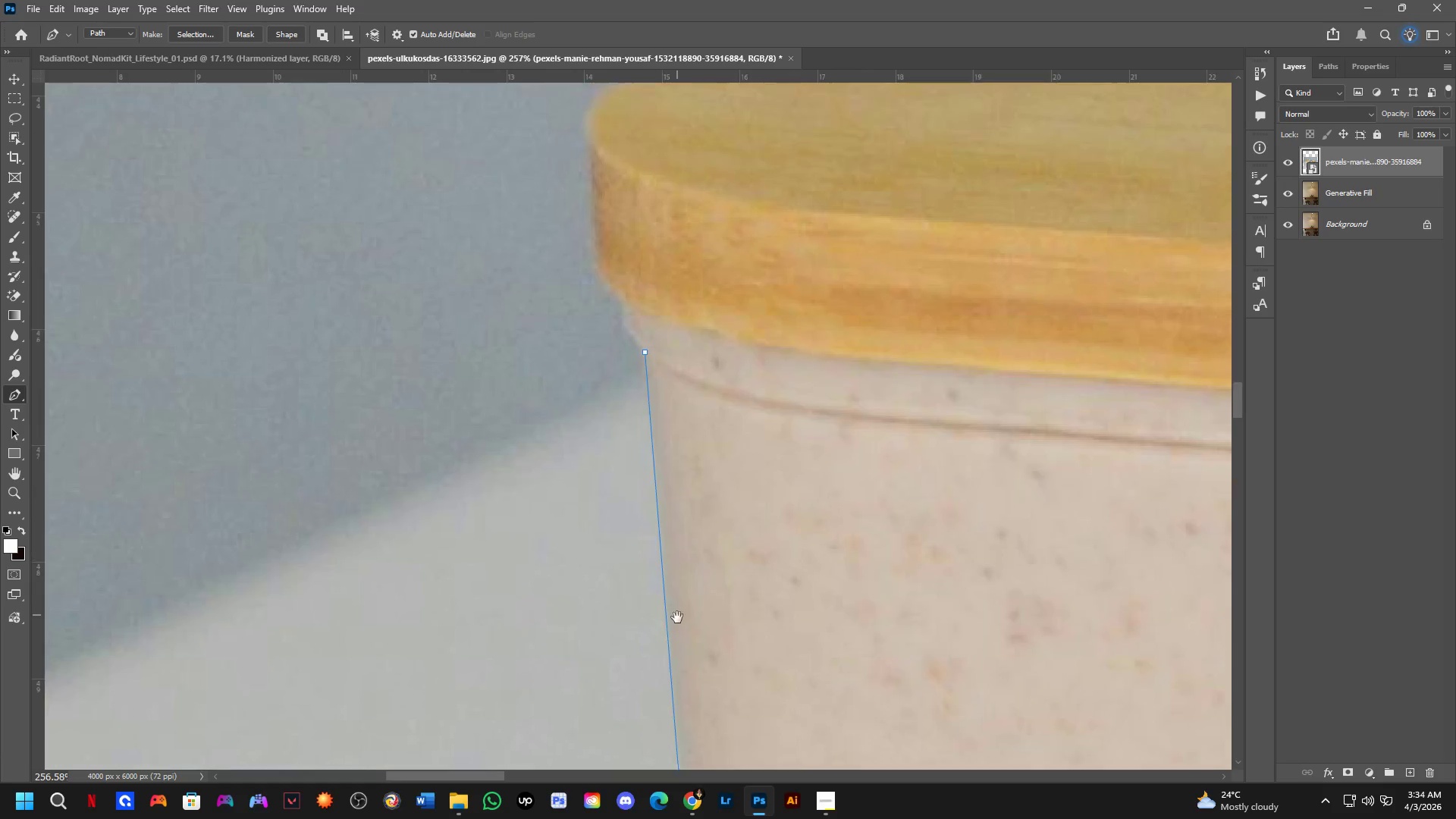 
left_click_drag(start_coordinate=[670, 320], to_coordinate=[697, 662])
 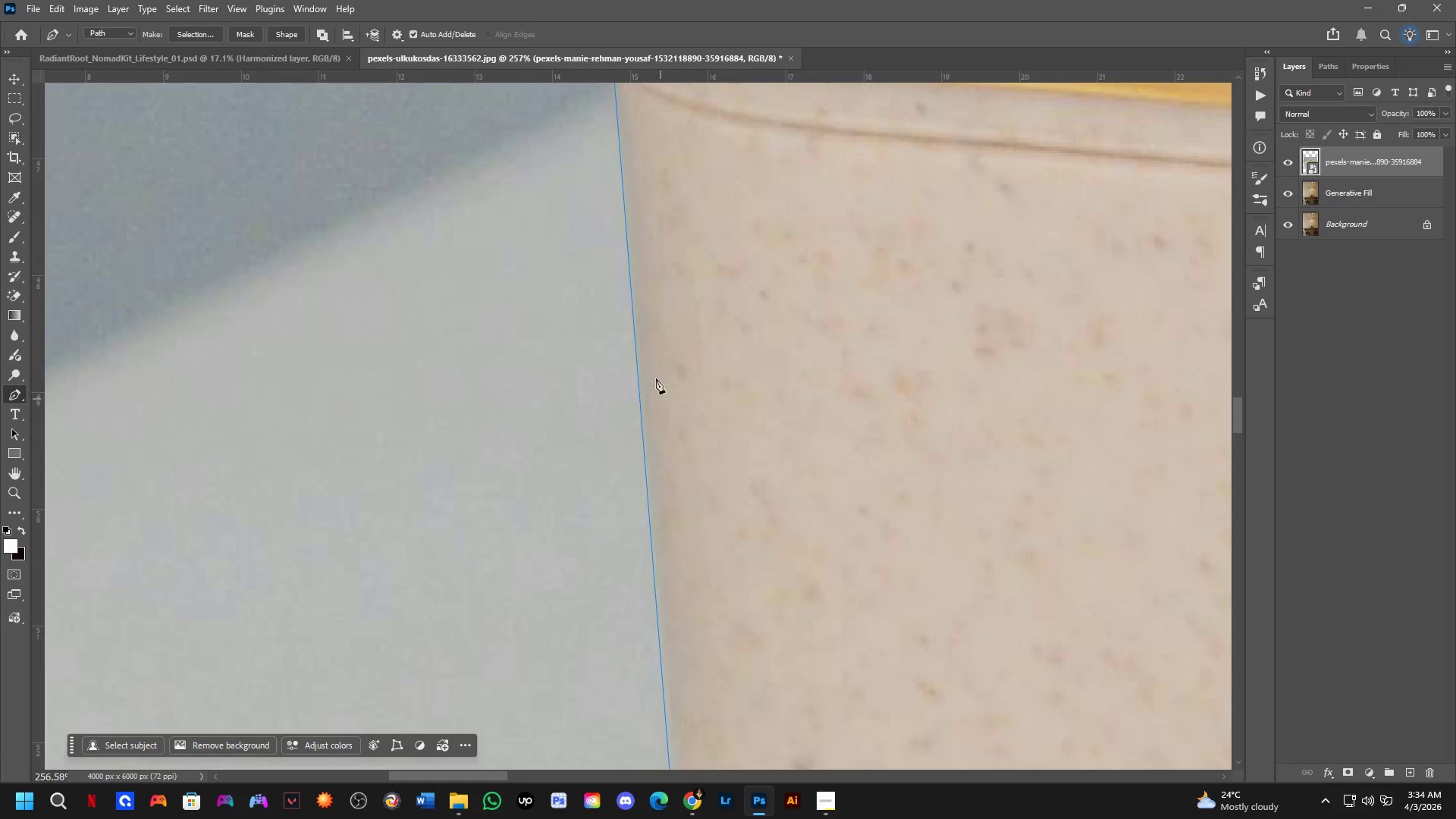 
hold_key(key=Space, duration=0.56)
 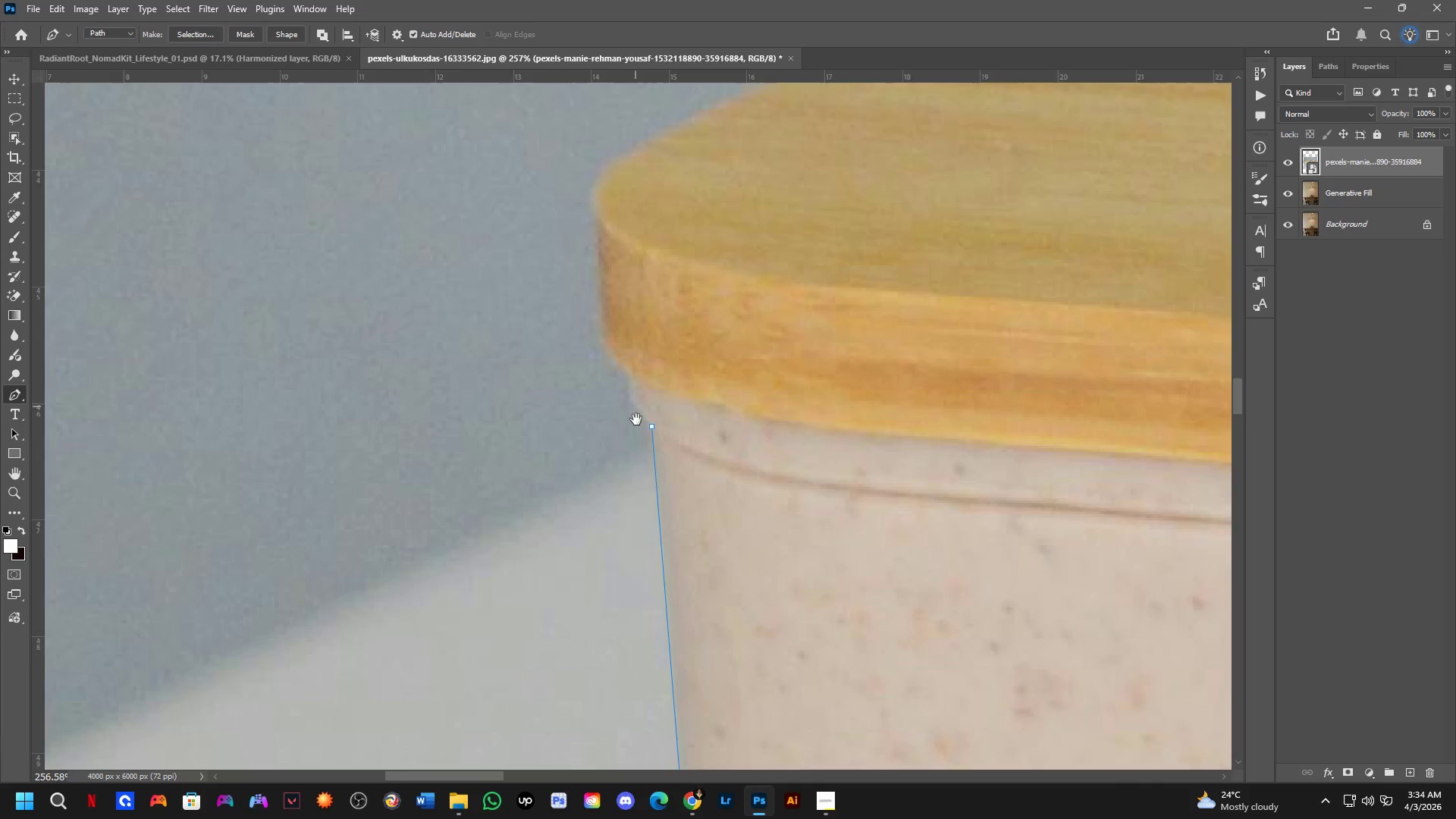 
left_click_drag(start_coordinate=[645, 327], to_coordinate=[677, 620])
 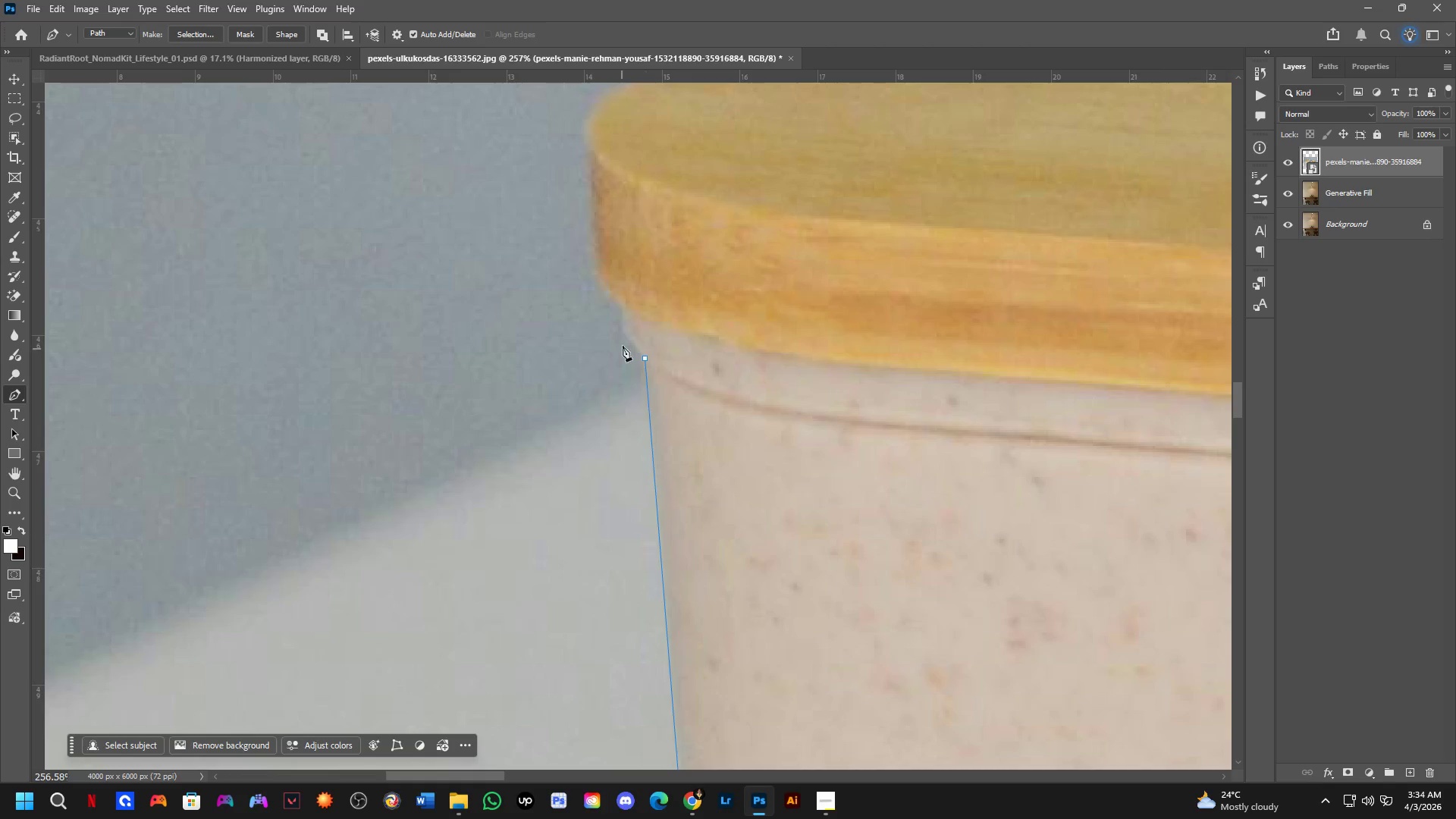 
hold_key(key=Space, duration=0.47)
 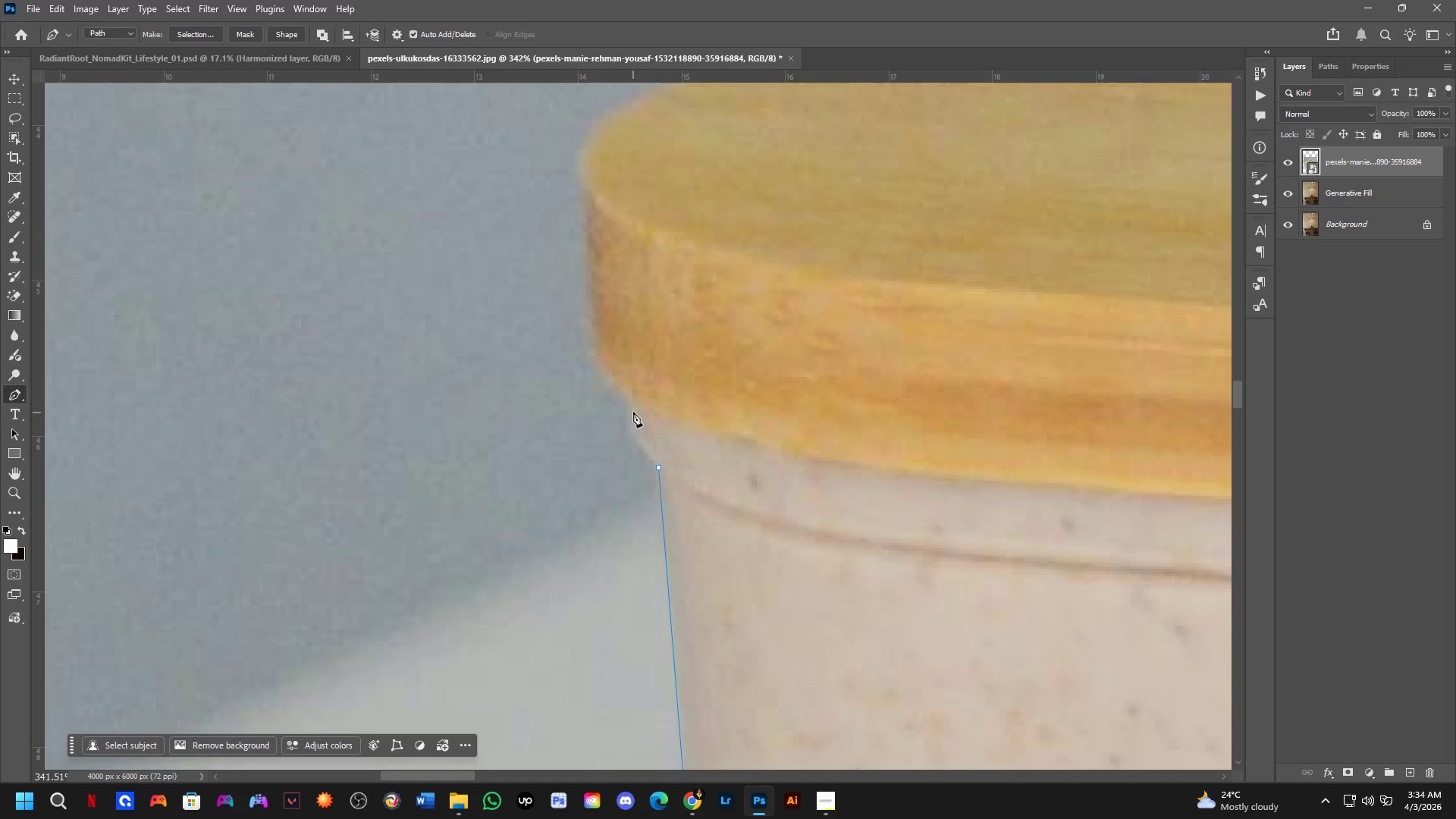 
left_click_drag(start_coordinate=[629, 328], to_coordinate=[637, 426])
 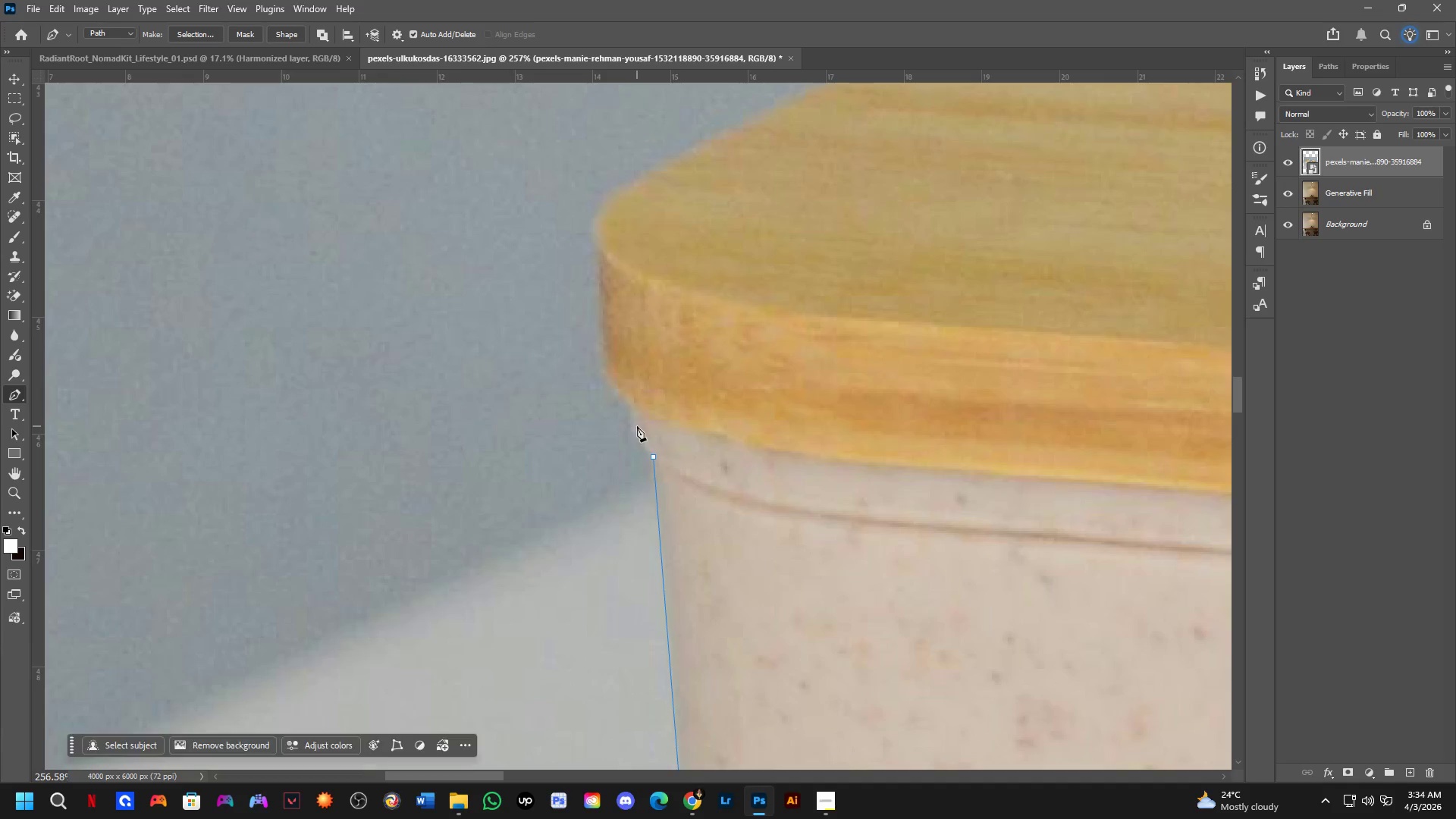 
scroll: coordinate [636, 426], scroll_direction: up, amount: 3.0
 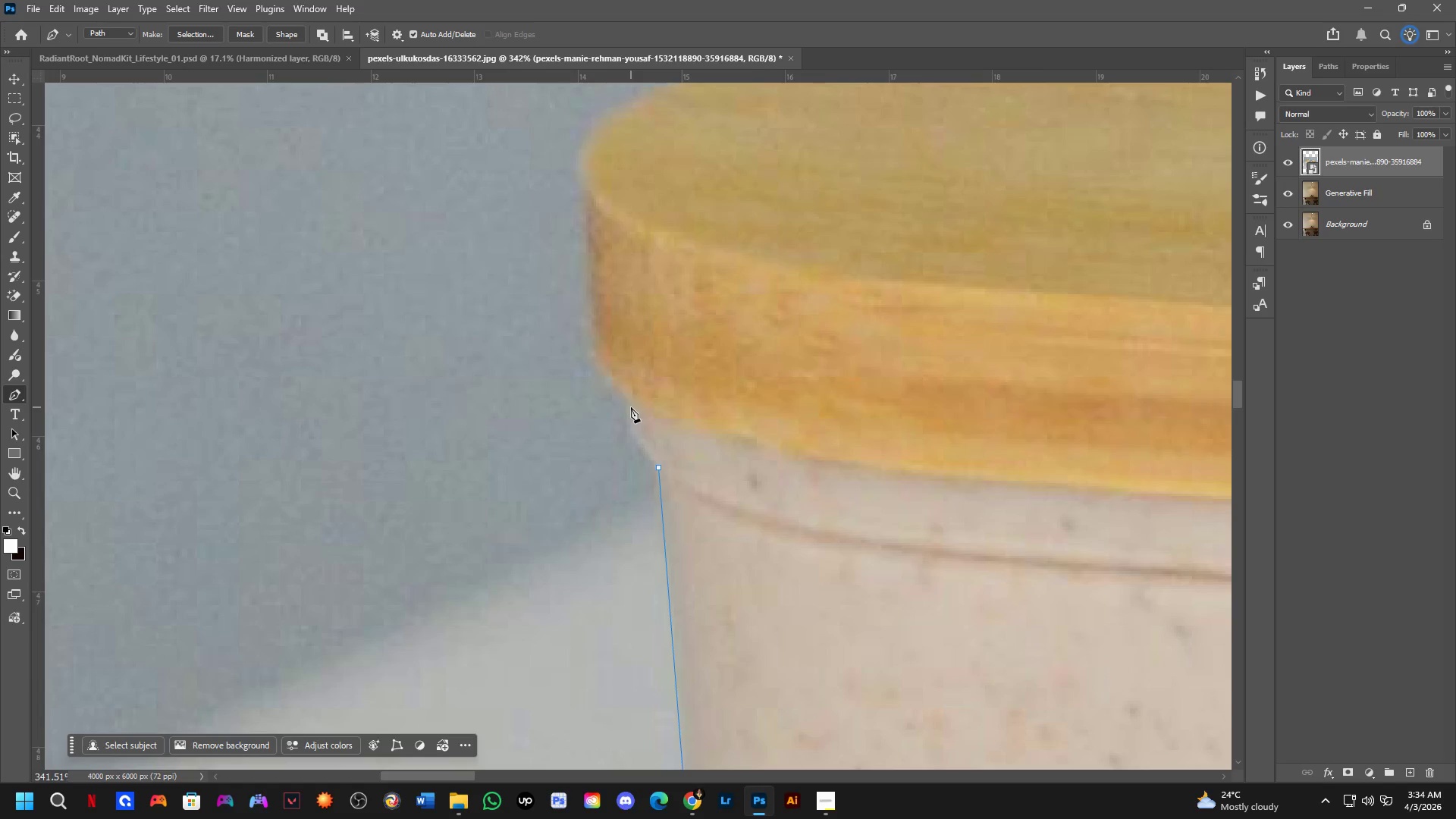 
left_click_drag(start_coordinate=[632, 403], to_coordinate=[630, 356])
 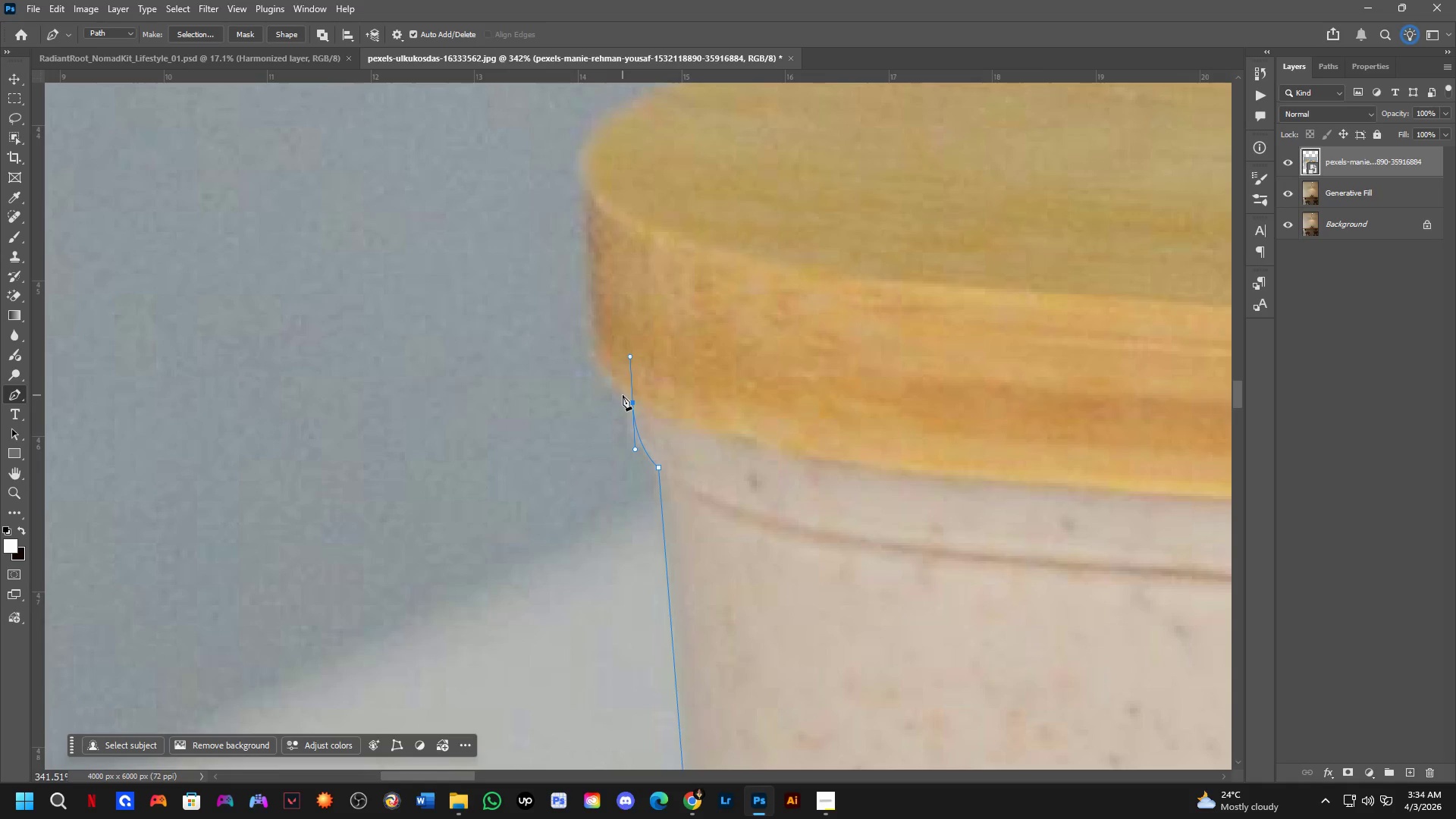 
hold_key(key=AltLeft, duration=1.03)
left_click([632, 403])
 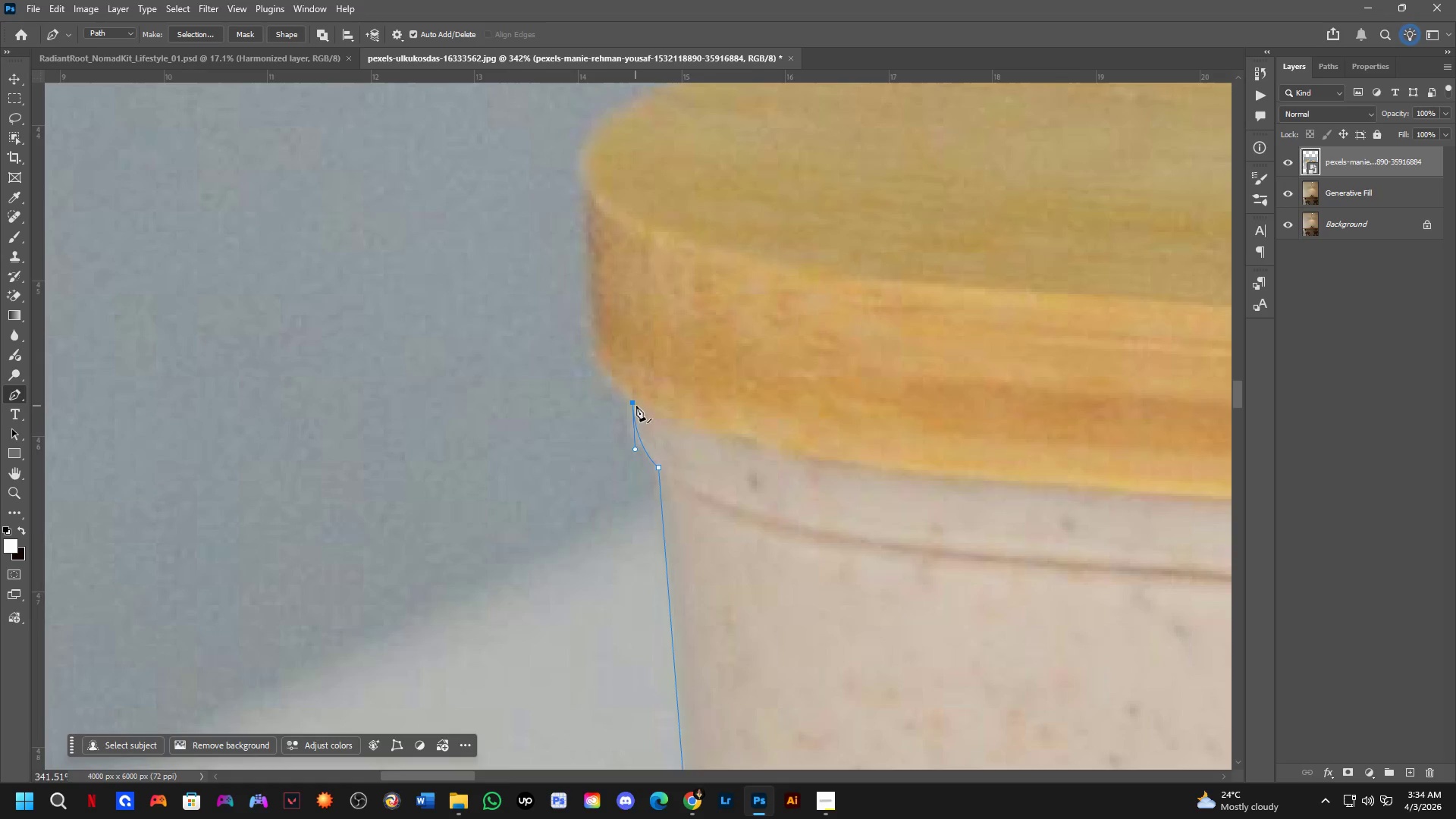 
hold_key(key=Space, duration=0.5)
 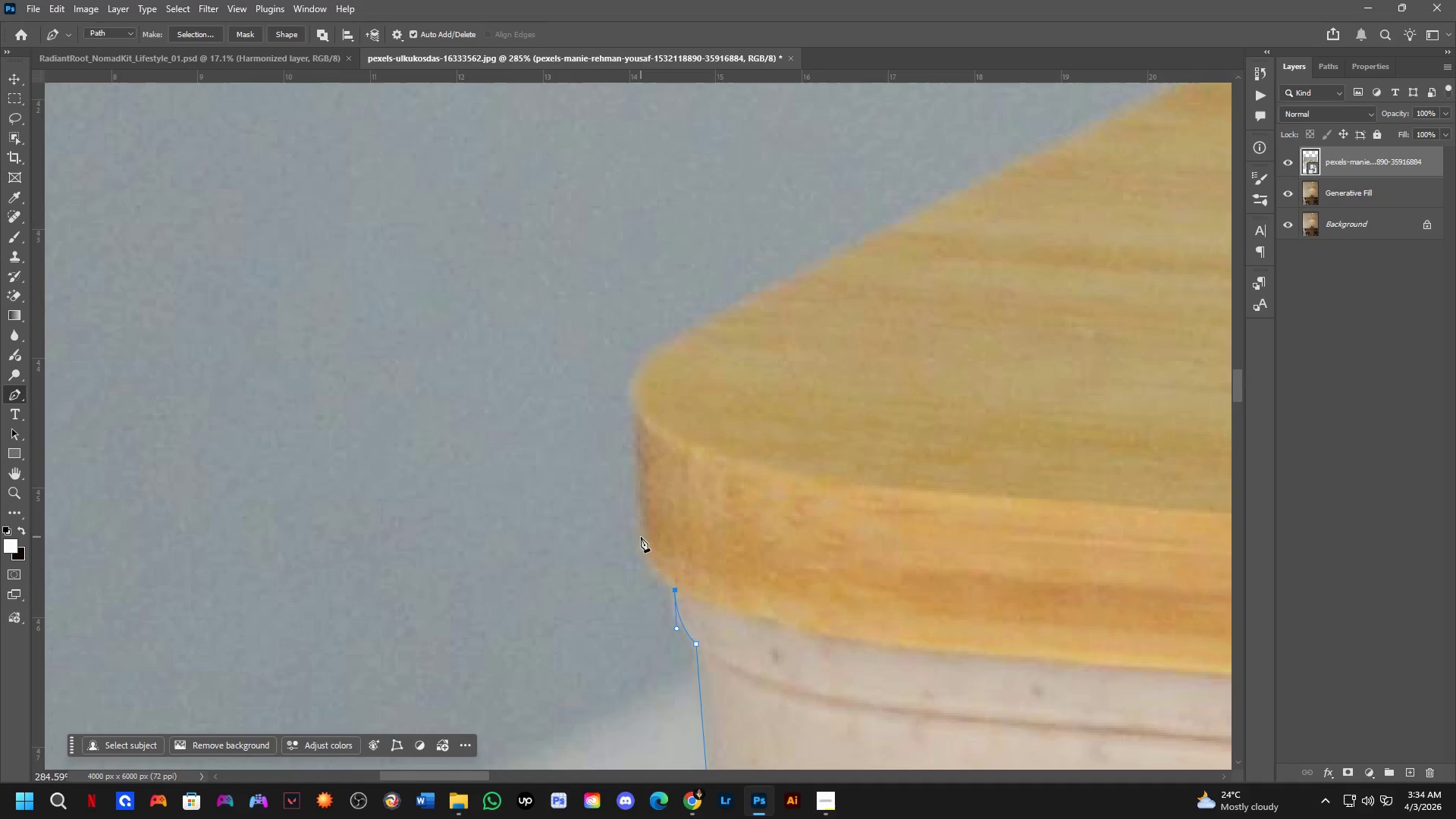 
left_click_drag(start_coordinate=[639, 362], to_coordinate=[674, 535])
 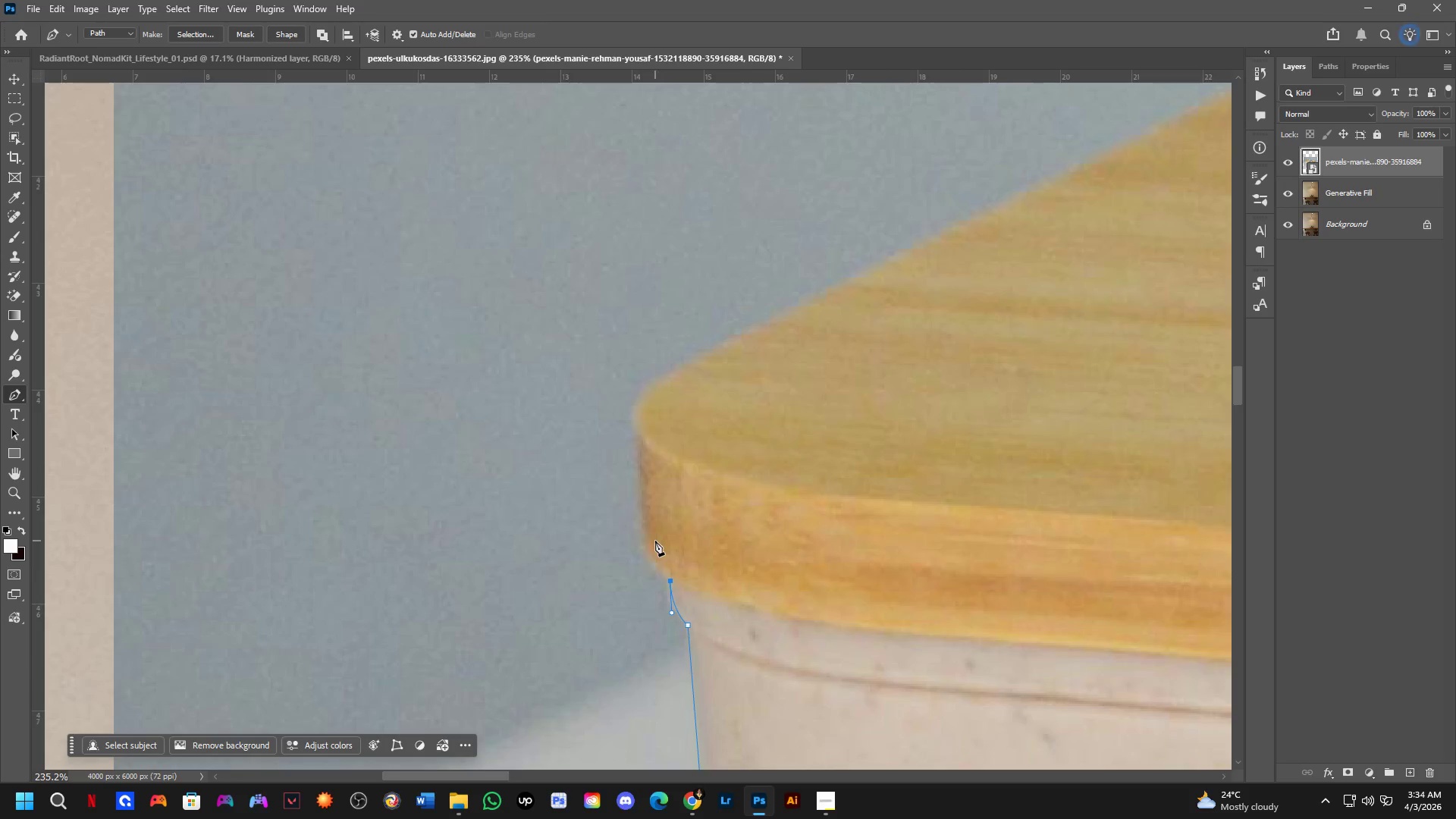 
scroll: coordinate [638, 420], scroll_direction: down, amount: 4.0
 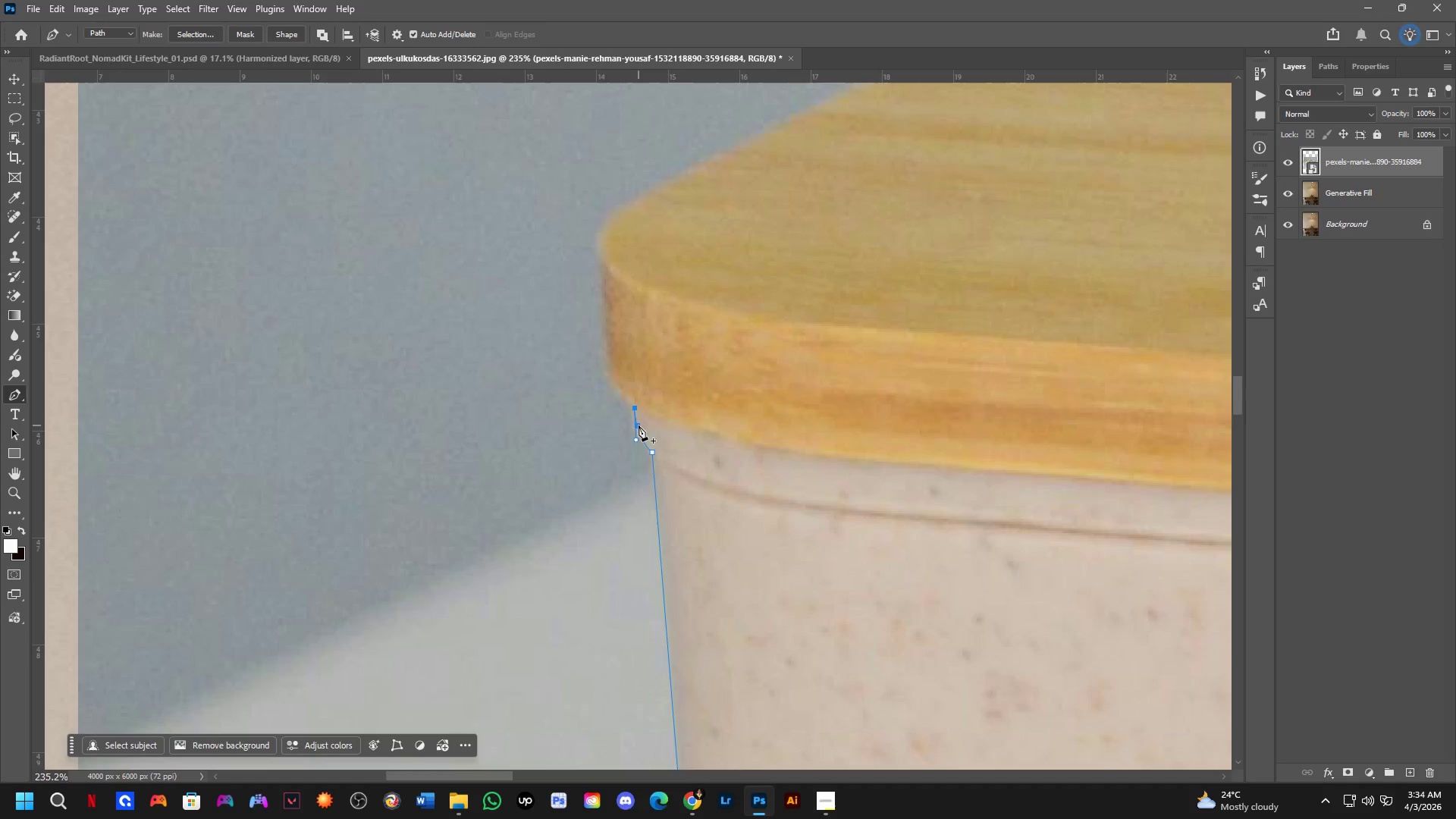 
scroll: coordinate [645, 539], scroll_direction: up, amount: 2.0
 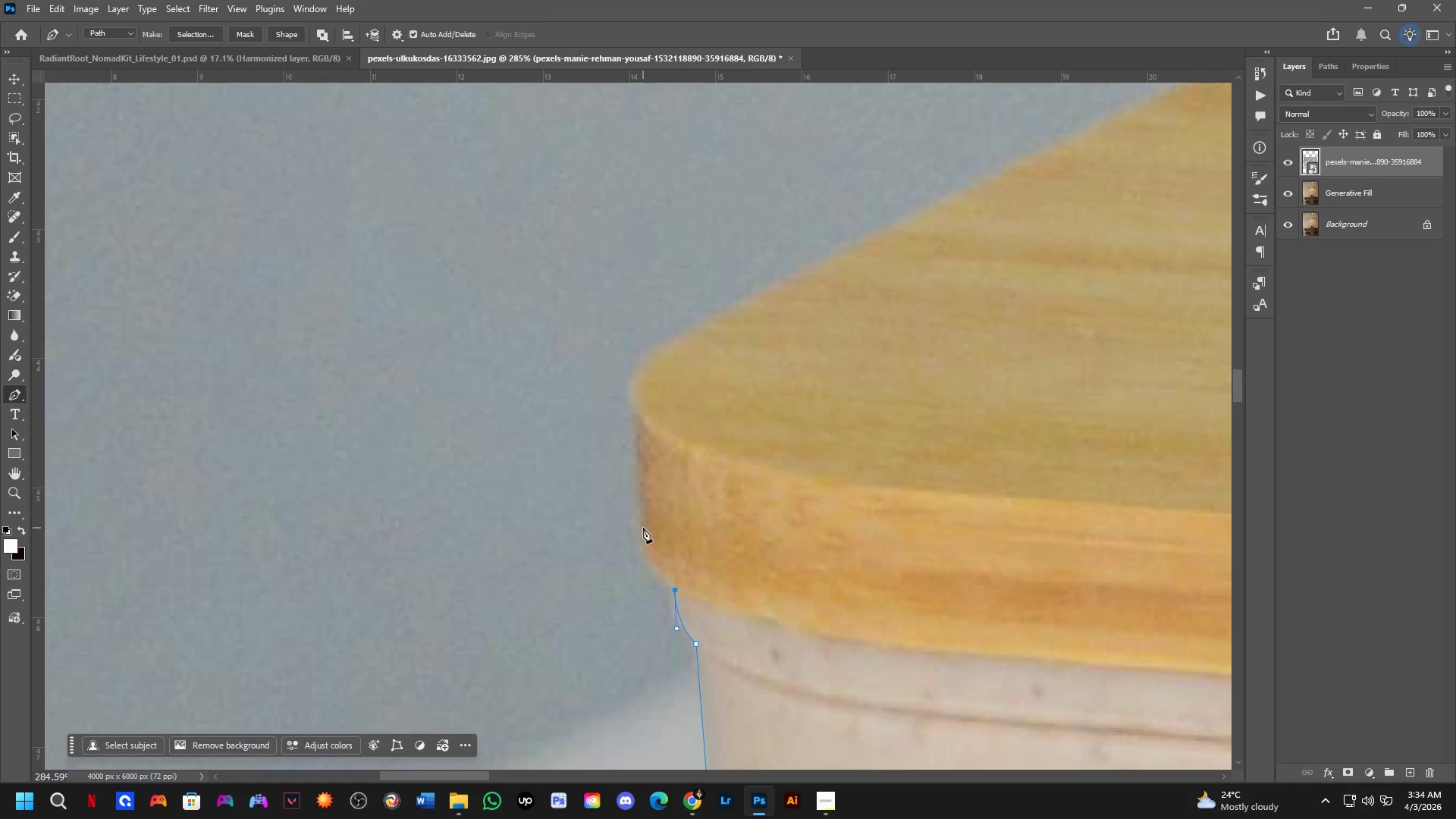 
left_click_drag(start_coordinate=[643, 527], to_coordinate=[639, 476])
 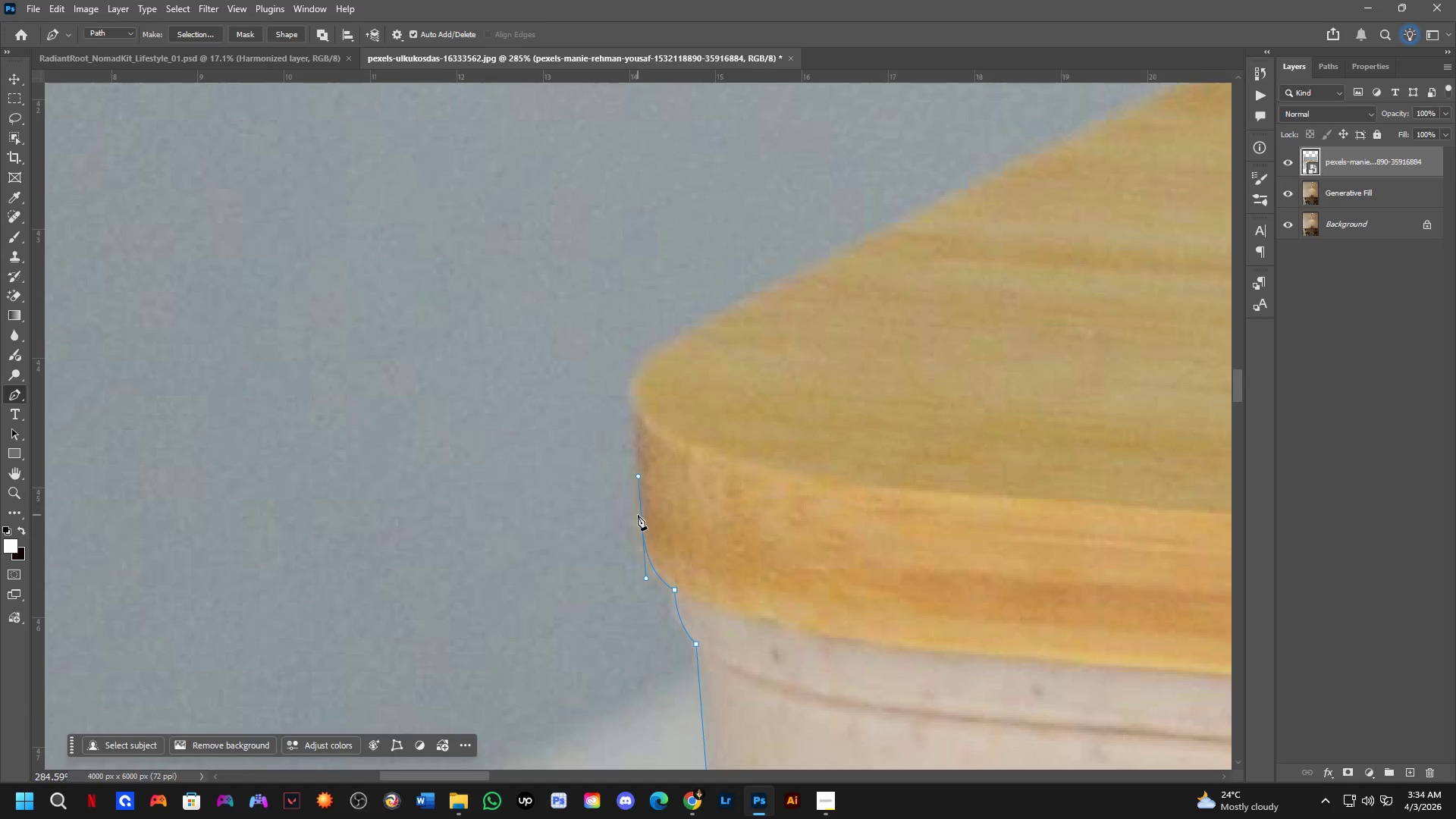 
hold_key(key=AltLeft, duration=0.78)
left_click([641, 522])
 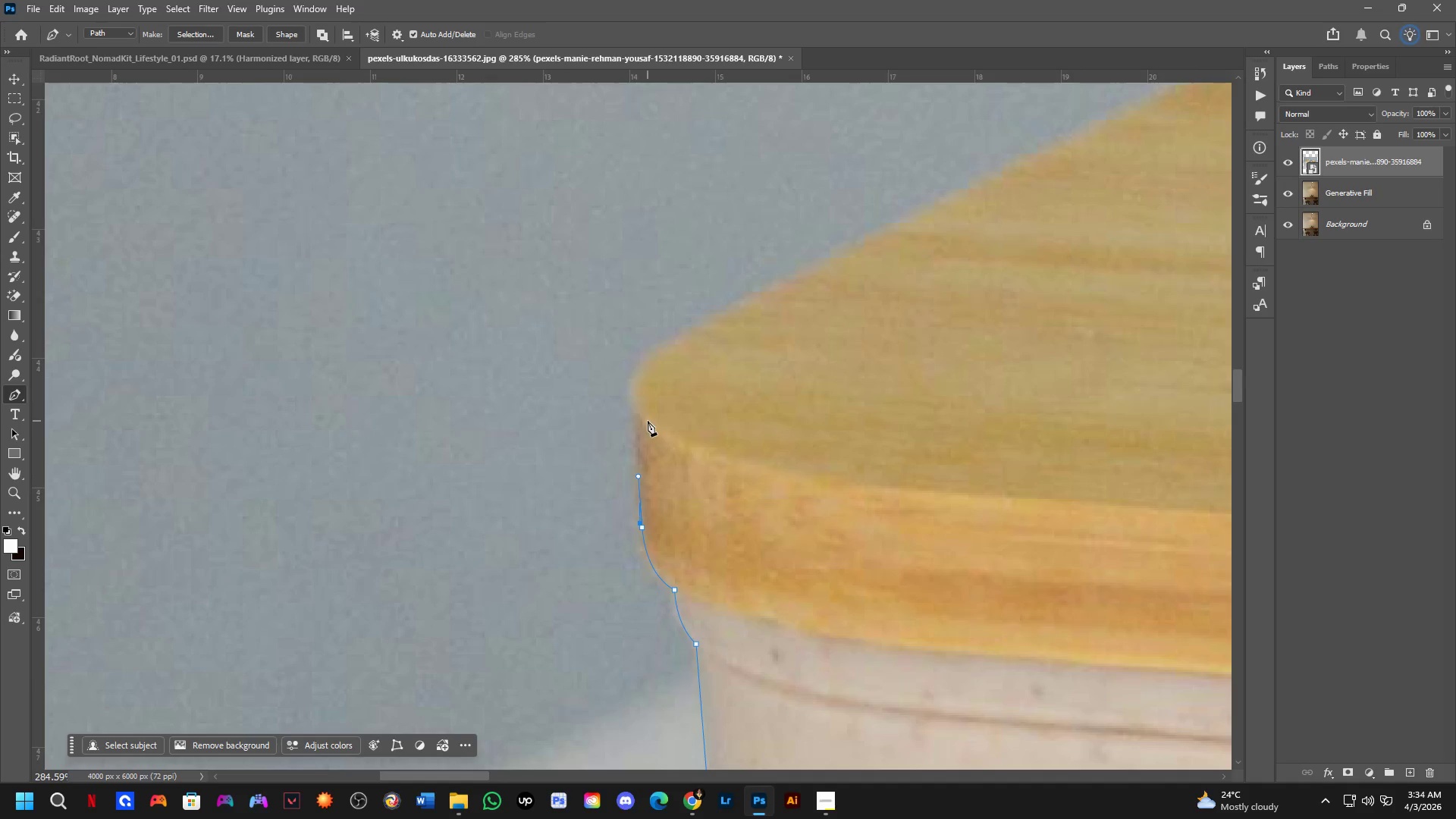 
key(Control+ControlLeft)
 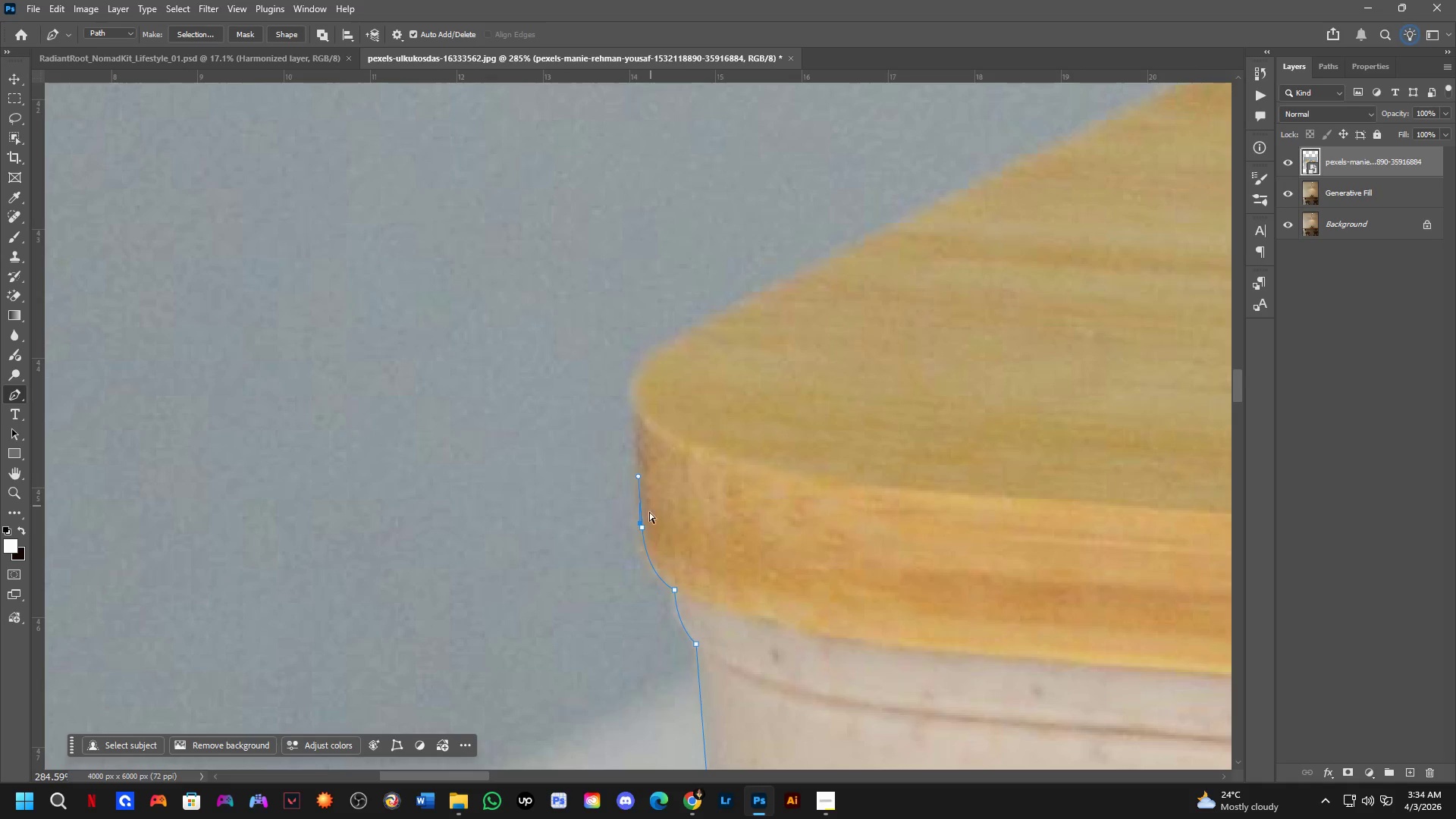 
key(Control+Z)
 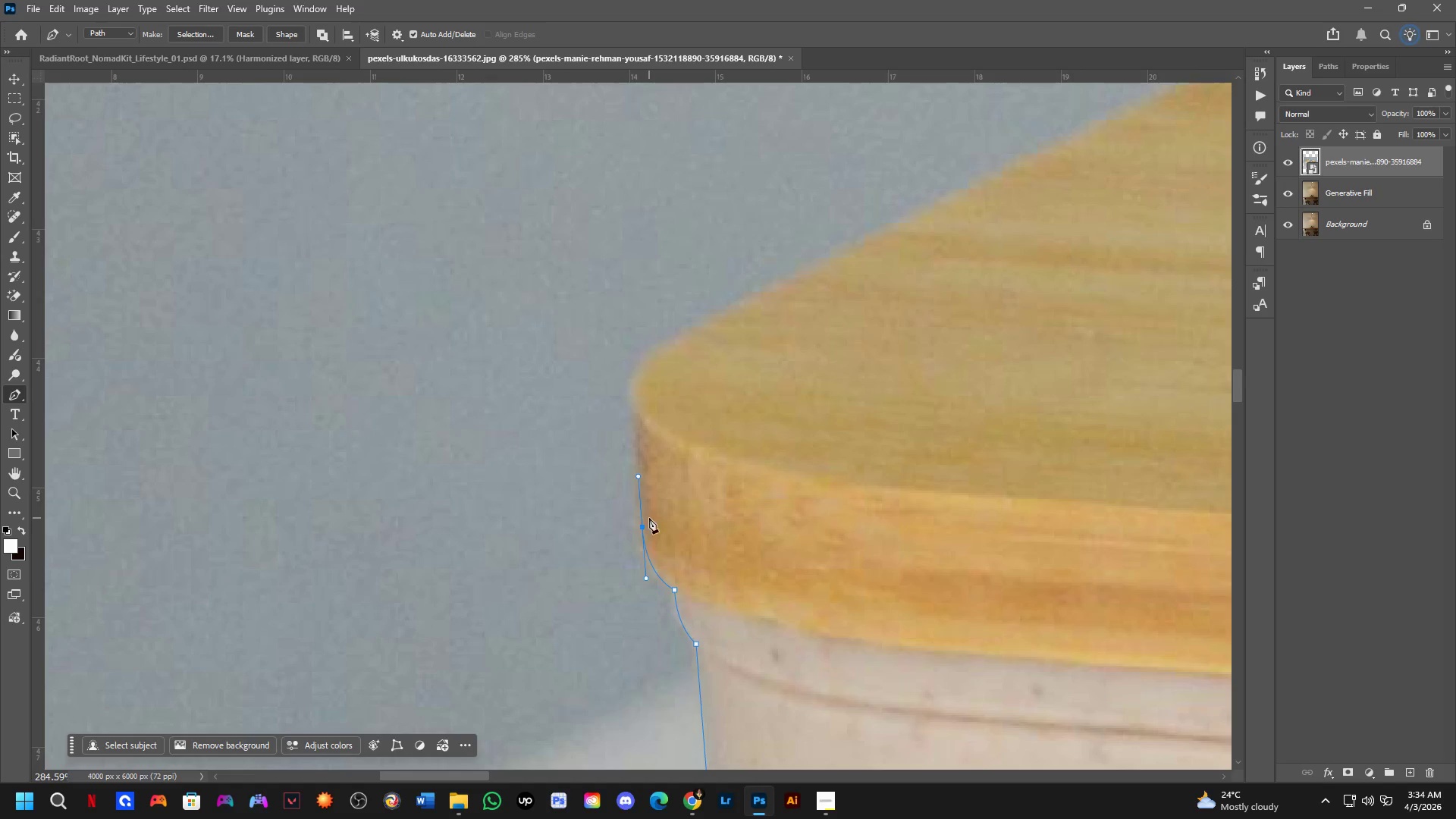 
hold_key(key=AltLeft, duration=0.53)
left_click([645, 530])
 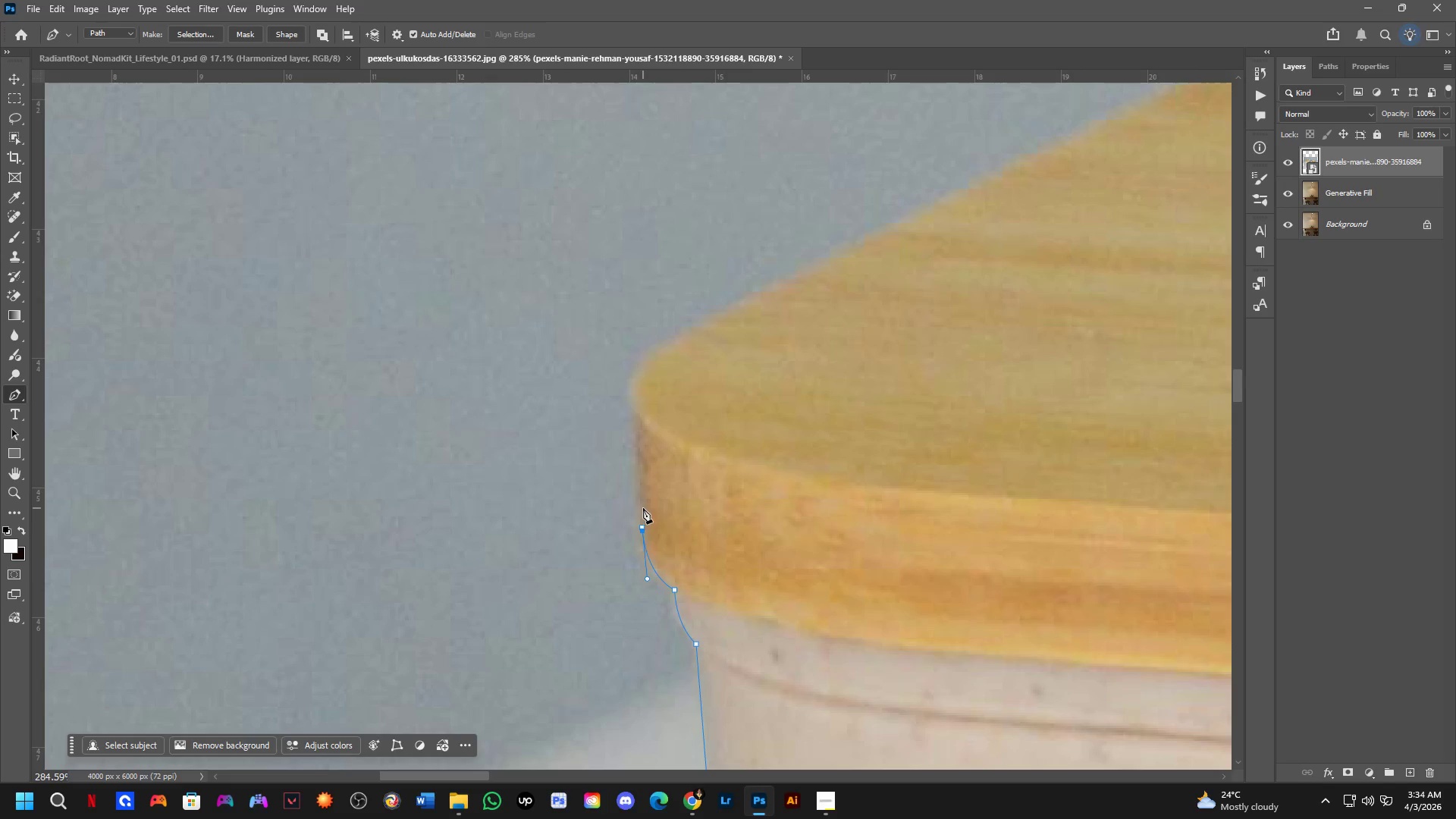 
key(Control+ControlLeft)
 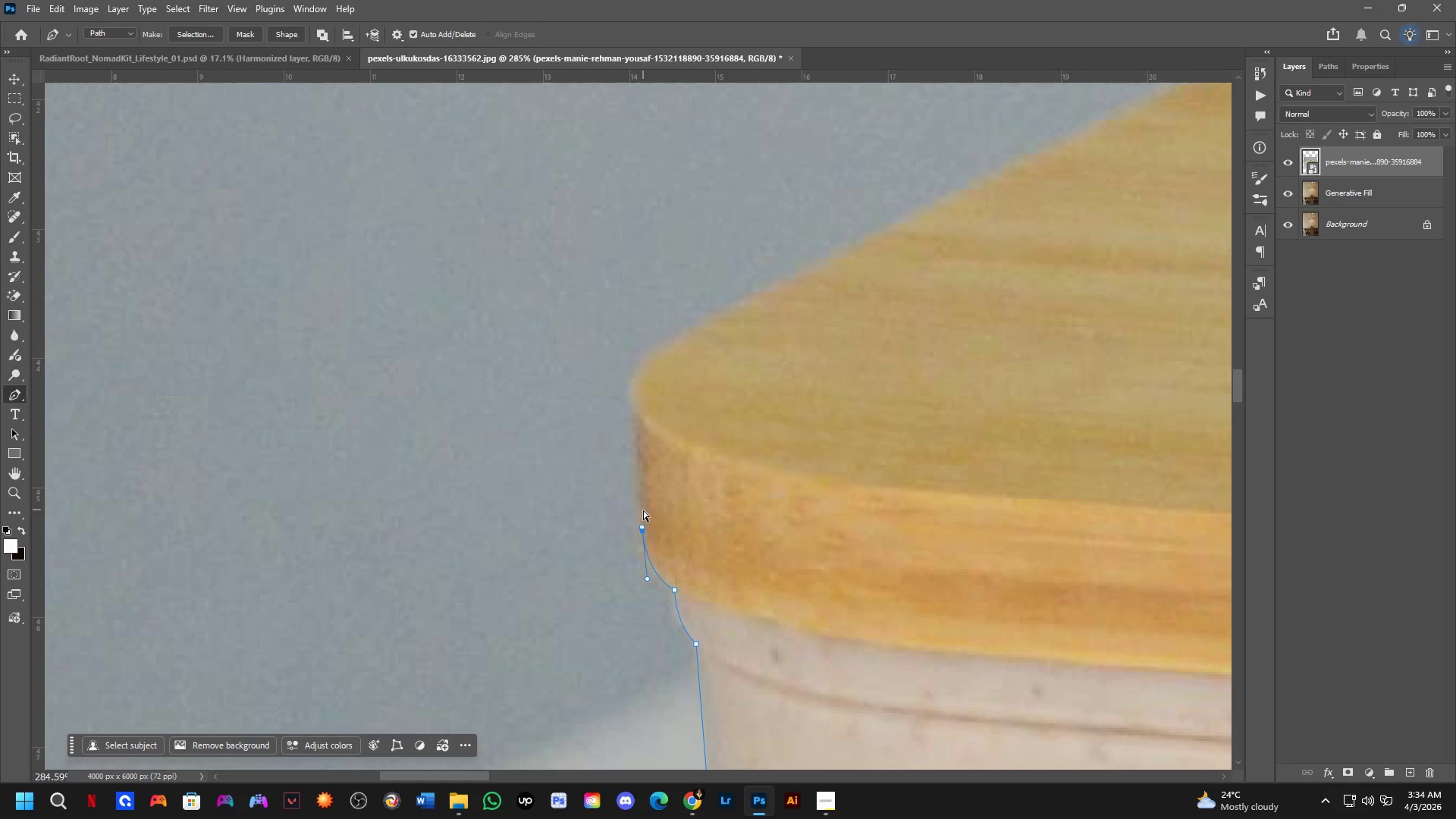 
key(Control+Z)
 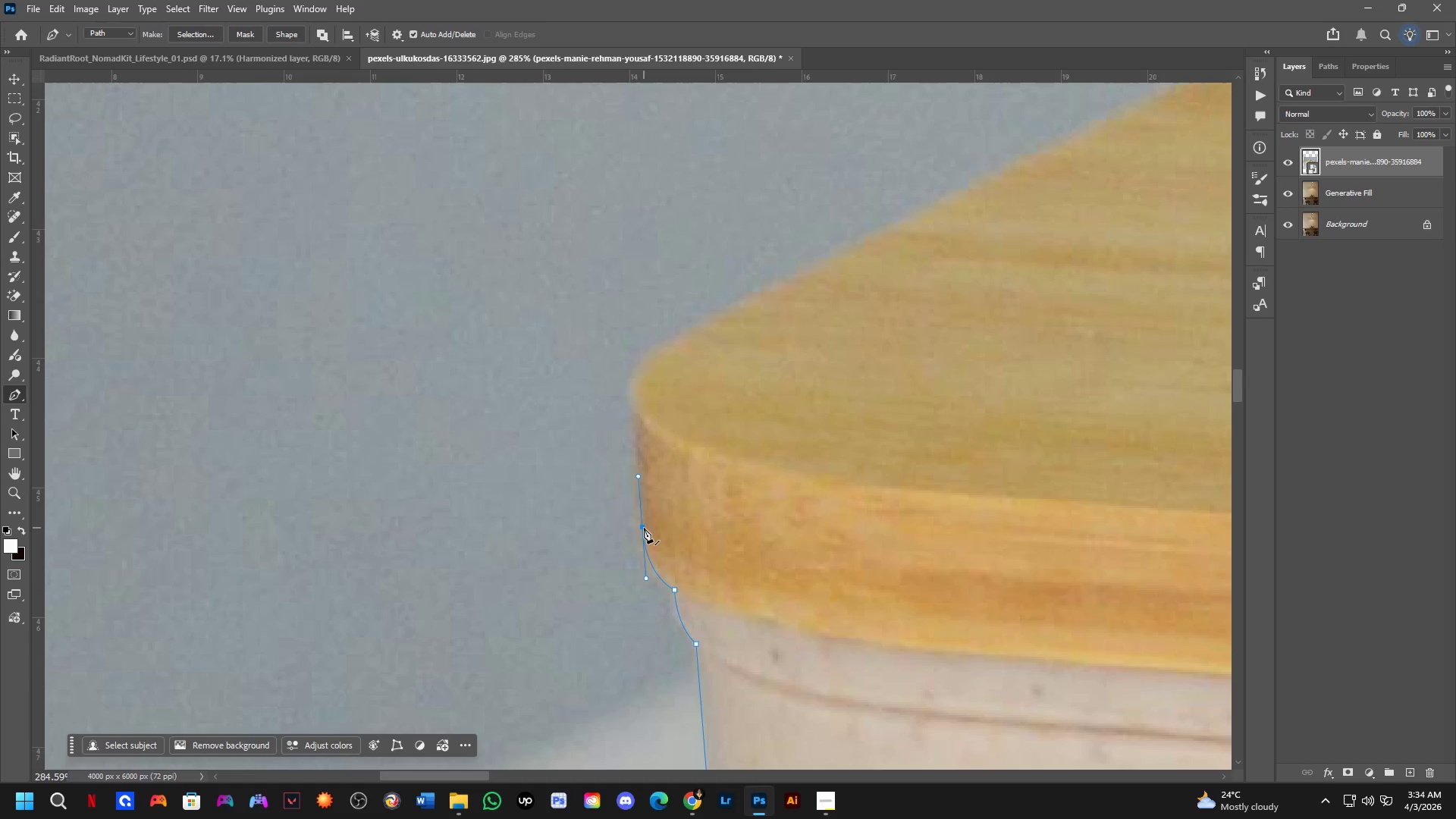 
hold_key(key=AltLeft, duration=0.38)
left_click([644, 528])
 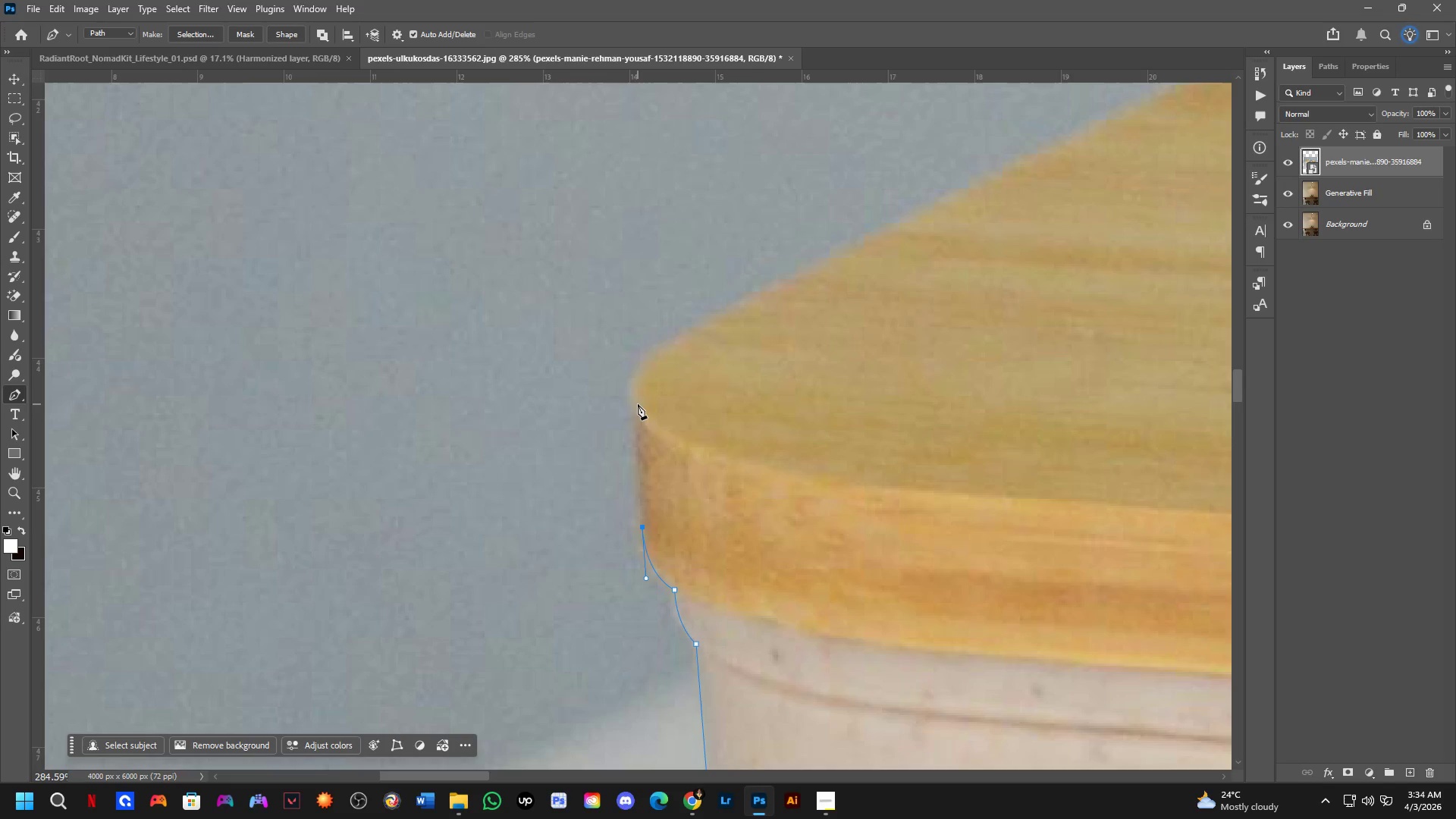 
left_click([636, 404])
 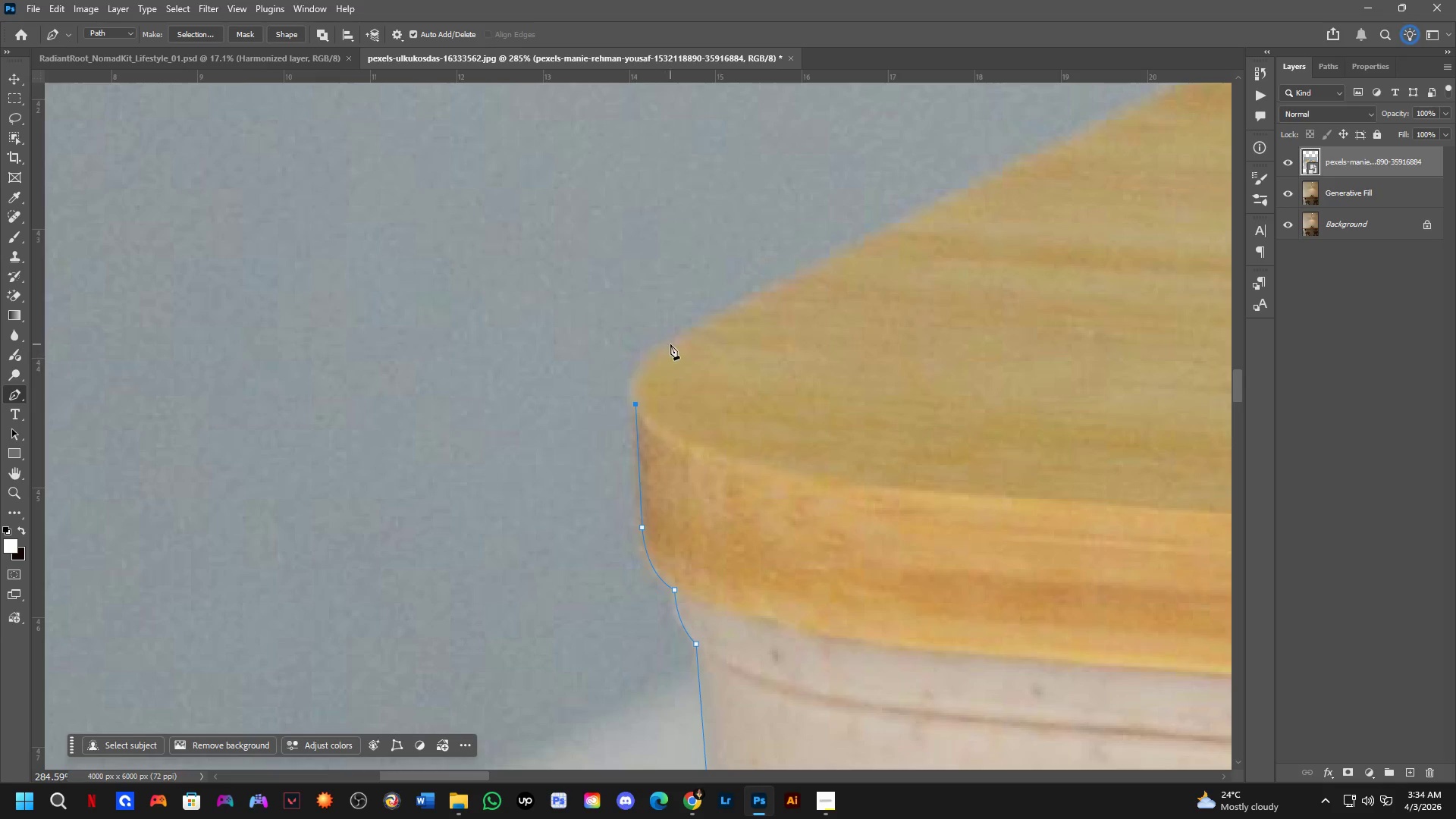 
left_click_drag(start_coordinate=[677, 335], to_coordinate=[733, 302])
 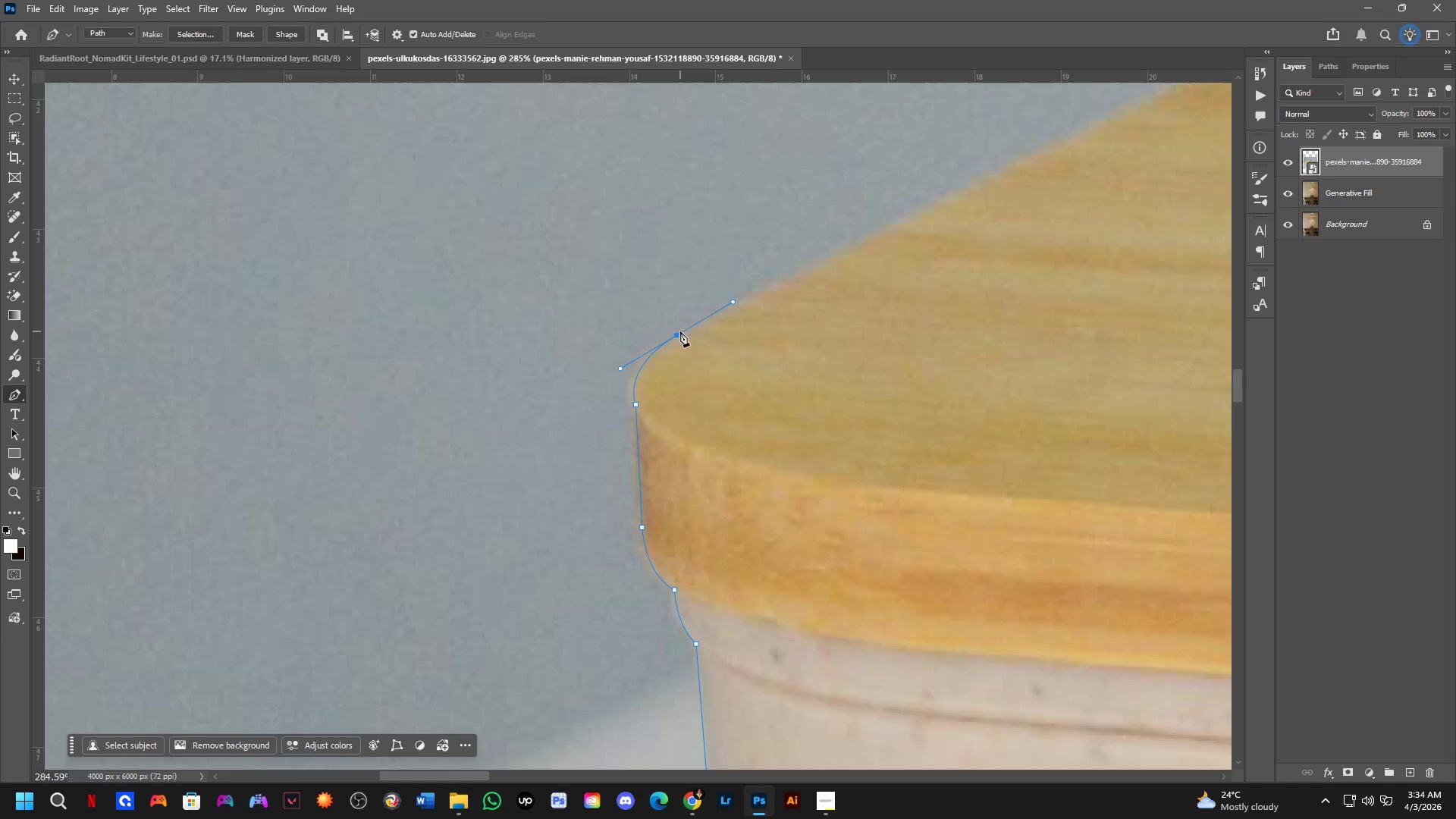 
hold_key(key=AltLeft, duration=0.38)
left_click([676, 335])
 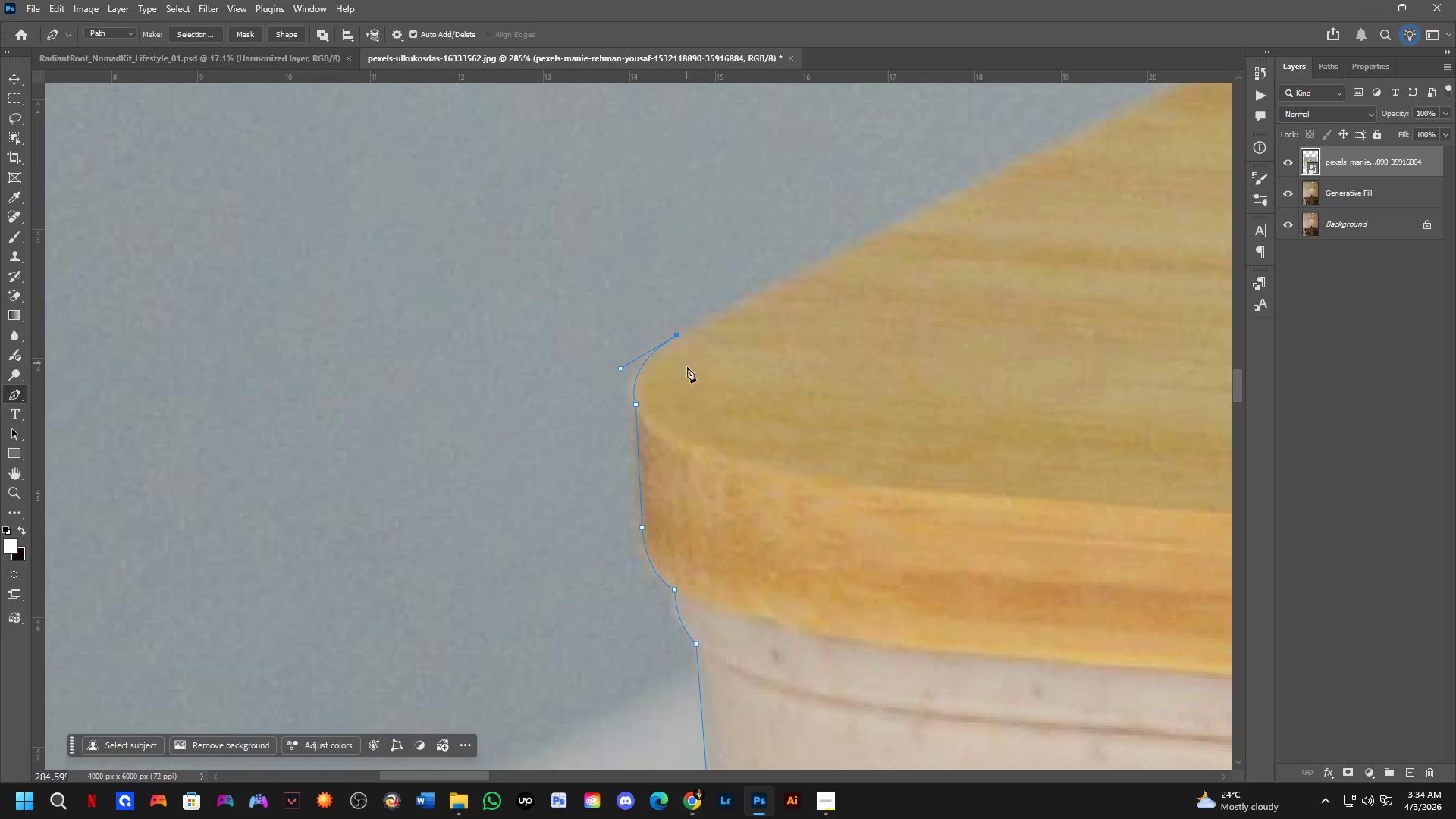 
key(Shift+ShiftLeft)
 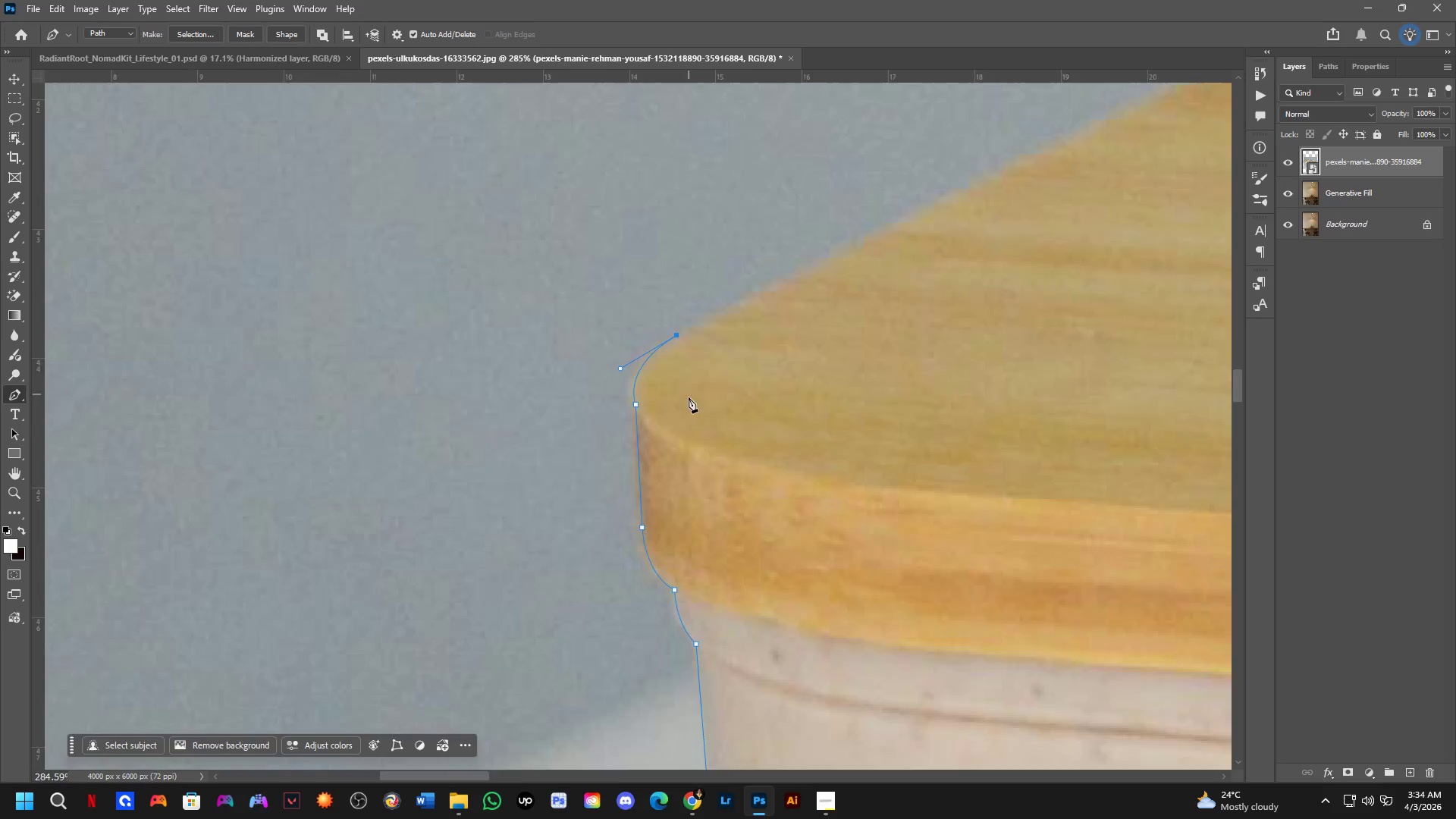 
hold_key(key=Space, duration=0.56)
 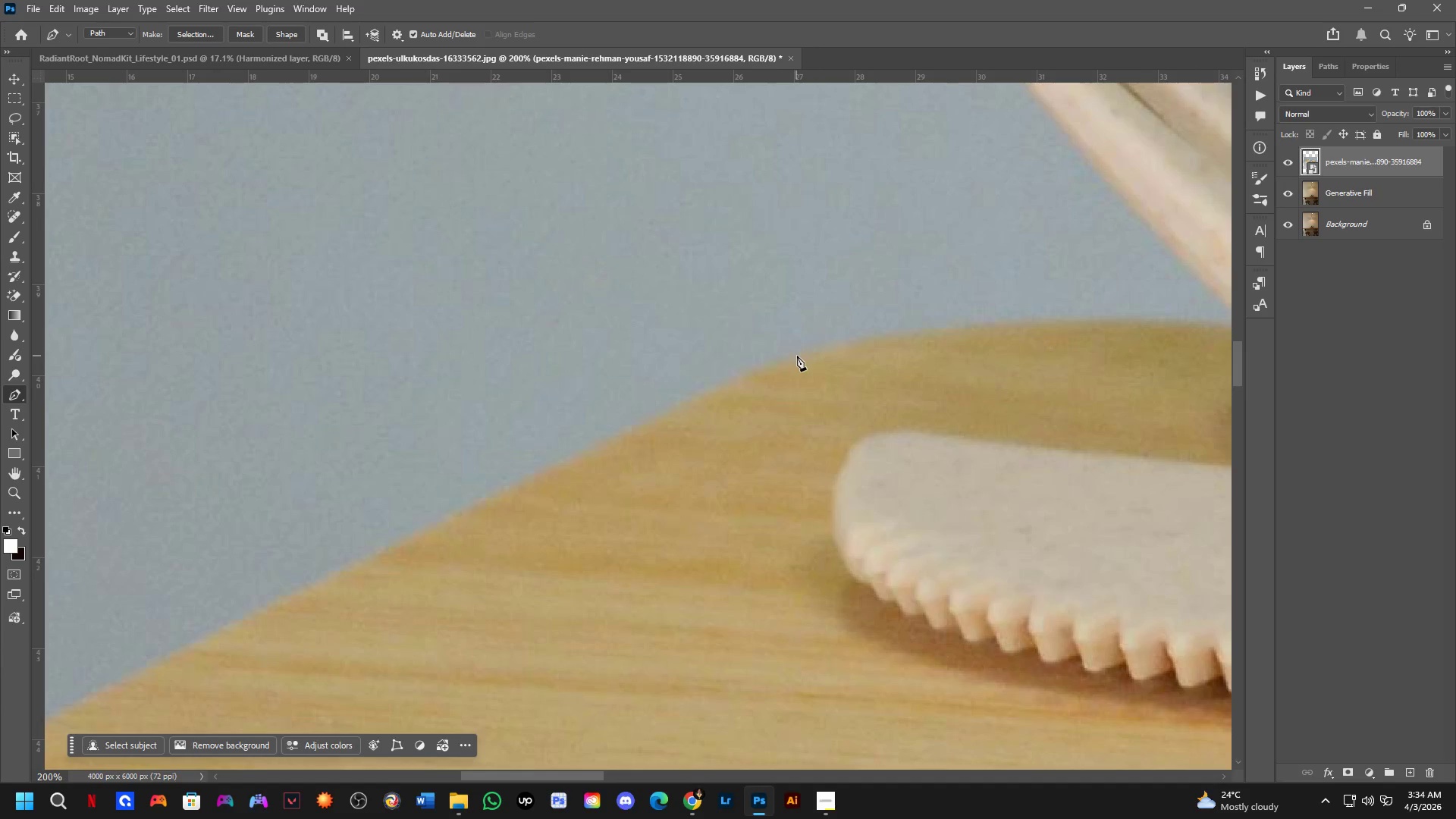 
left_click_drag(start_coordinate=[1043, 295], to_coordinate=[918, 389])
 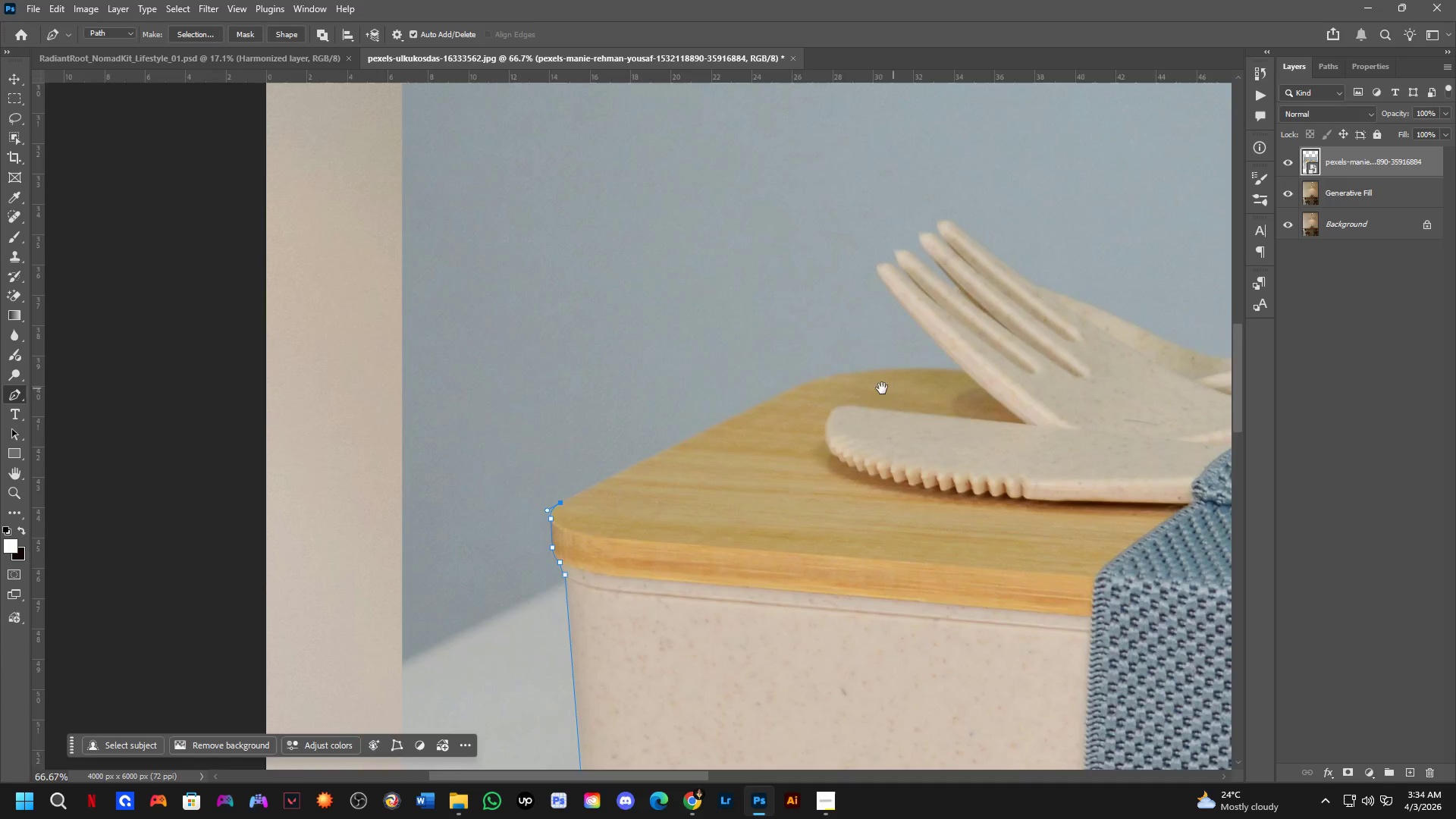 
scroll: coordinate [689, 432], scroll_direction: down, amount: 3.0
 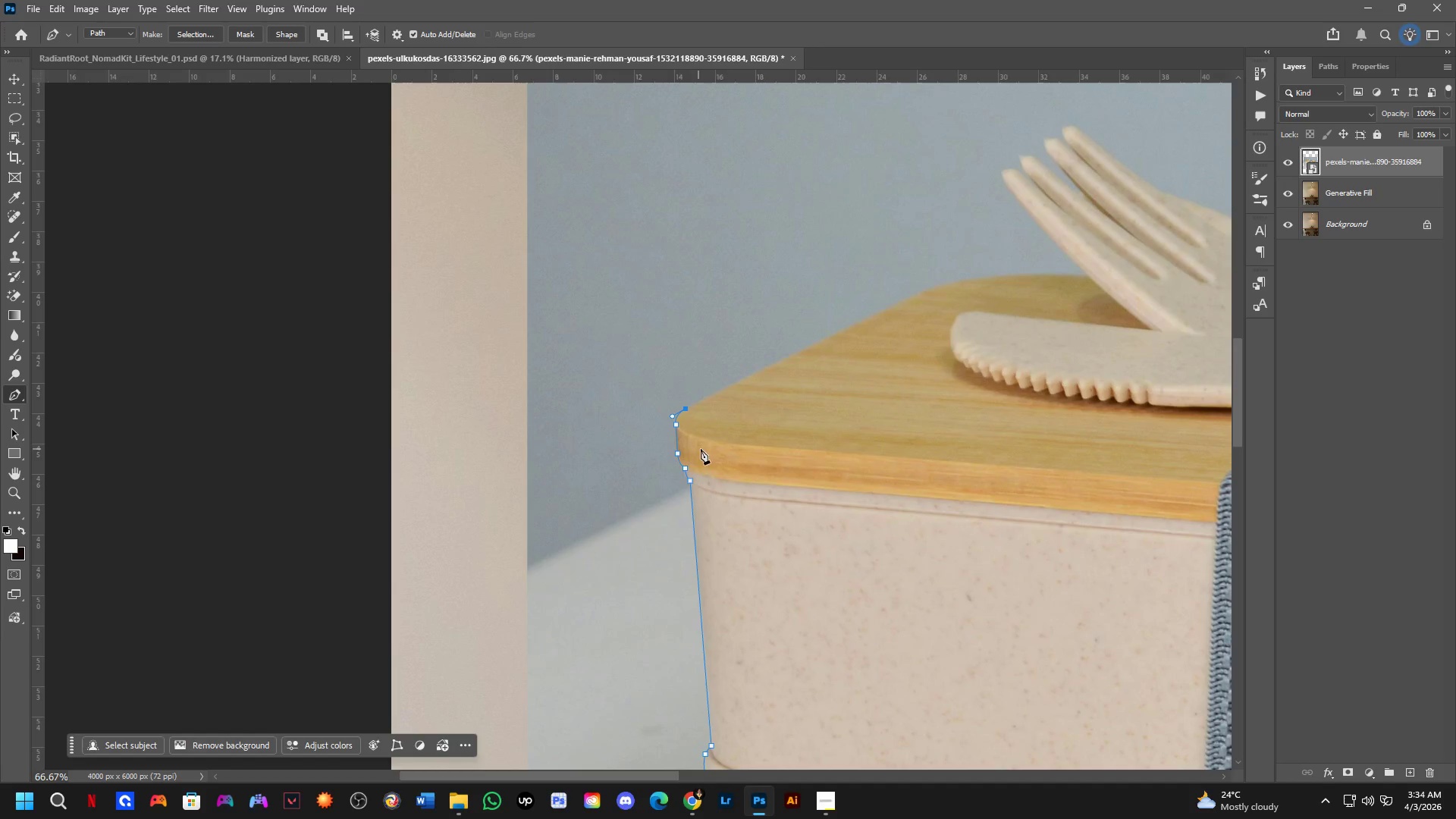 
key(Shift+ShiftLeft)
 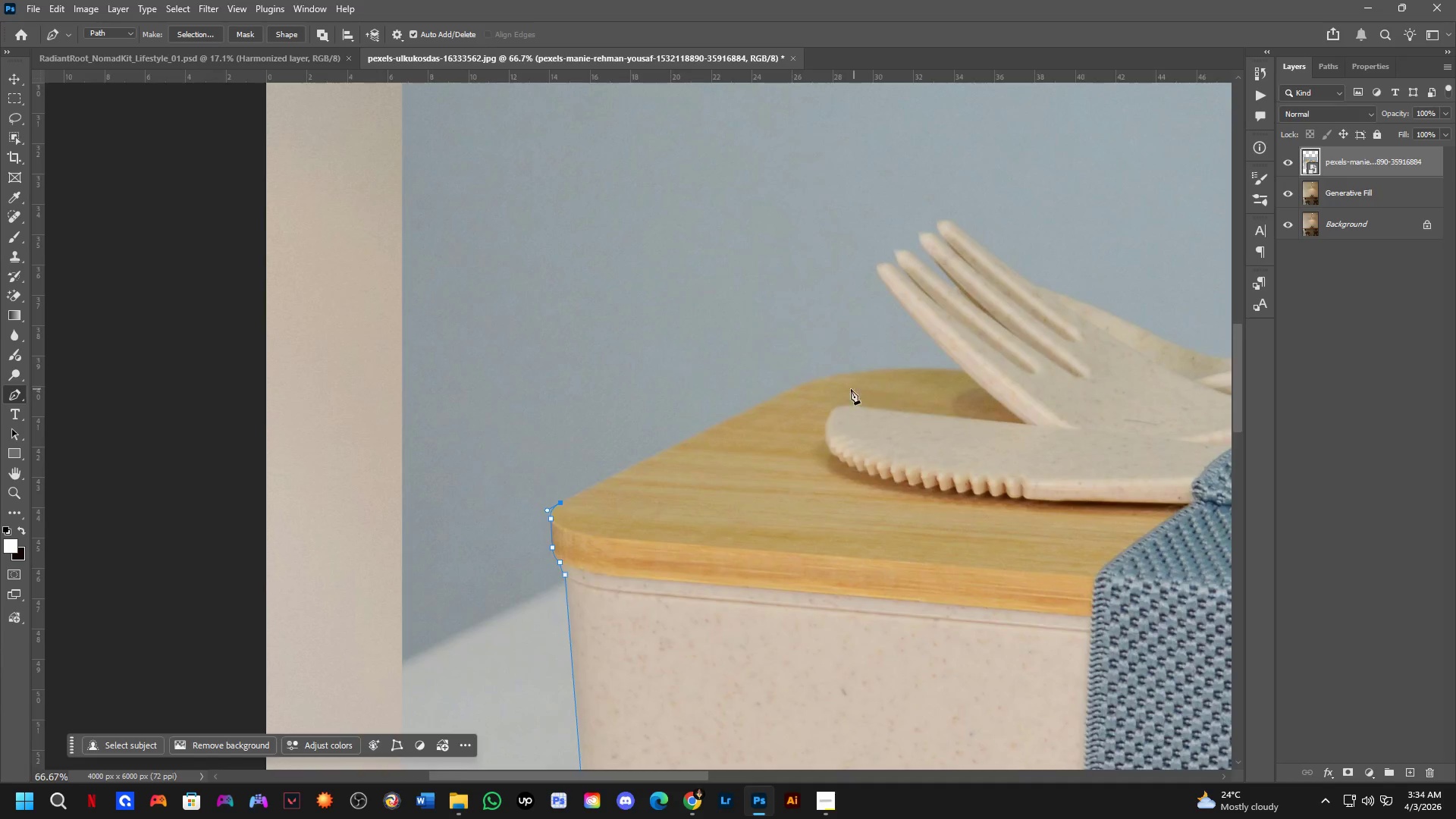 
scroll: coordinate [821, 392], scroll_direction: up, amount: 2.0
 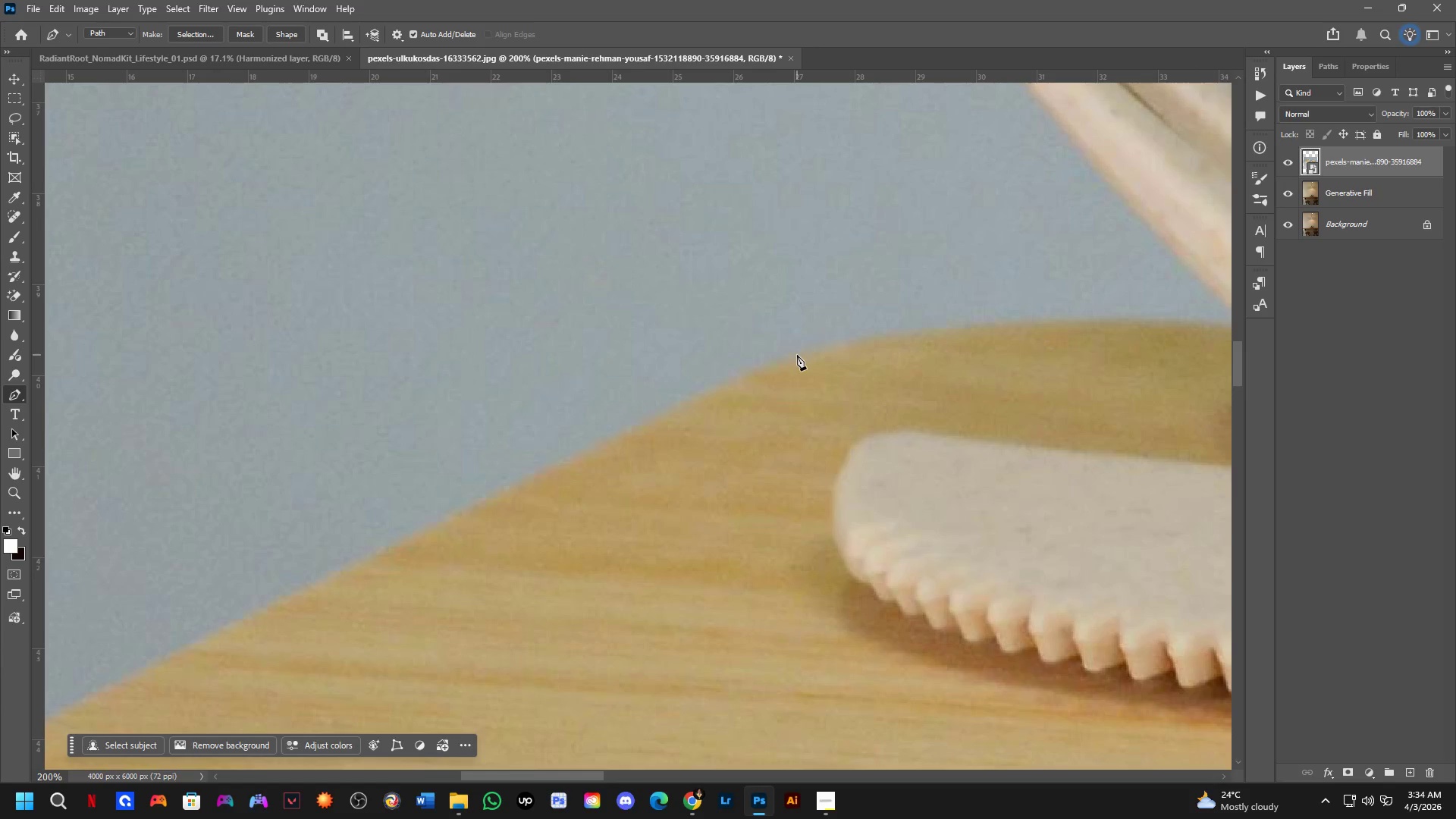 
left_click([794, 356])
 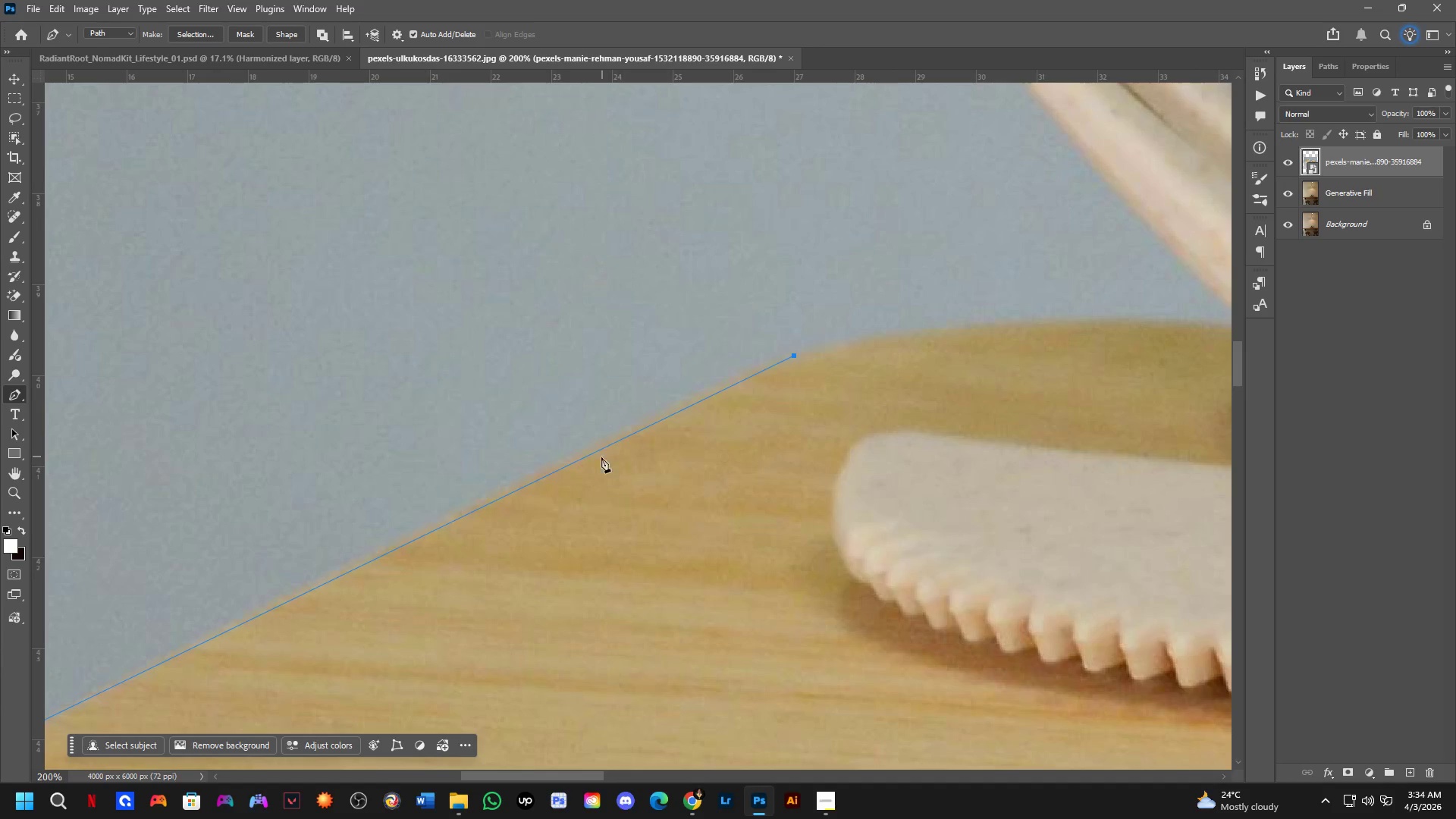 
hold_key(key=Space, duration=0.56)
 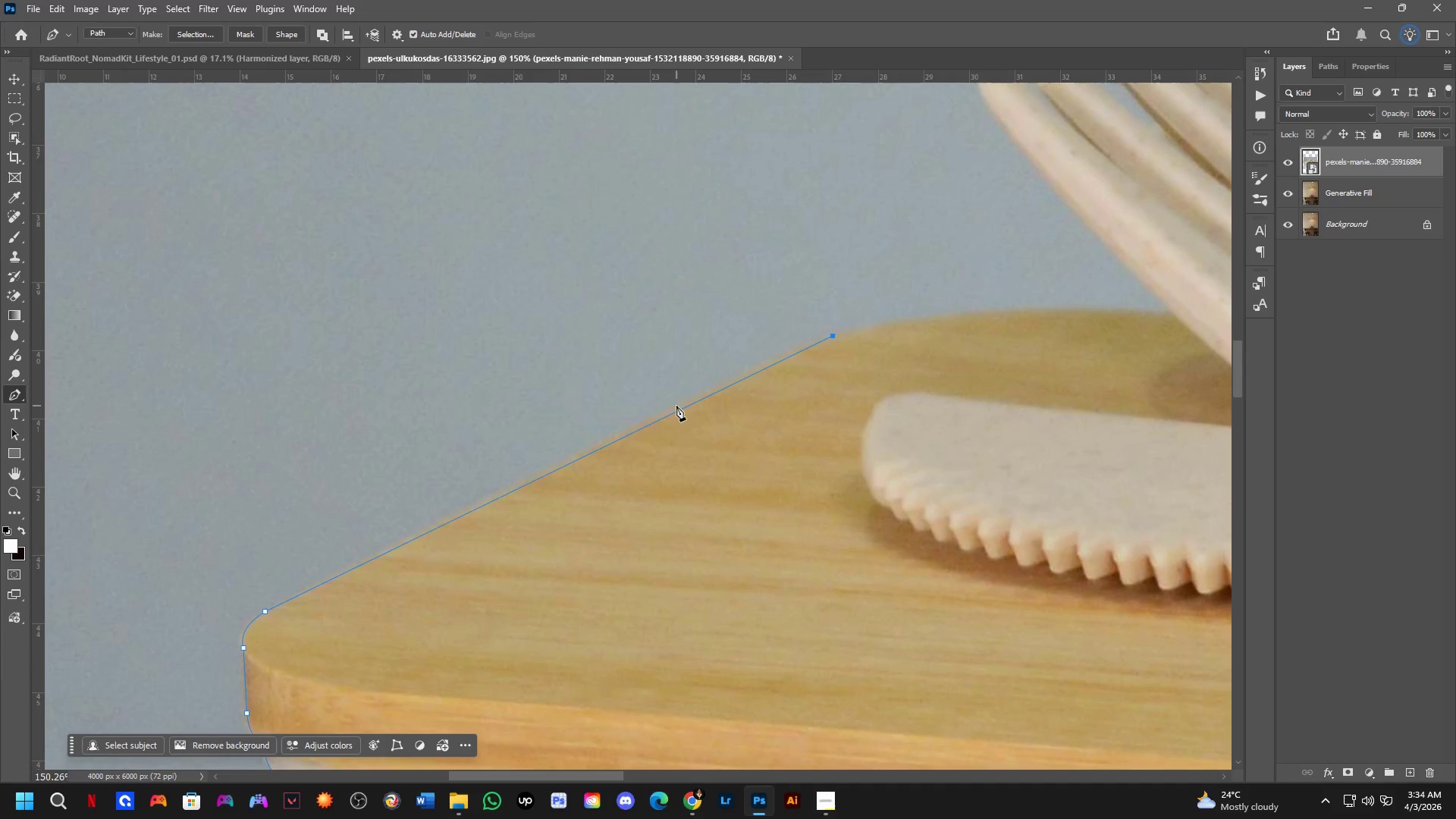 
left_click_drag(start_coordinate=[411, 560], to_coordinate=[504, 512])
 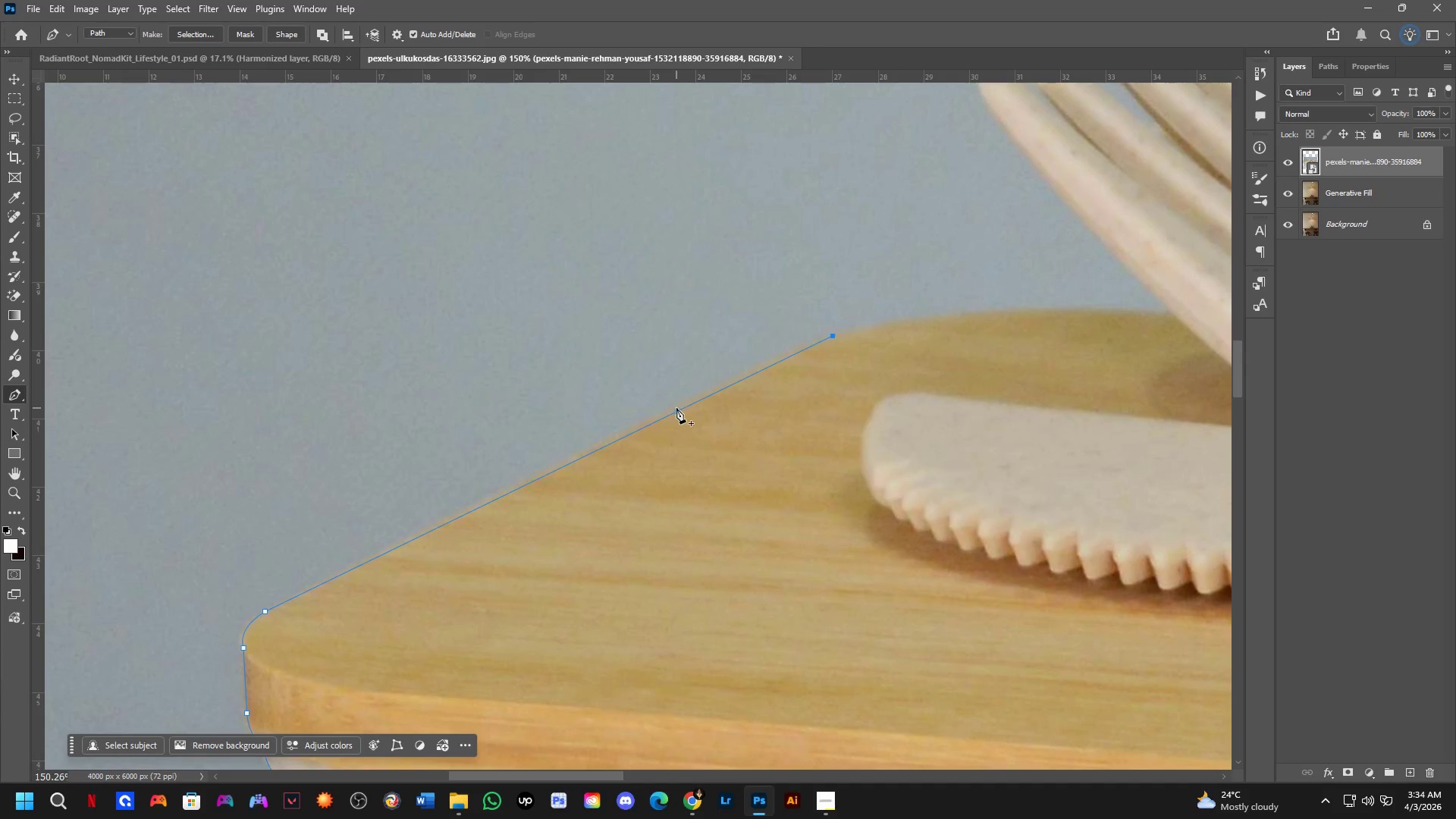 
scroll: coordinate [576, 468], scroll_direction: down, amount: 3.0
 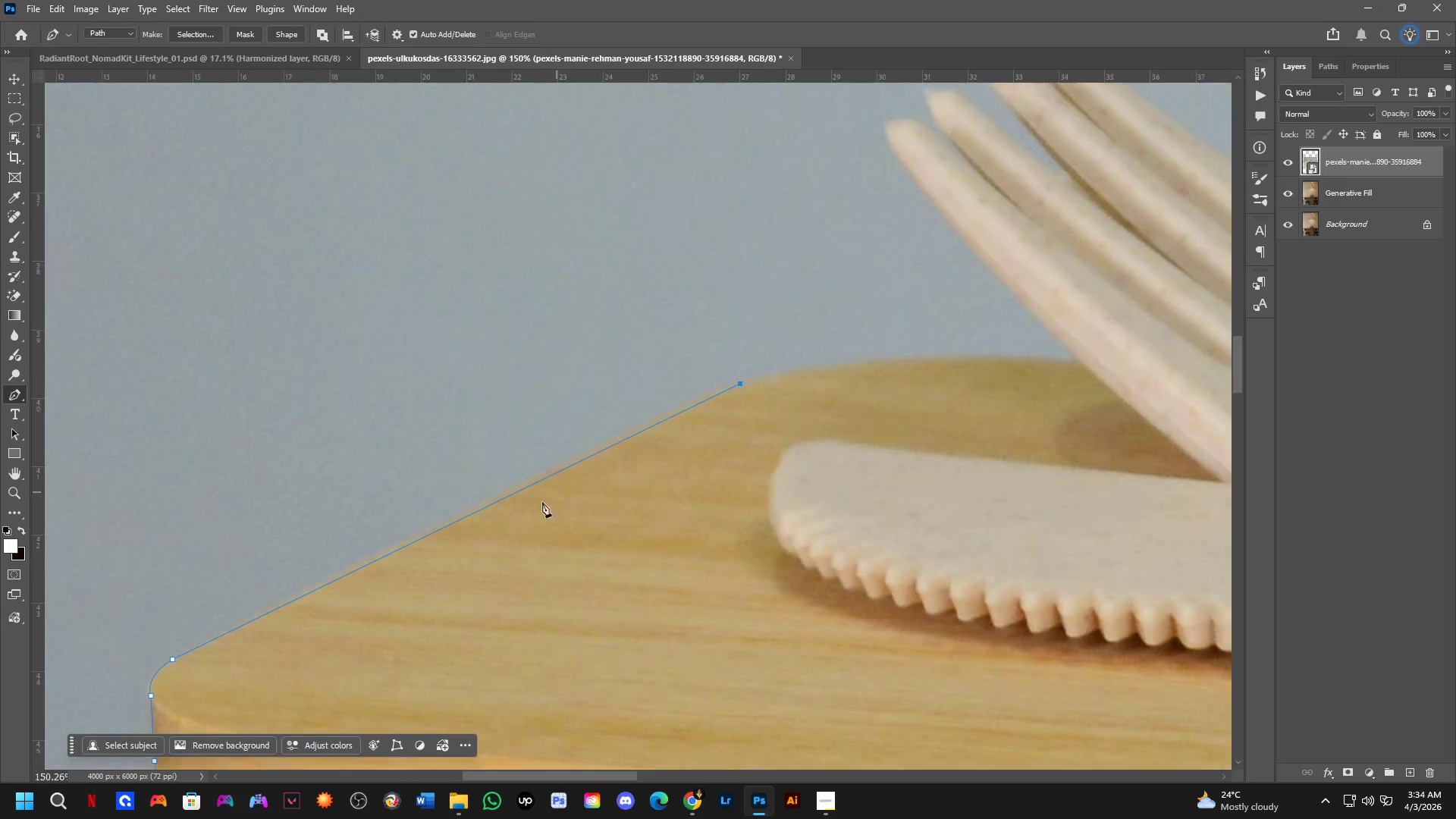 
left_click([679, 409])
 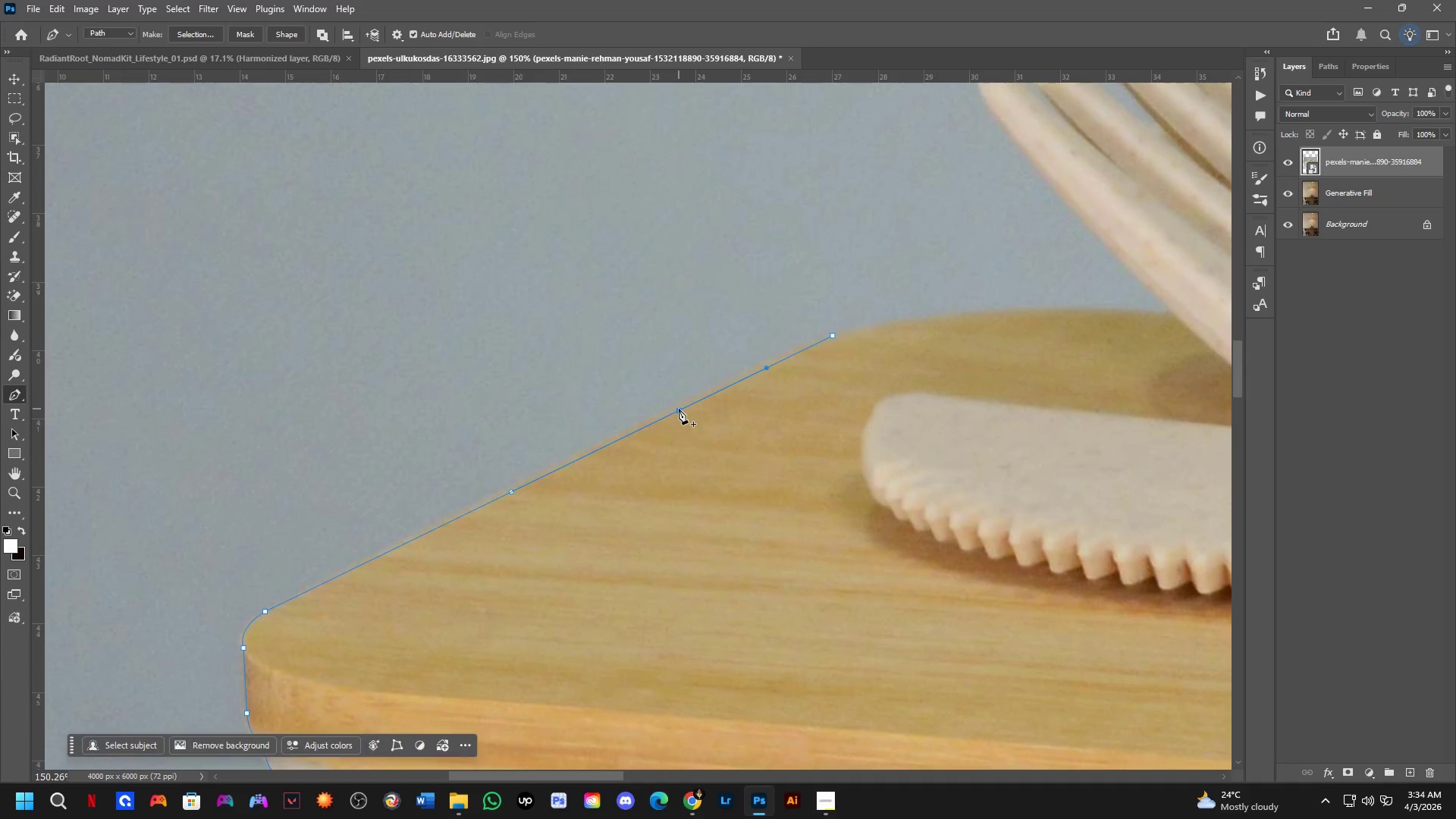 
hold_key(key=ControlLeft, duration=1.49)
left_click_drag(start_coordinate=[679, 410], to_coordinate=[670, 407])
 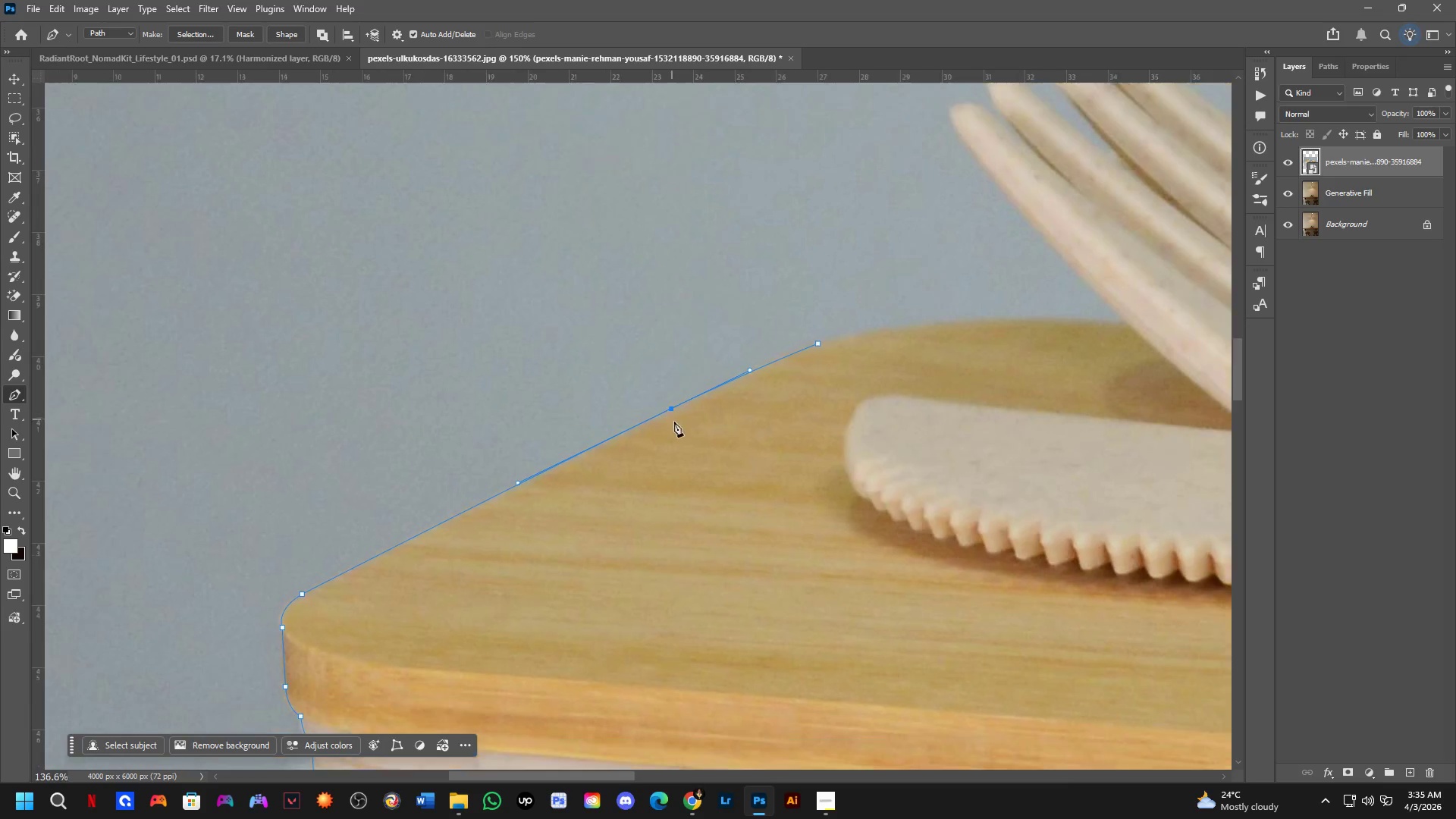 
hold_key(key=Space, duration=0.48)
 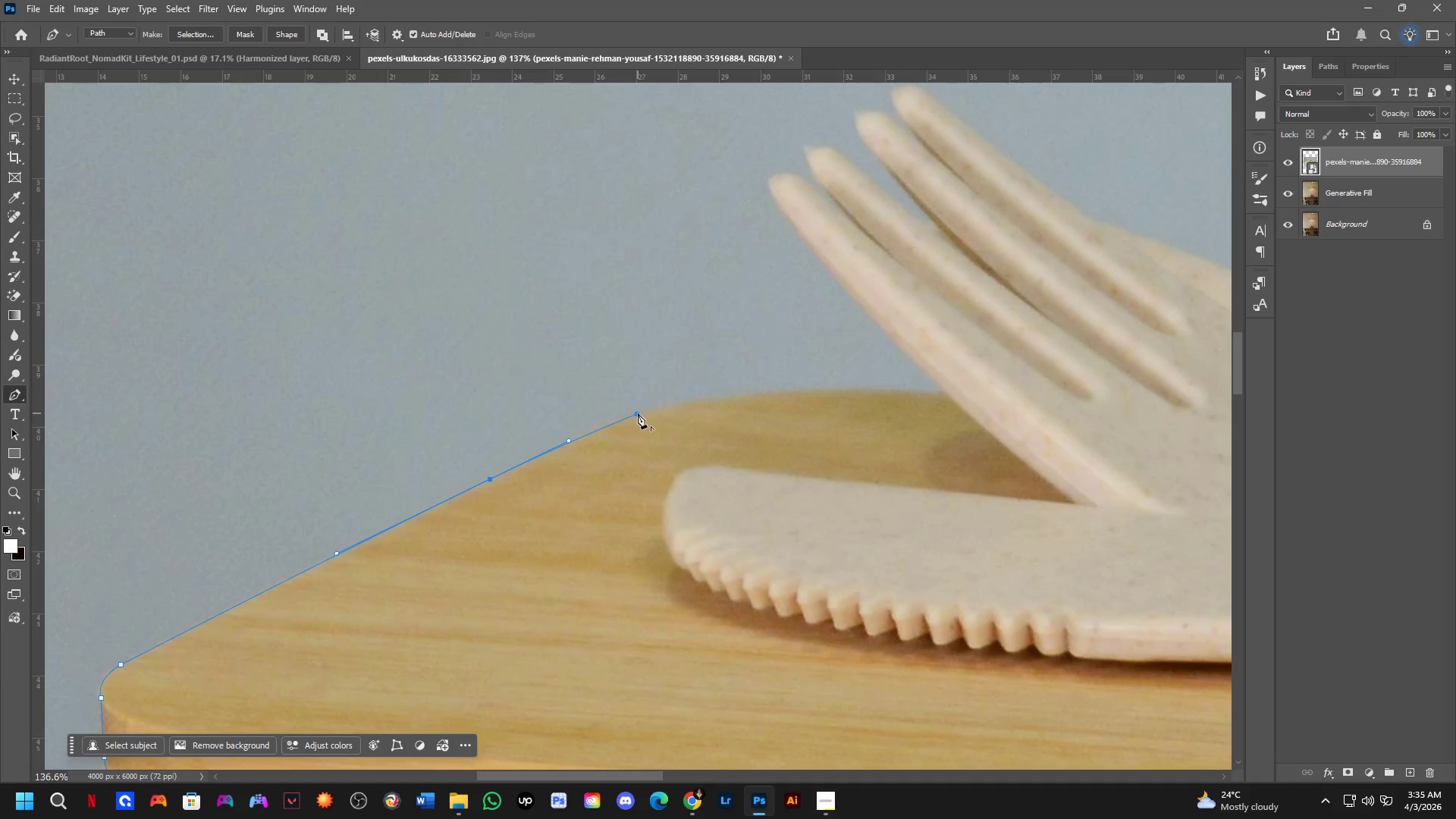 
left_click_drag(start_coordinate=[881, 362], to_coordinate=[700, 433])
 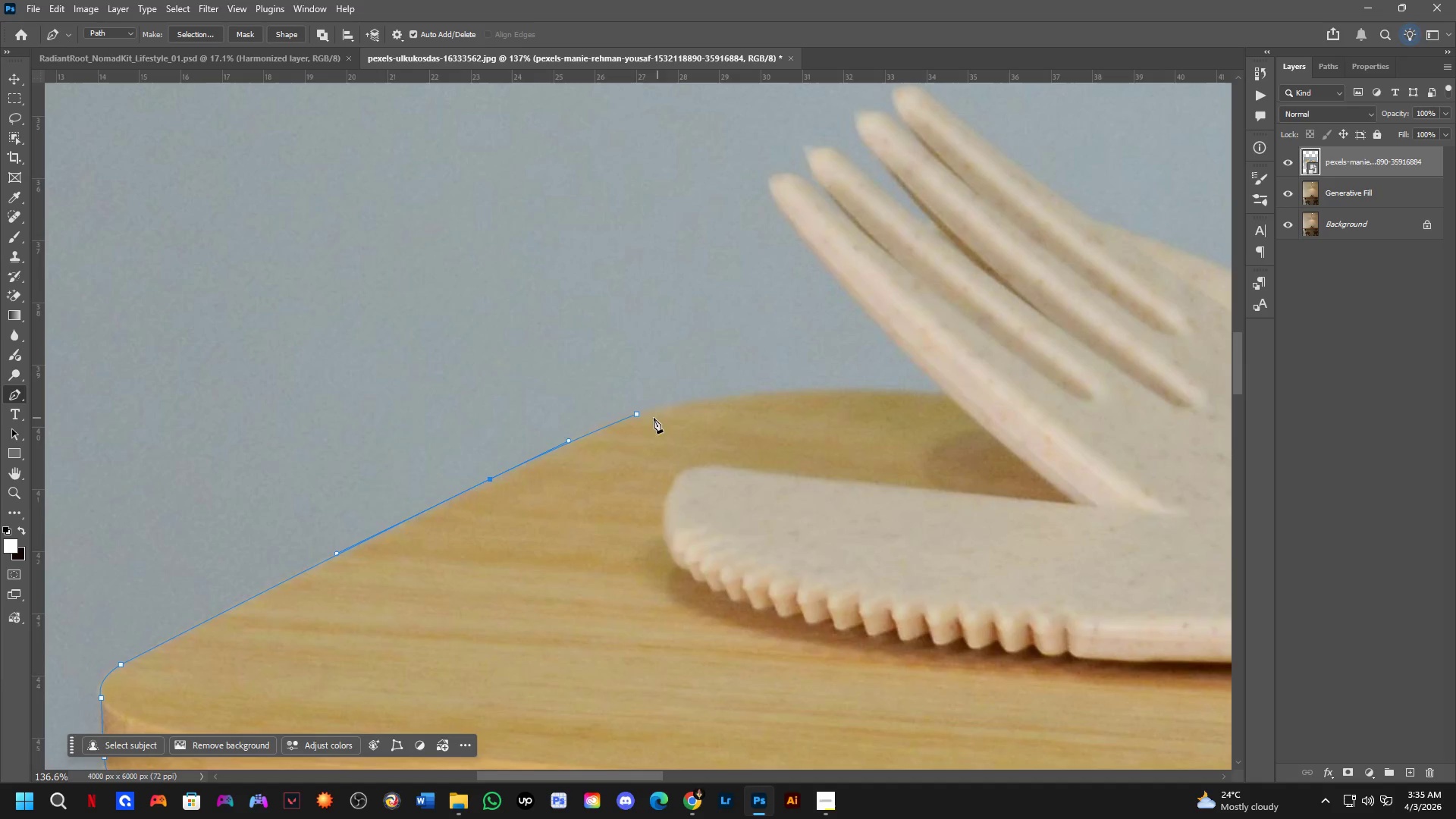 
scroll: coordinate [672, 419], scroll_direction: down, amount: 1.0
 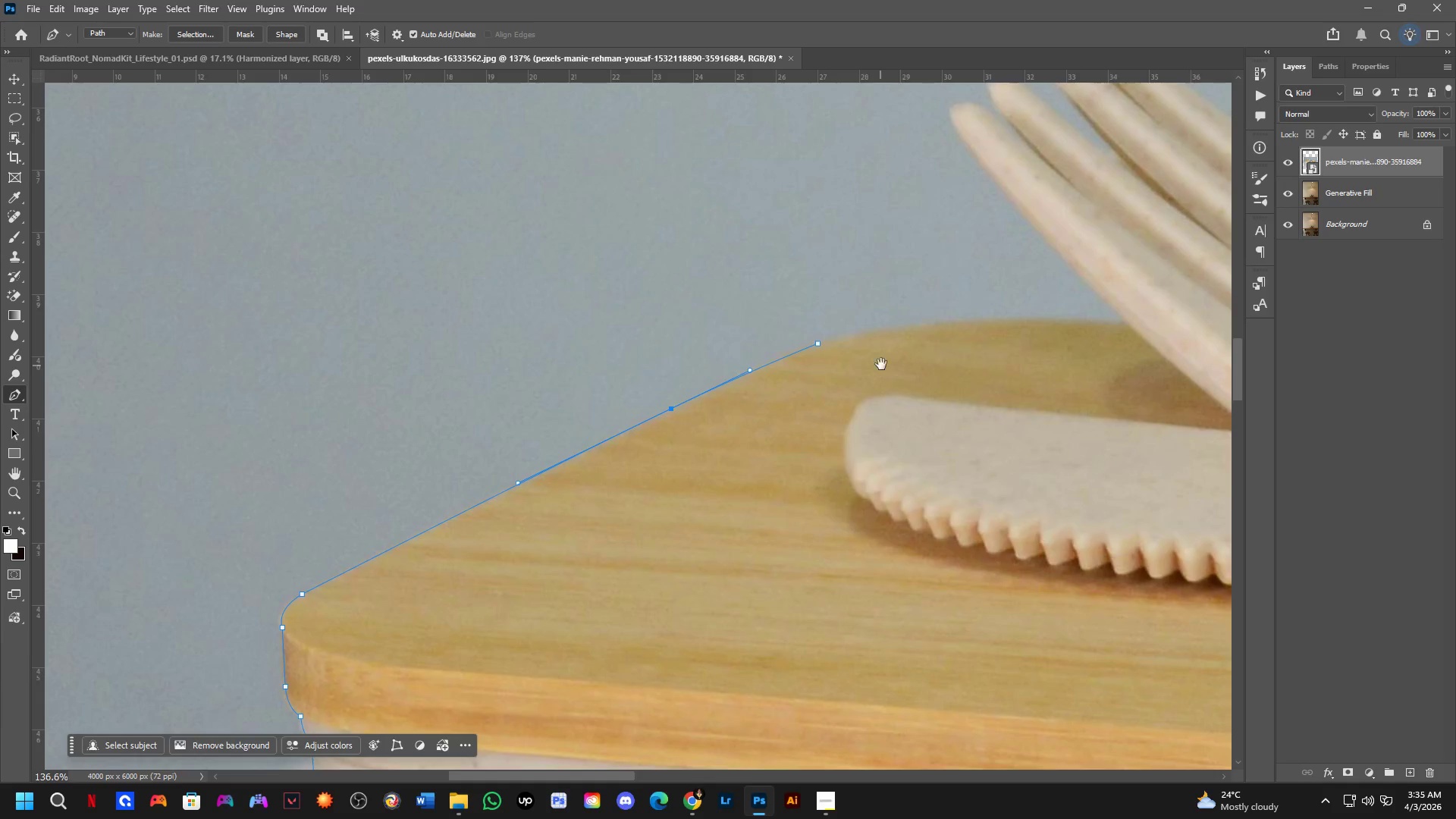 
hold_key(key=AltLeft, duration=0.41)
left_click([638, 413])
 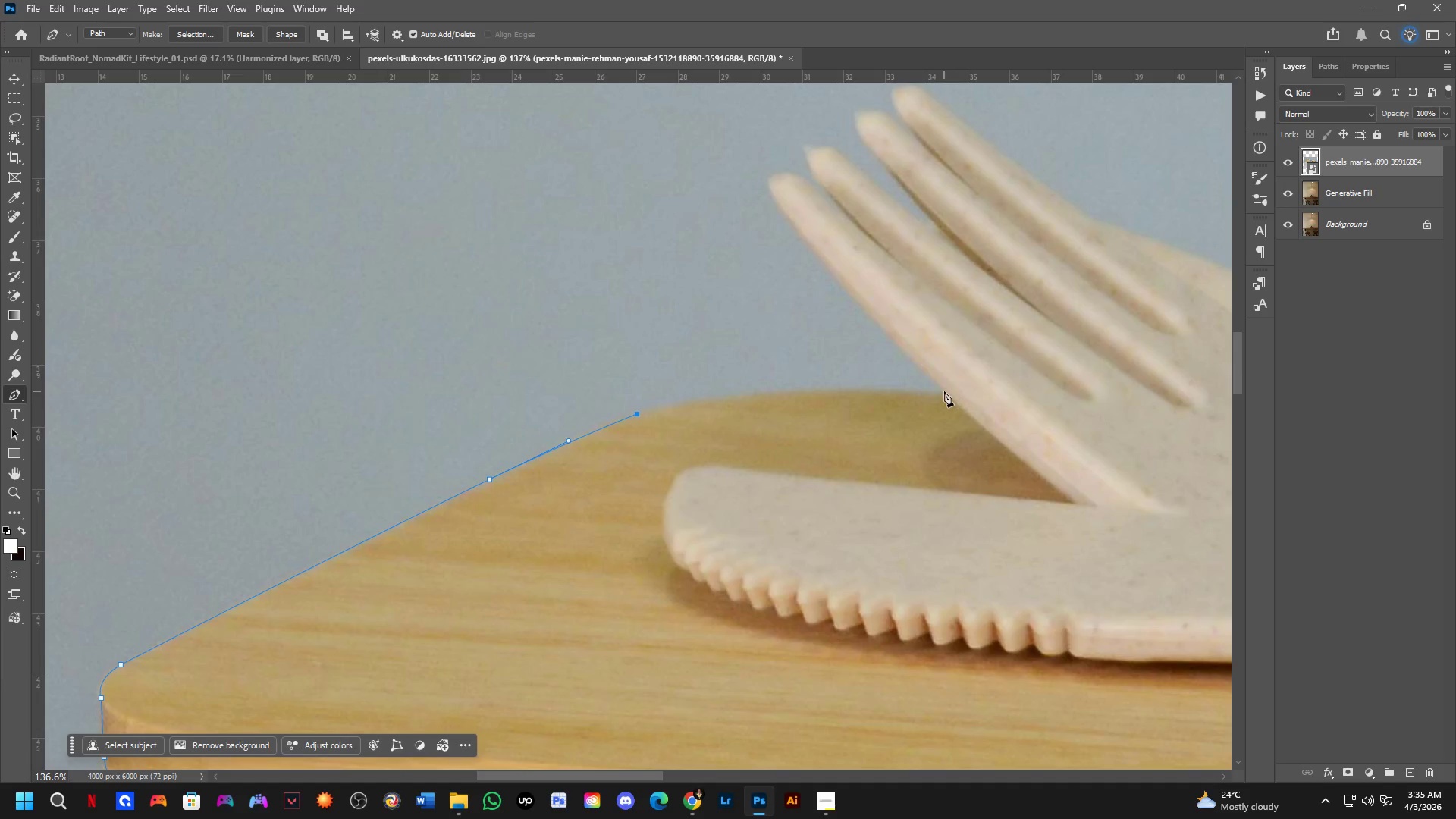 
left_click([944, 391])
 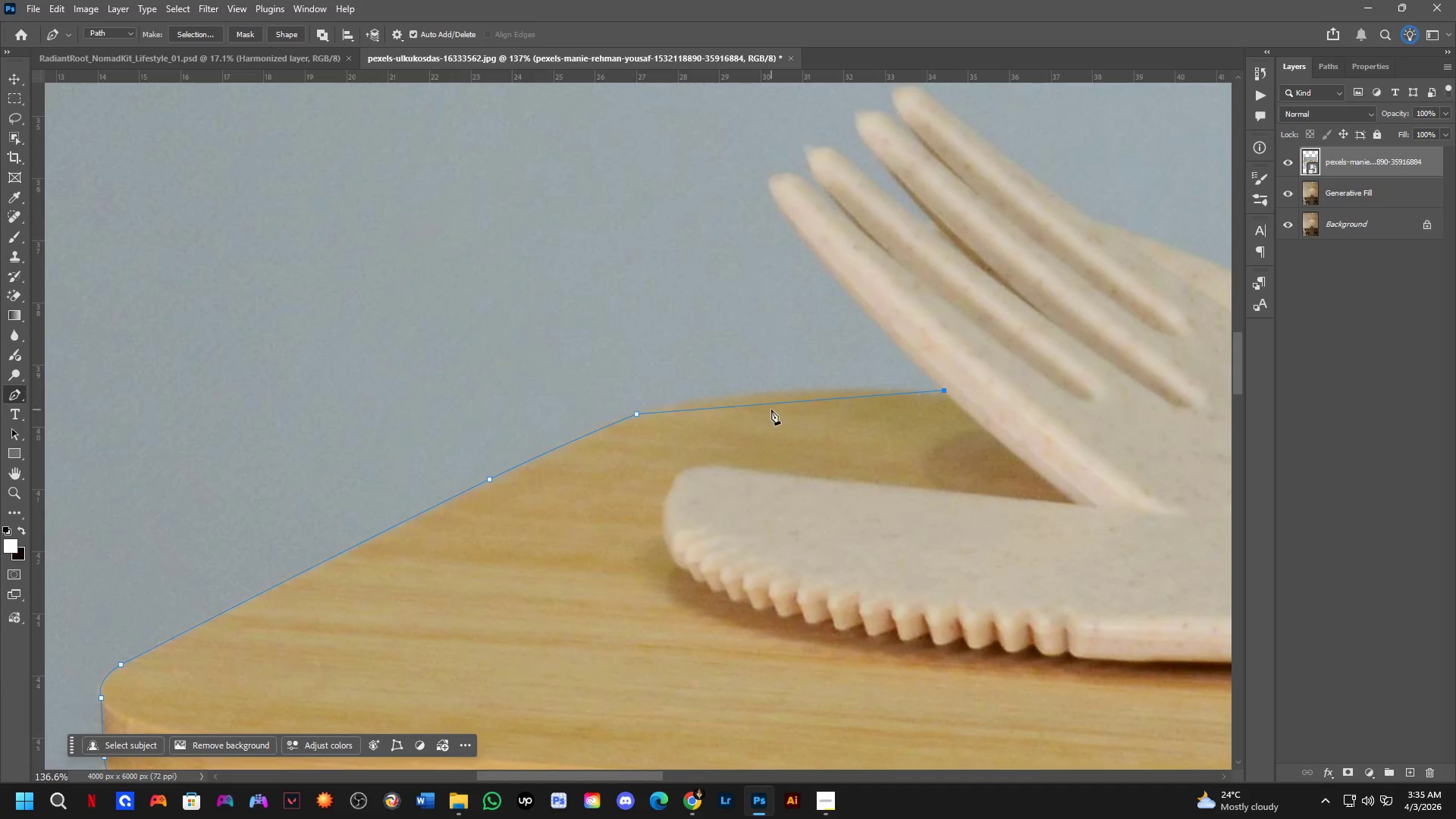 
left_click([771, 404])
 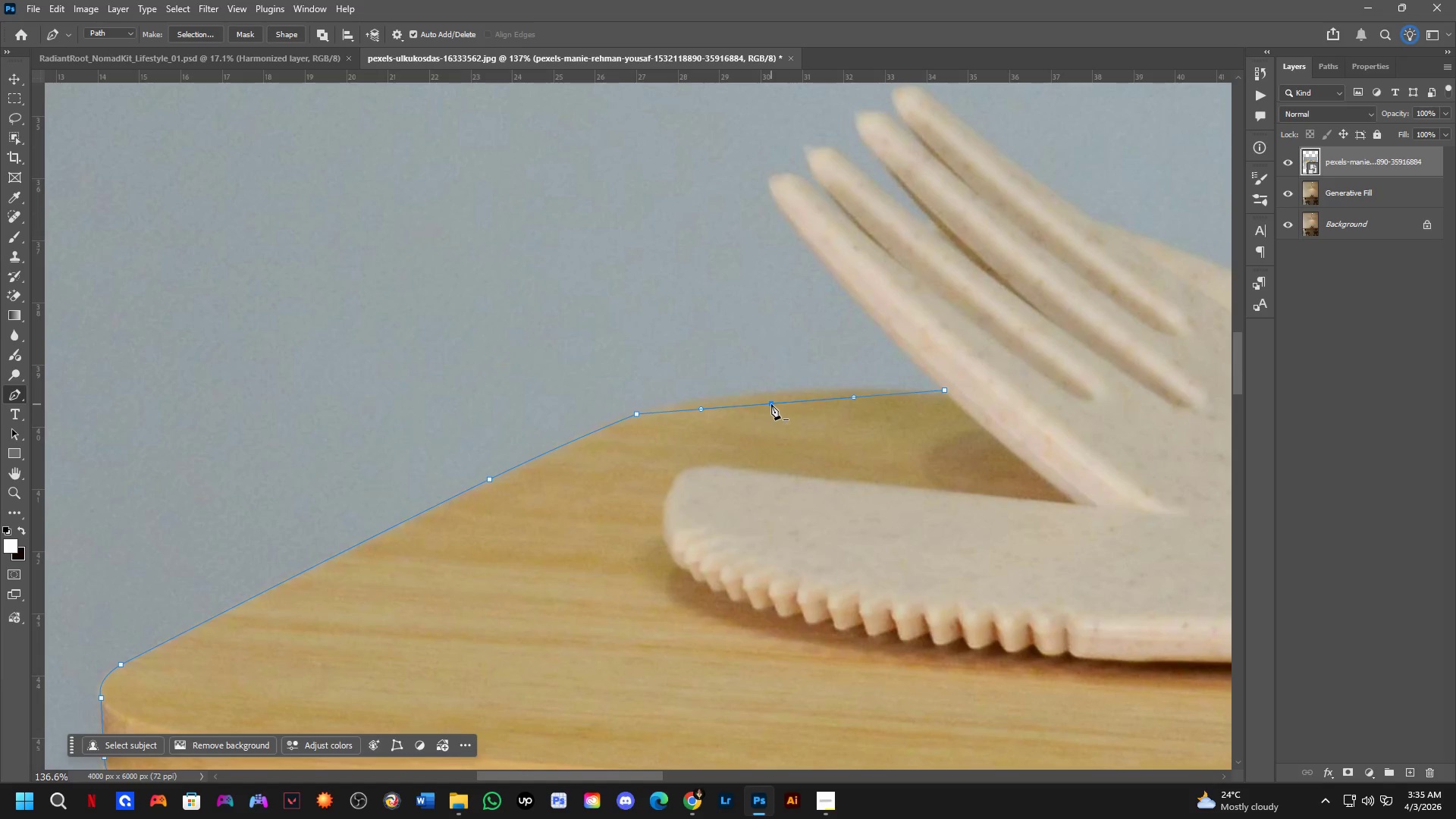 
hold_key(key=ControlLeft, duration=1.28)
left_click_drag(start_coordinate=[771, 404], to_coordinate=[758, 391])
 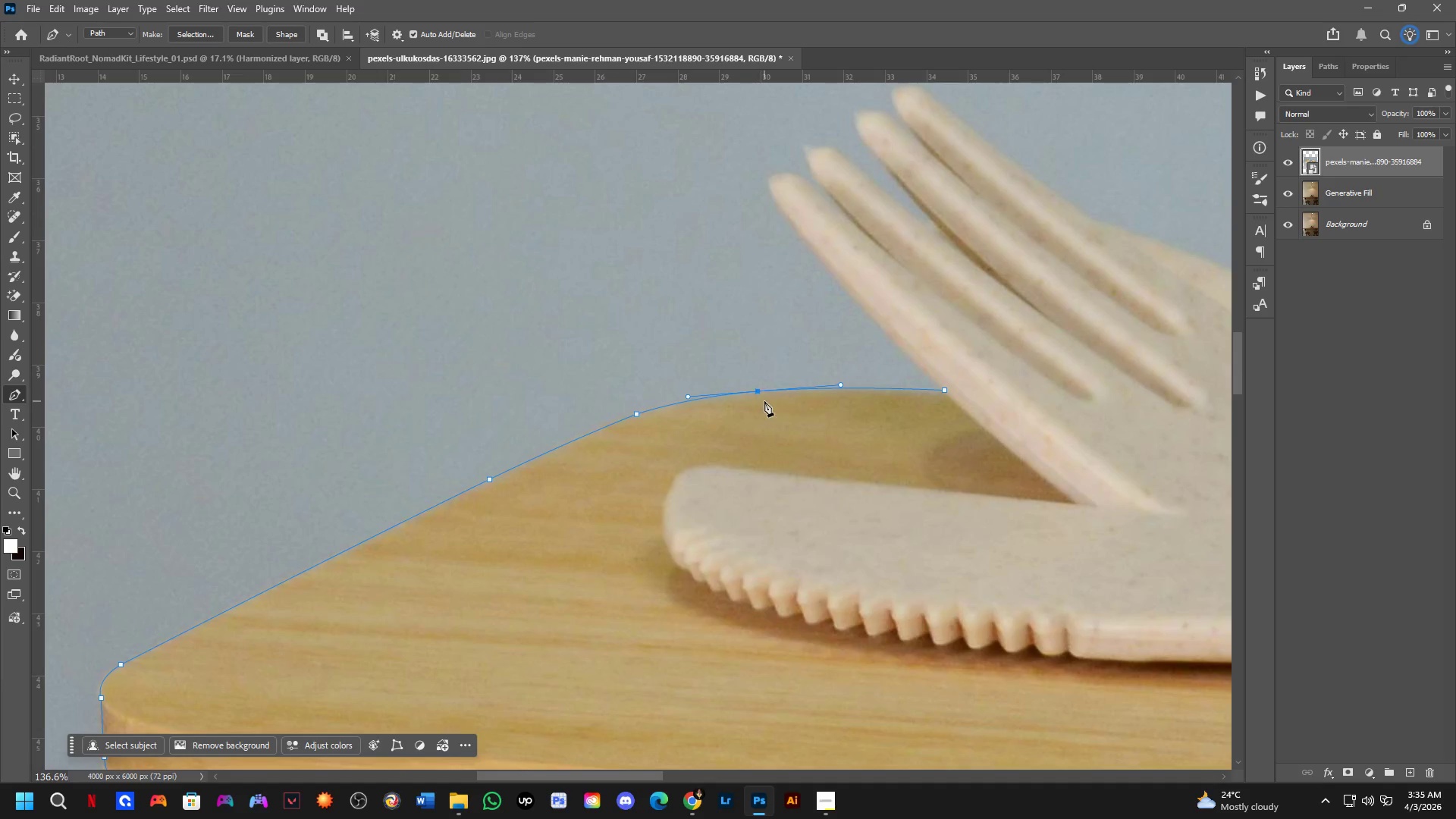 
key(Shift+ShiftLeft)
 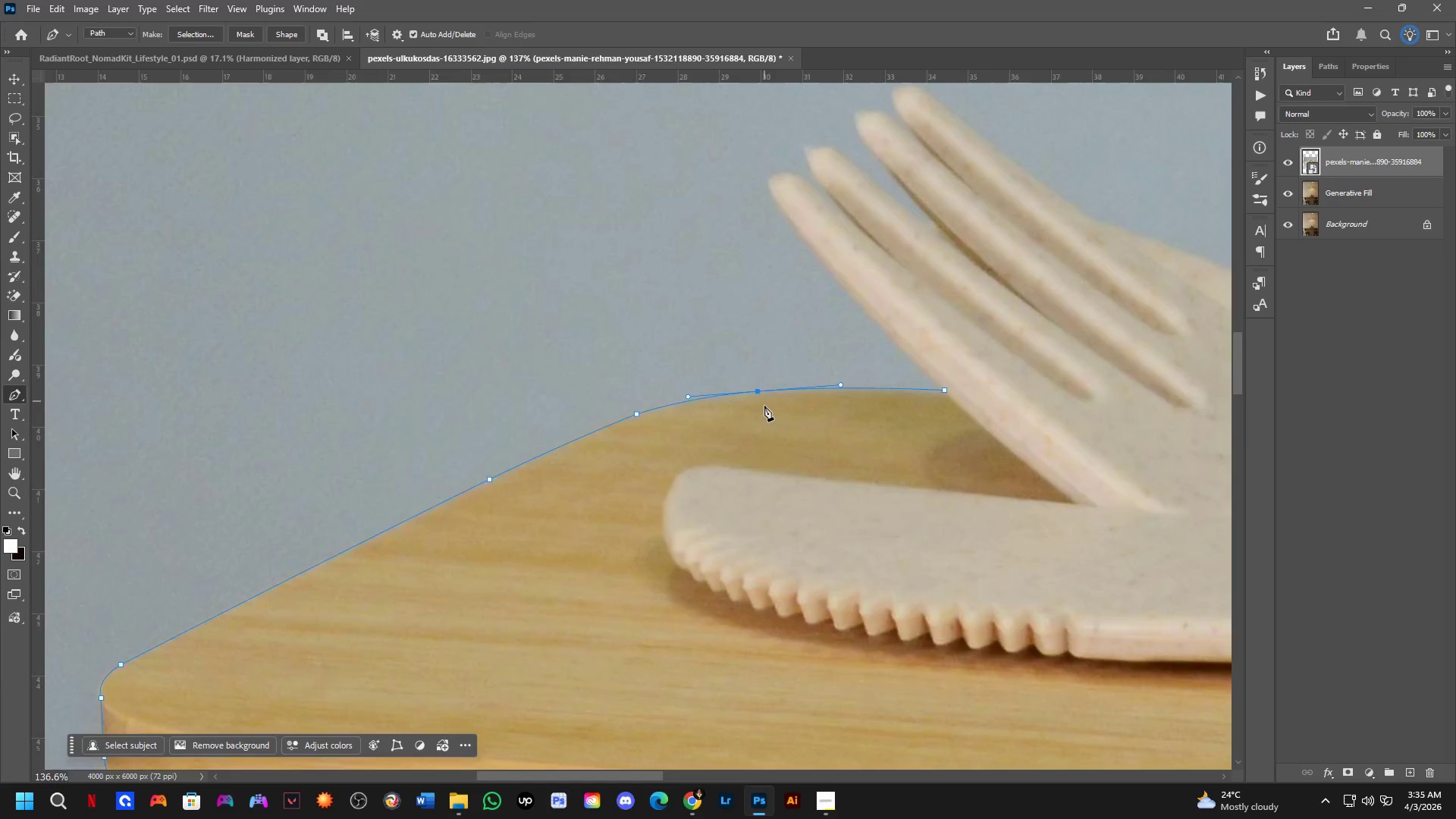 
hold_key(key=Space, duration=0.52)
 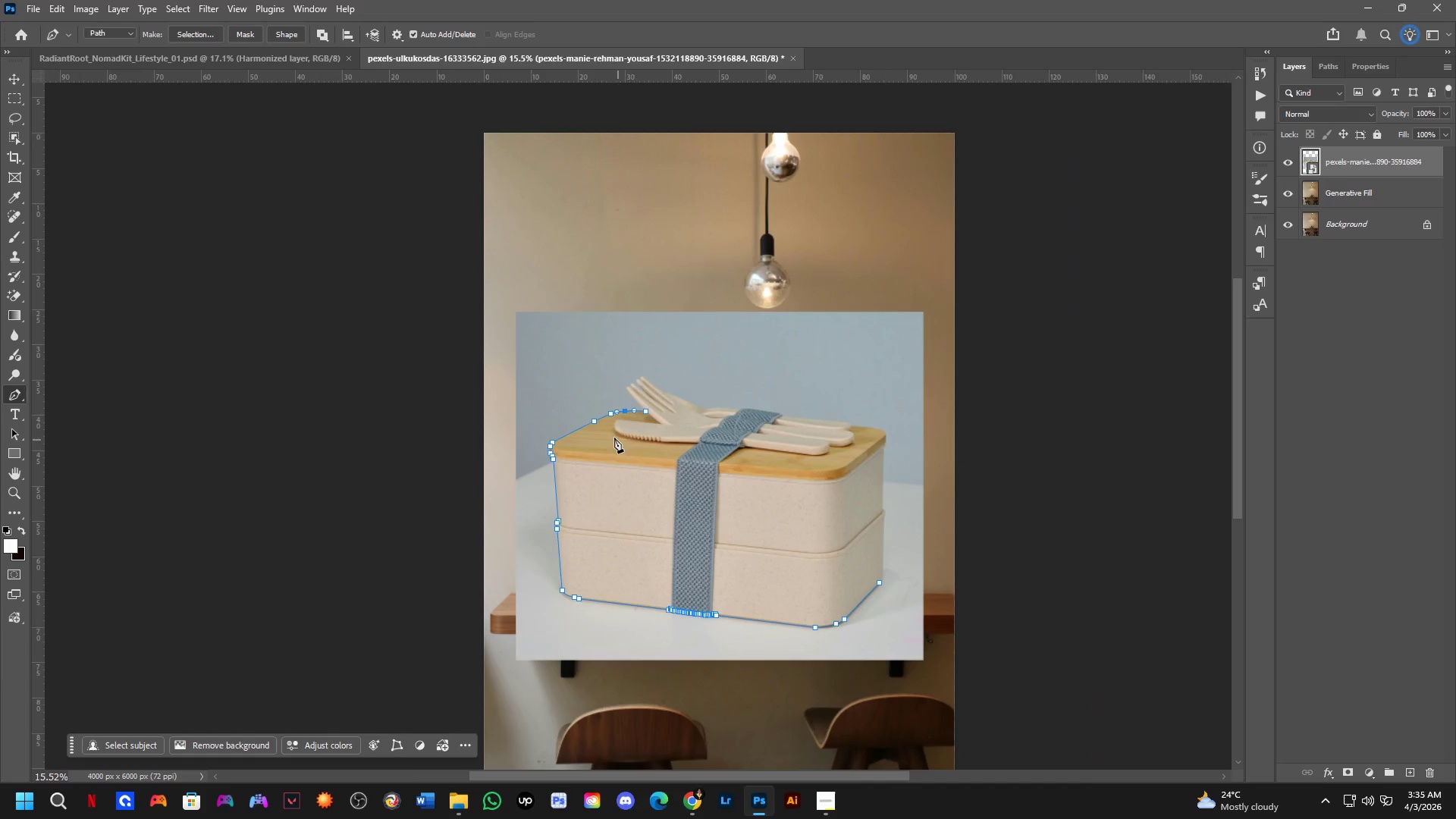 
left_click_drag(start_coordinate=[886, 494], to_coordinate=[745, 494])
 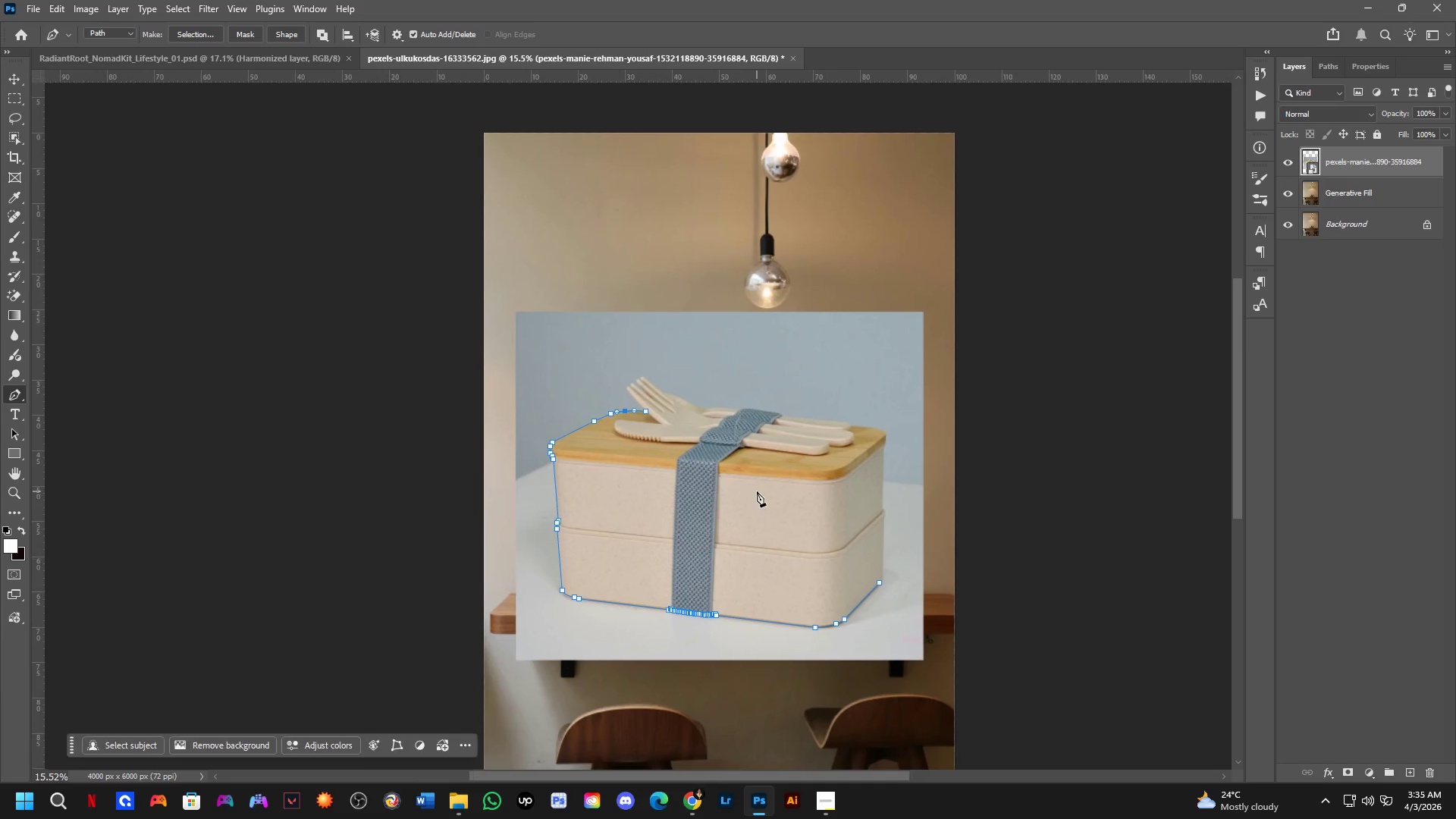 
scroll: coordinate [773, 432], scroll_direction: down, amount: 10.0
 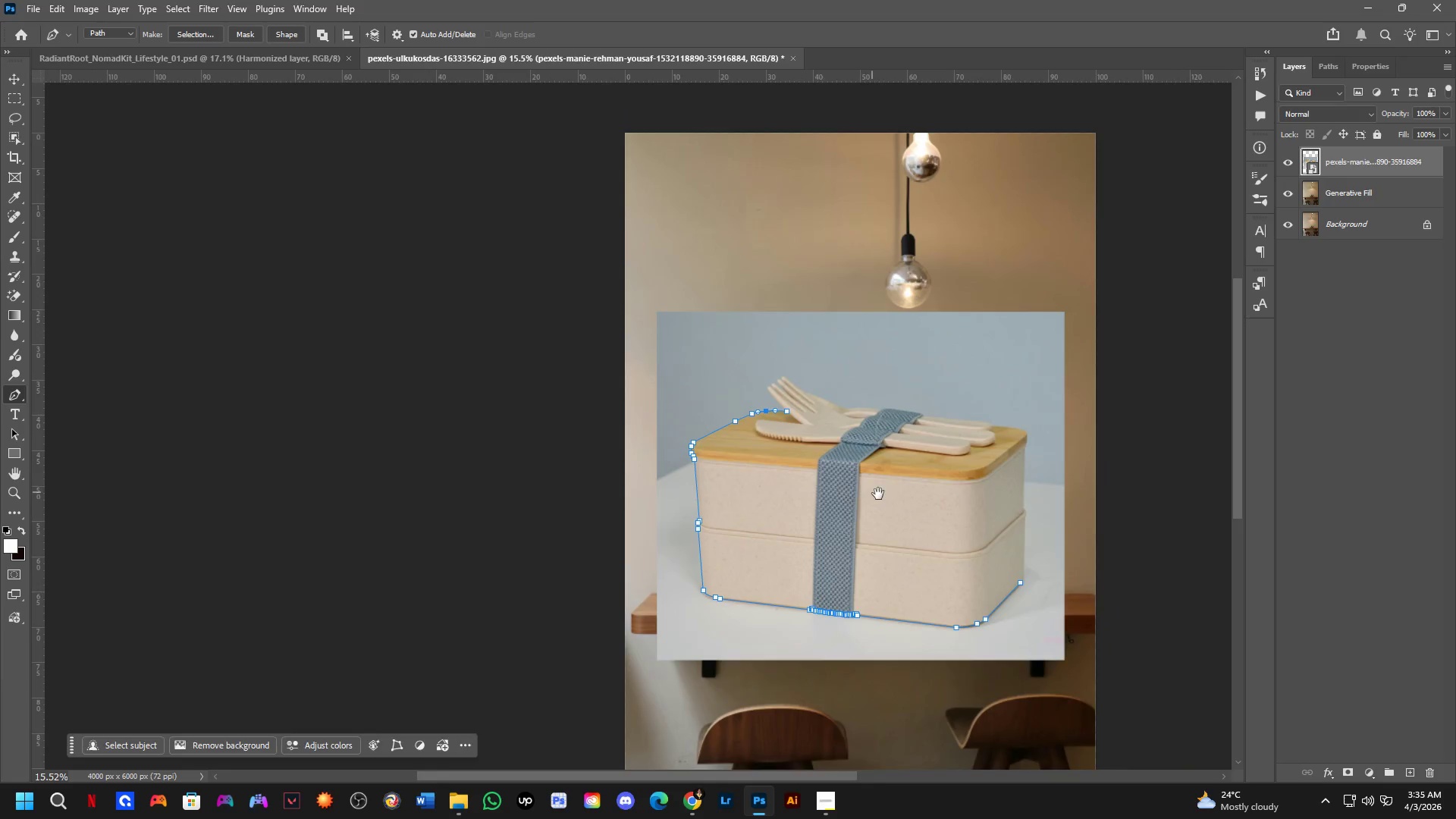 
hold_key(key=Space, duration=15.88)
 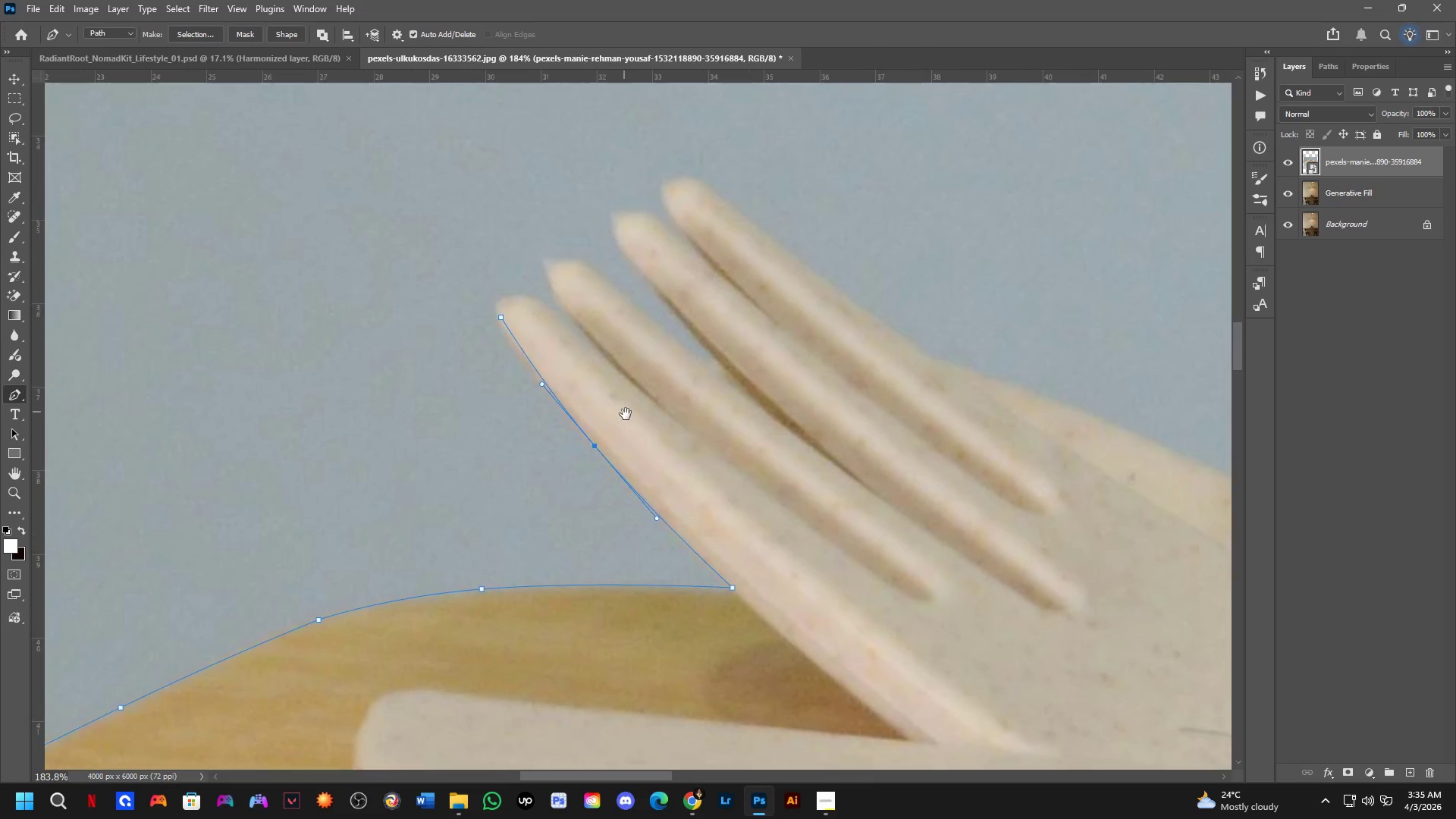 
key(Shift+ShiftLeft)
 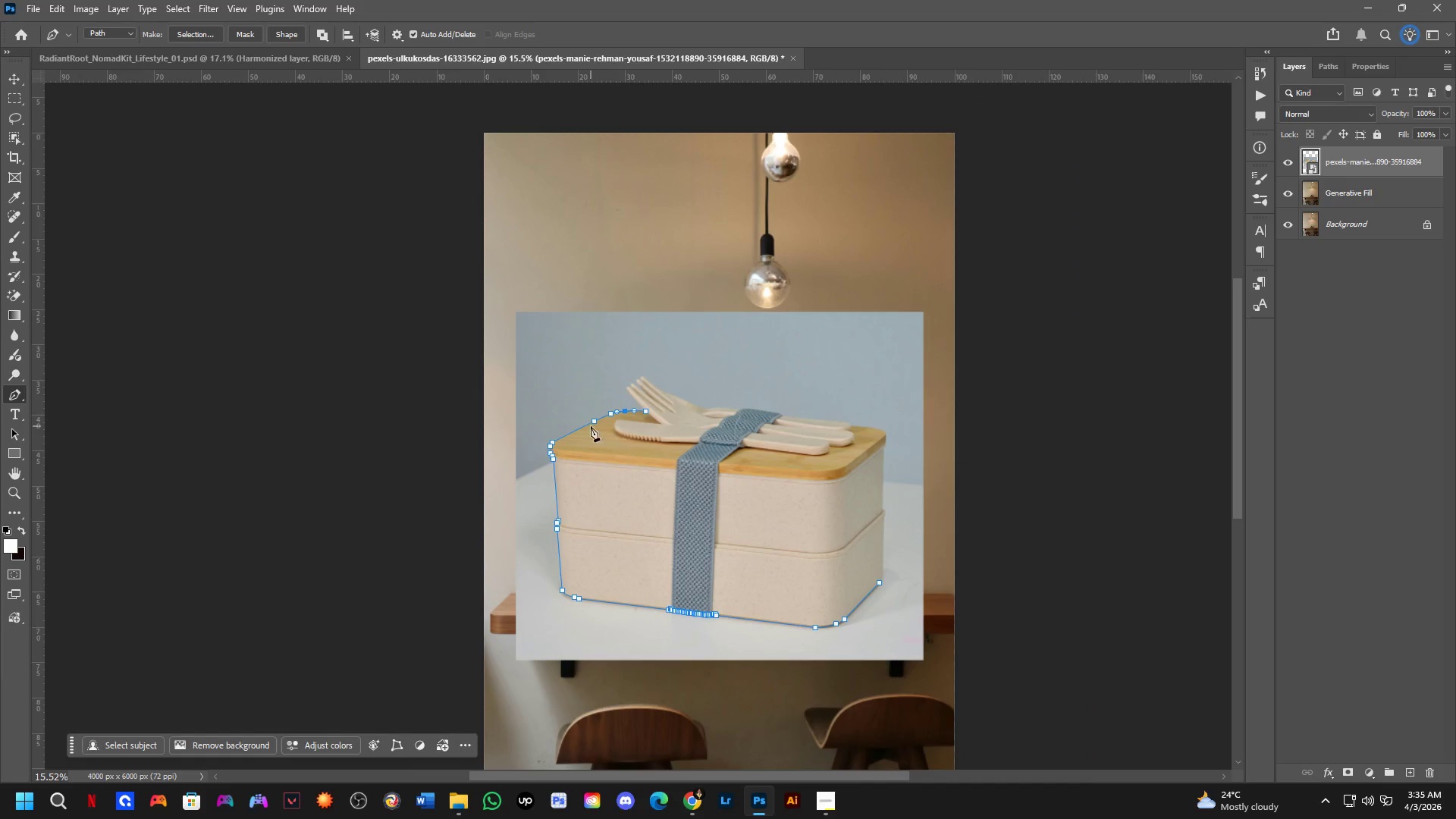 
scroll: coordinate [640, 403], scroll_direction: up, amount: 21.0
 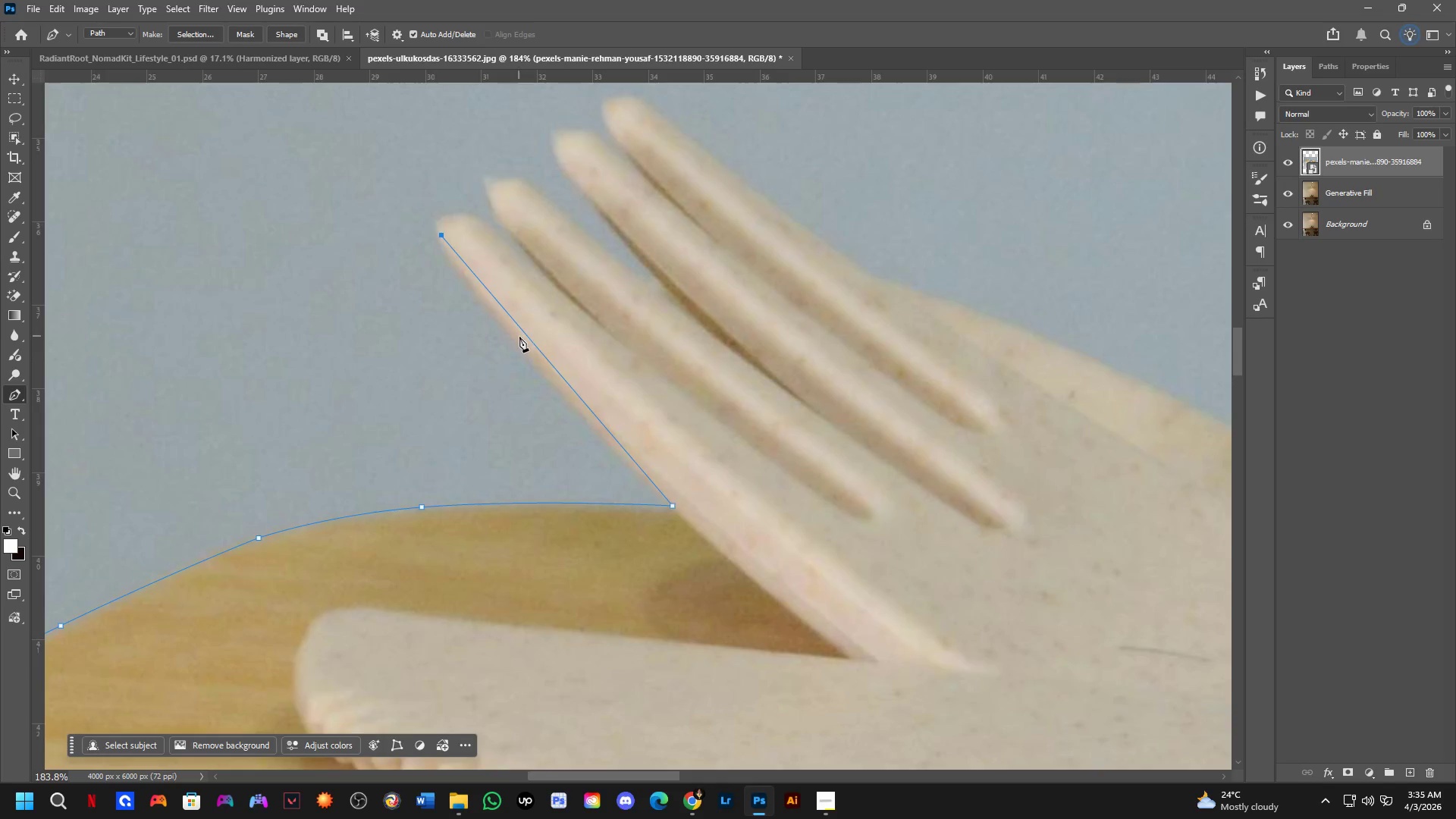 
left_click([543, 353])
 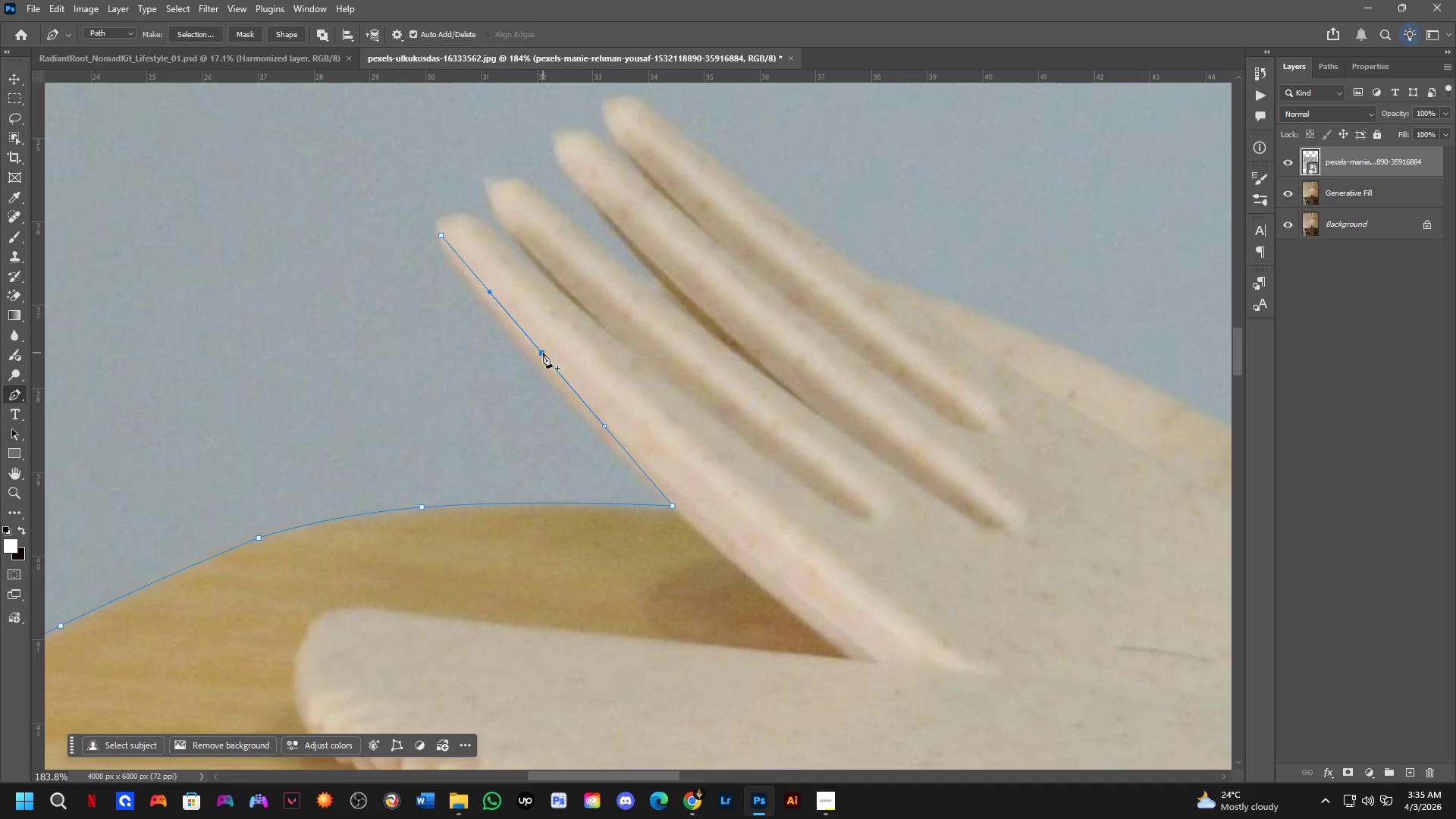 
hold_key(key=ControlLeft, duration=1.25)
left_click_drag(start_coordinate=[543, 353], to_coordinate=[536, 362])
 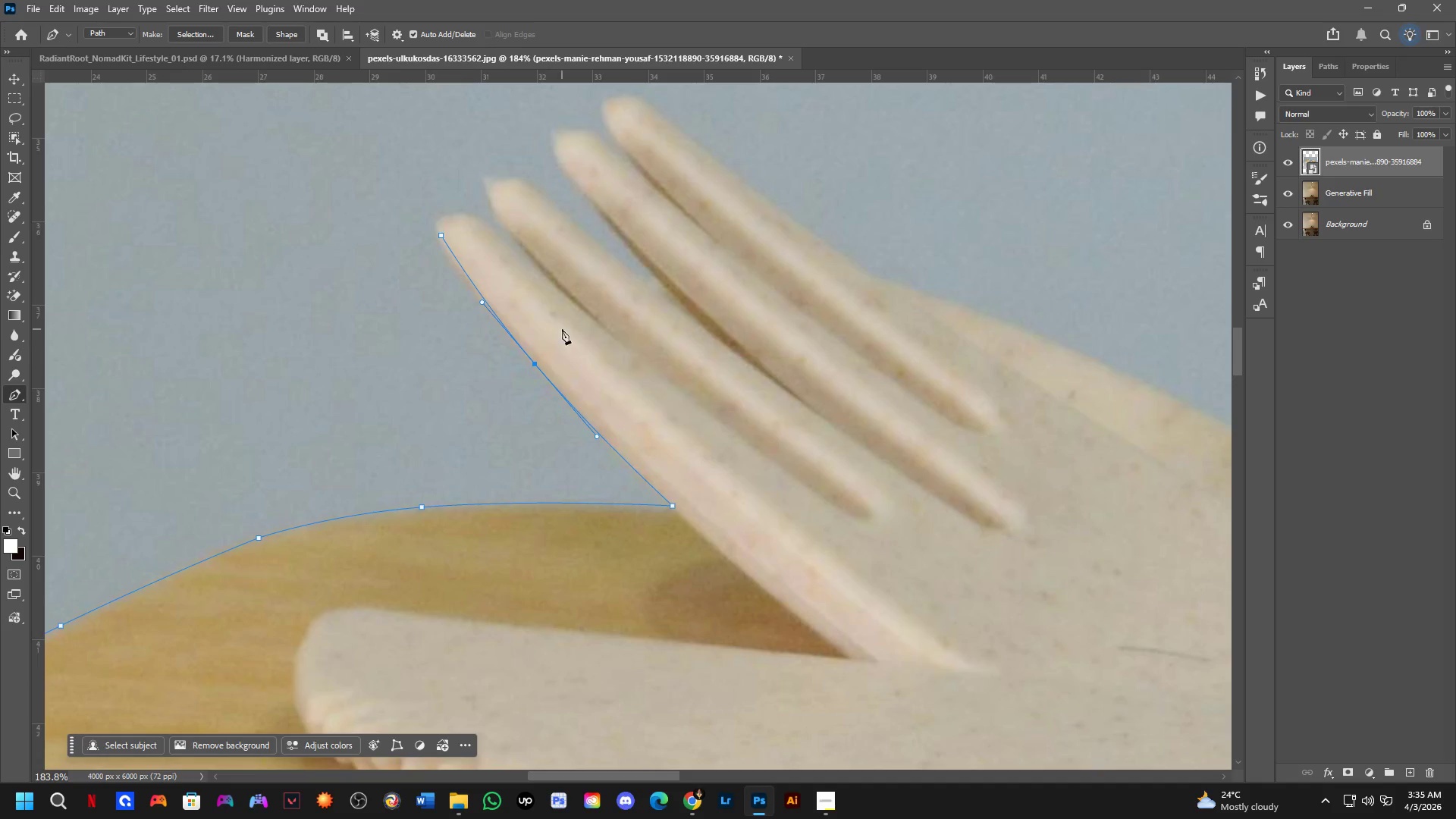 
hold_key(key=Space, duration=0.95)
 